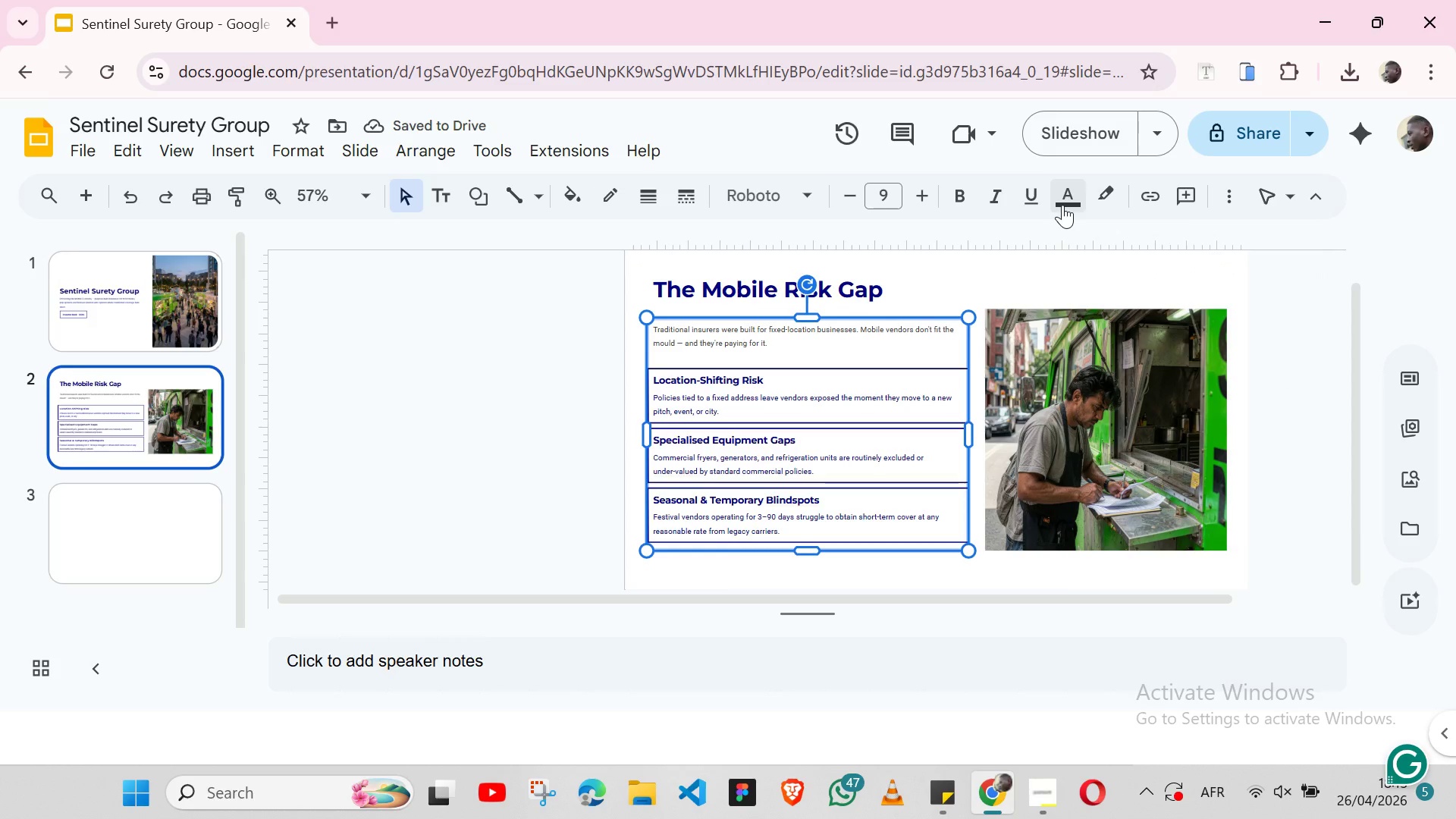 
left_click([1062, 205])
 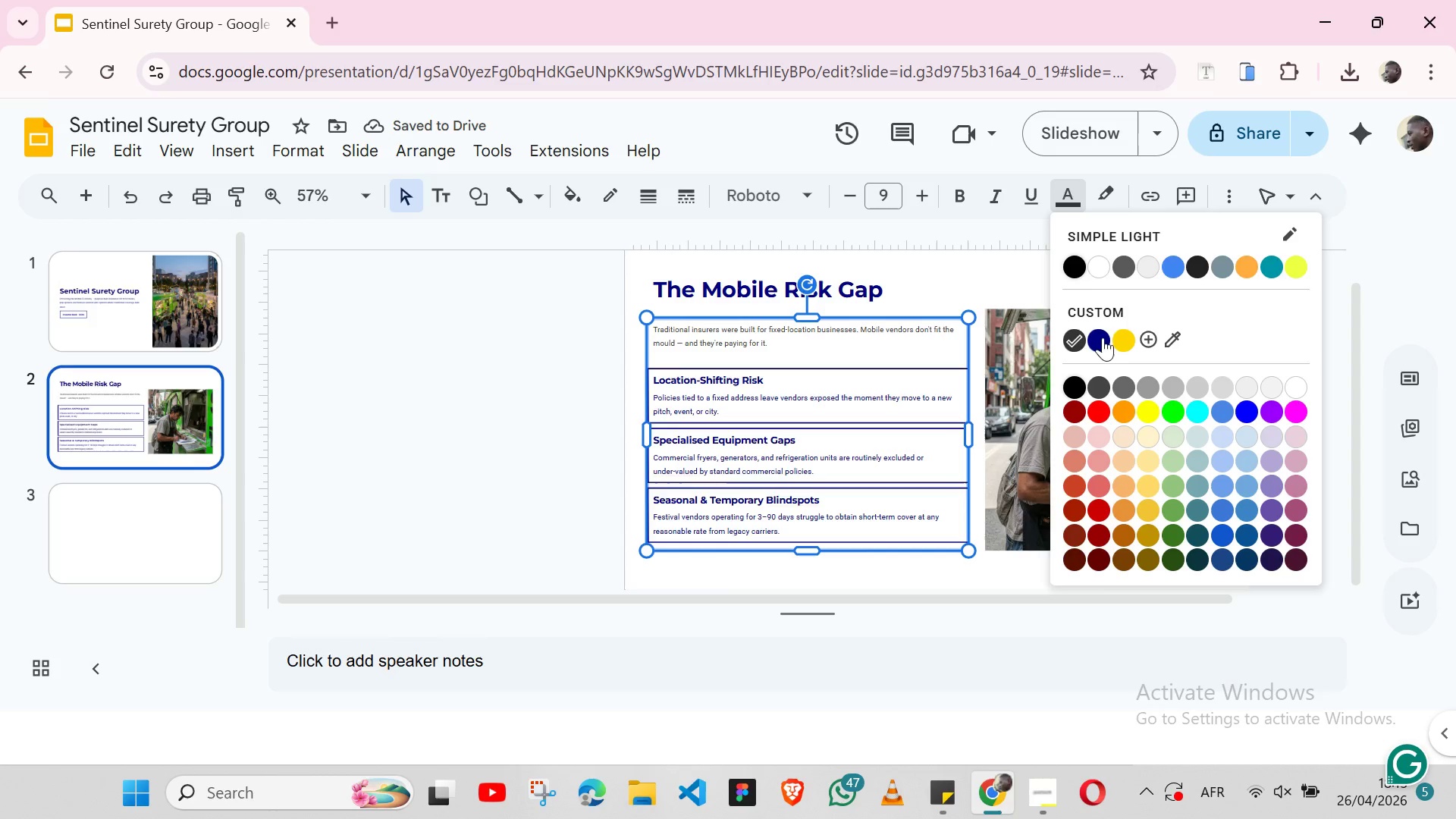 
left_click([1103, 337])
 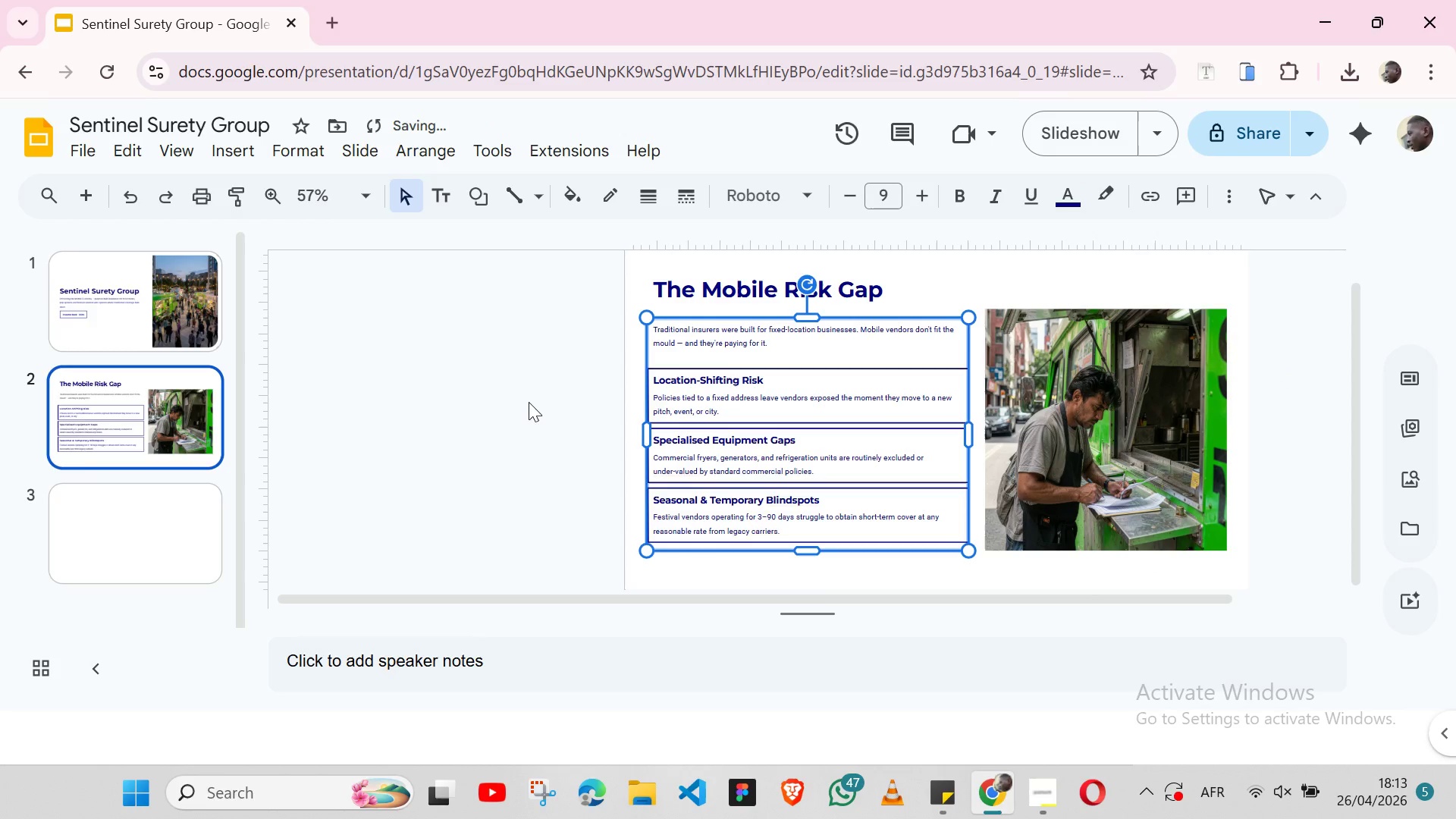 
left_click([529, 401])
 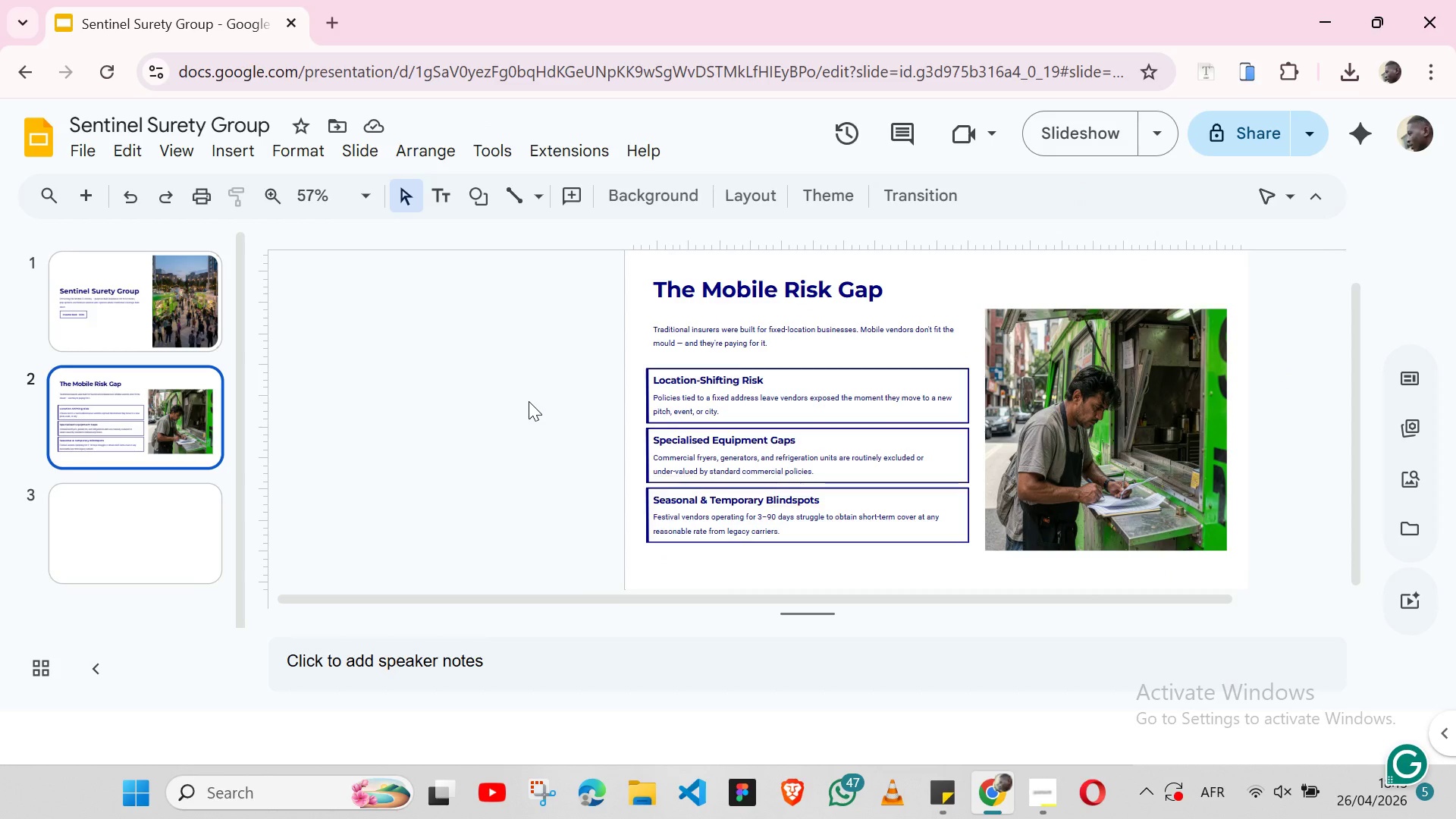 
wait(6.86)
 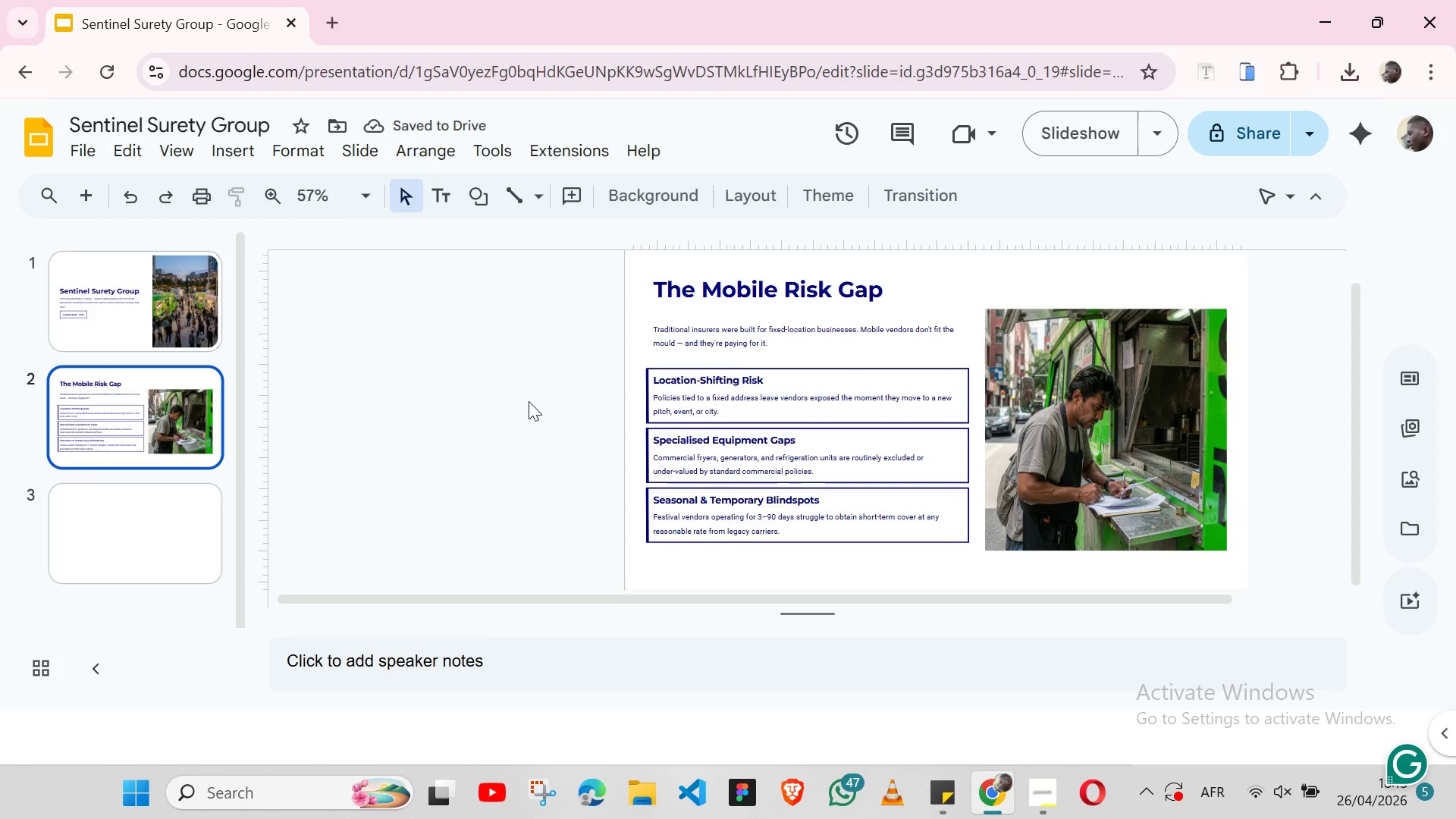 
left_click([155, 536])
 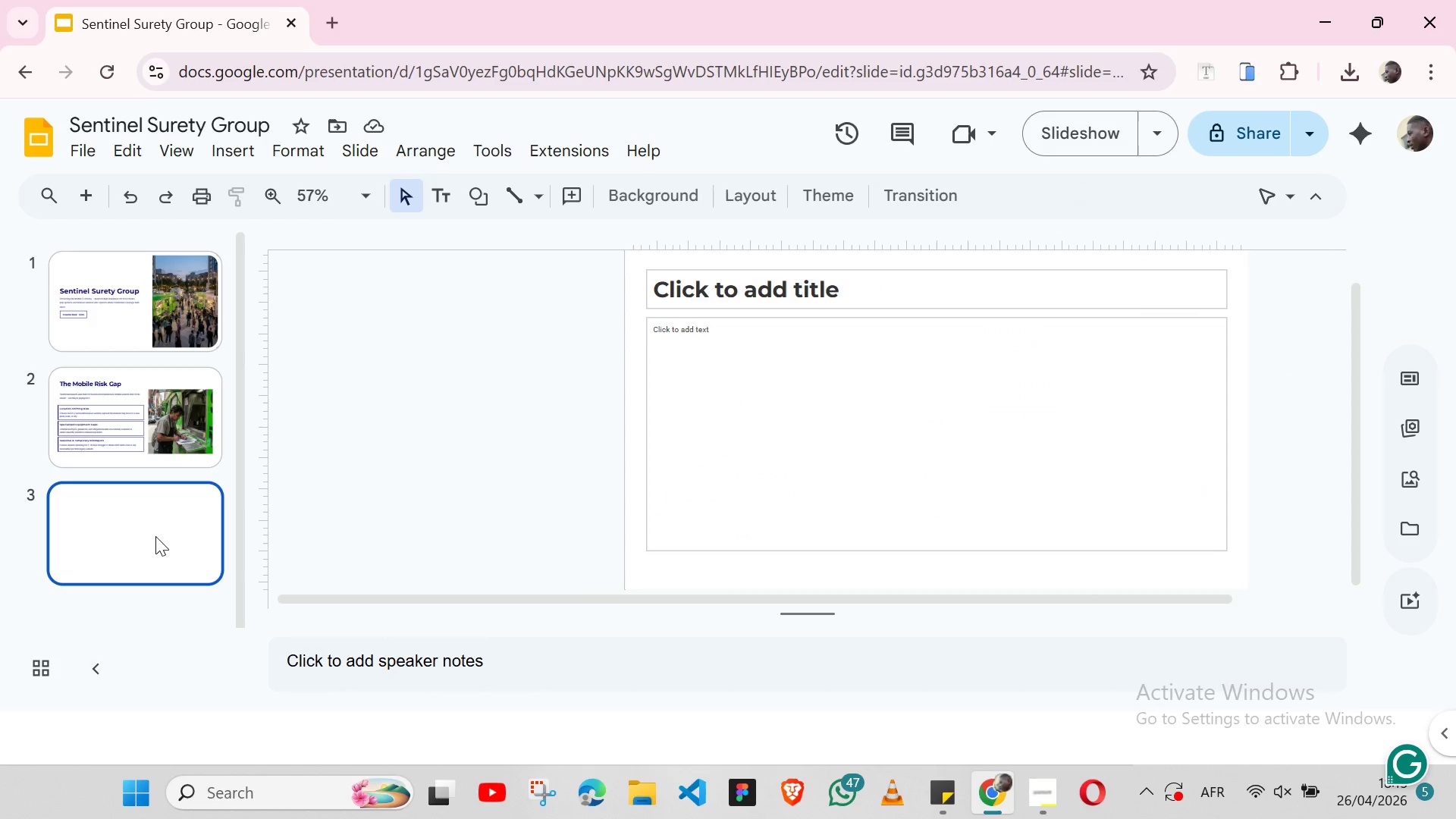 
wait(14.98)
 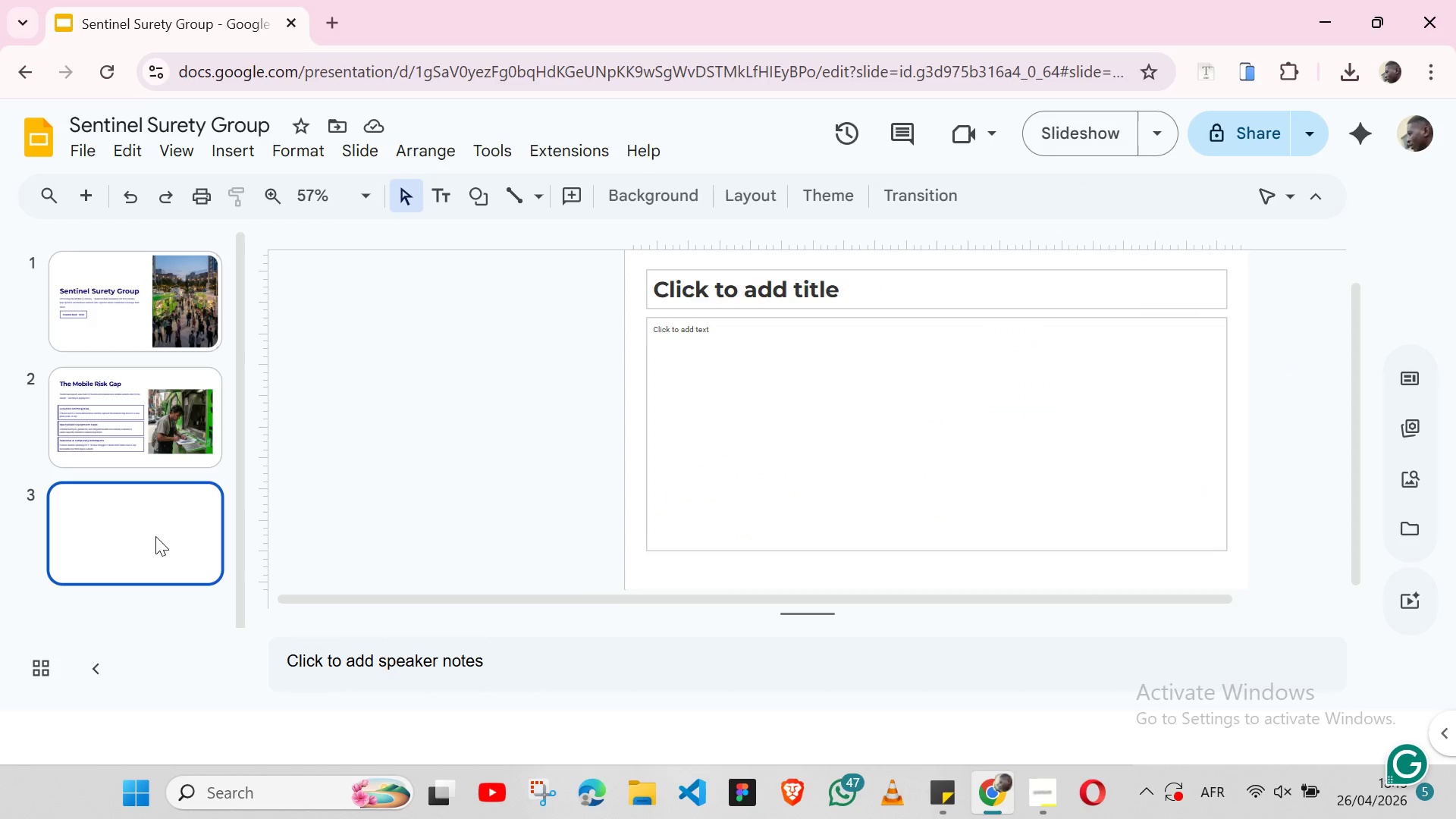 
left_click([955, 792])
 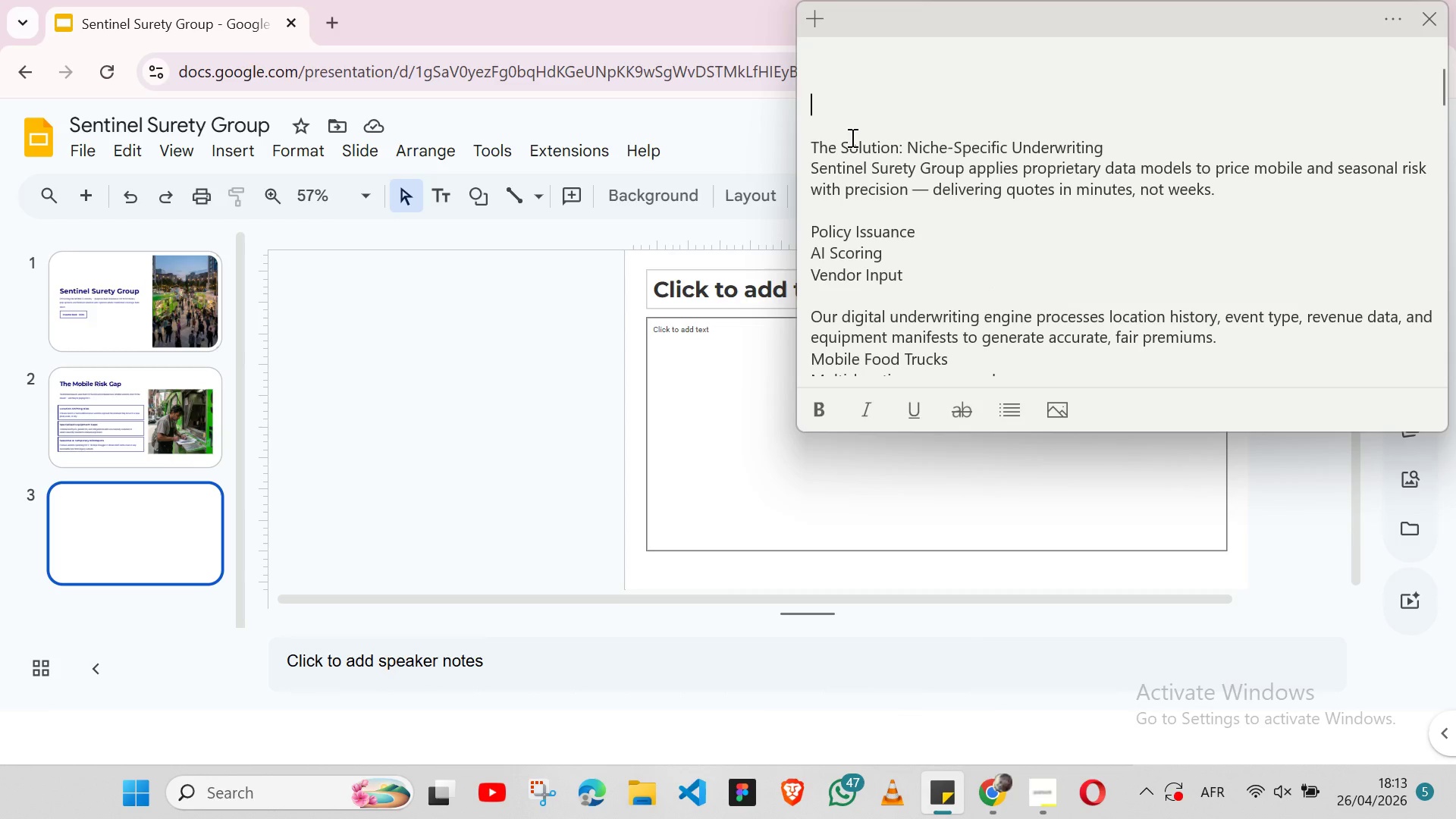 
double_click([855, 137])
 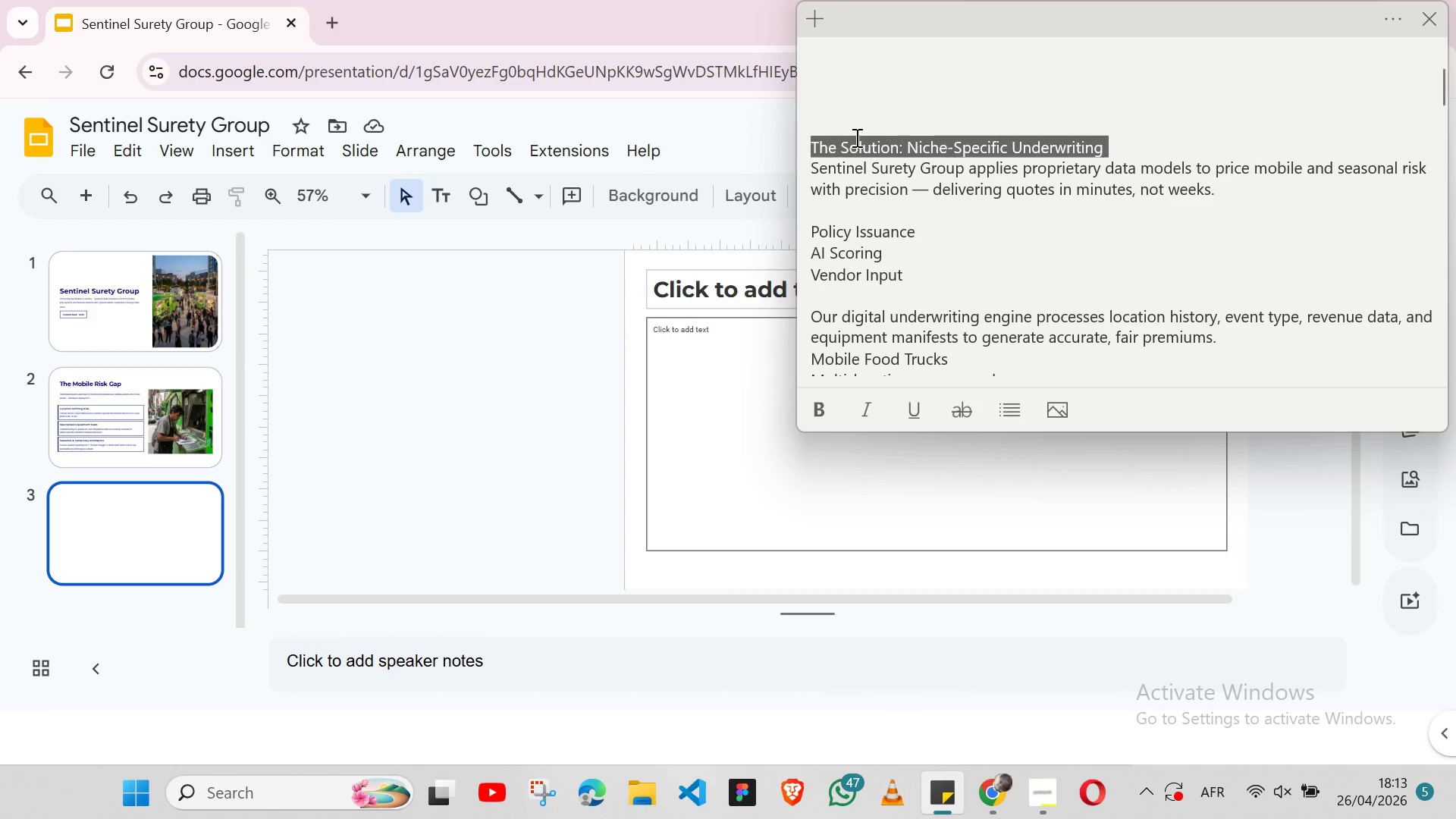 
triple_click([855, 137])
 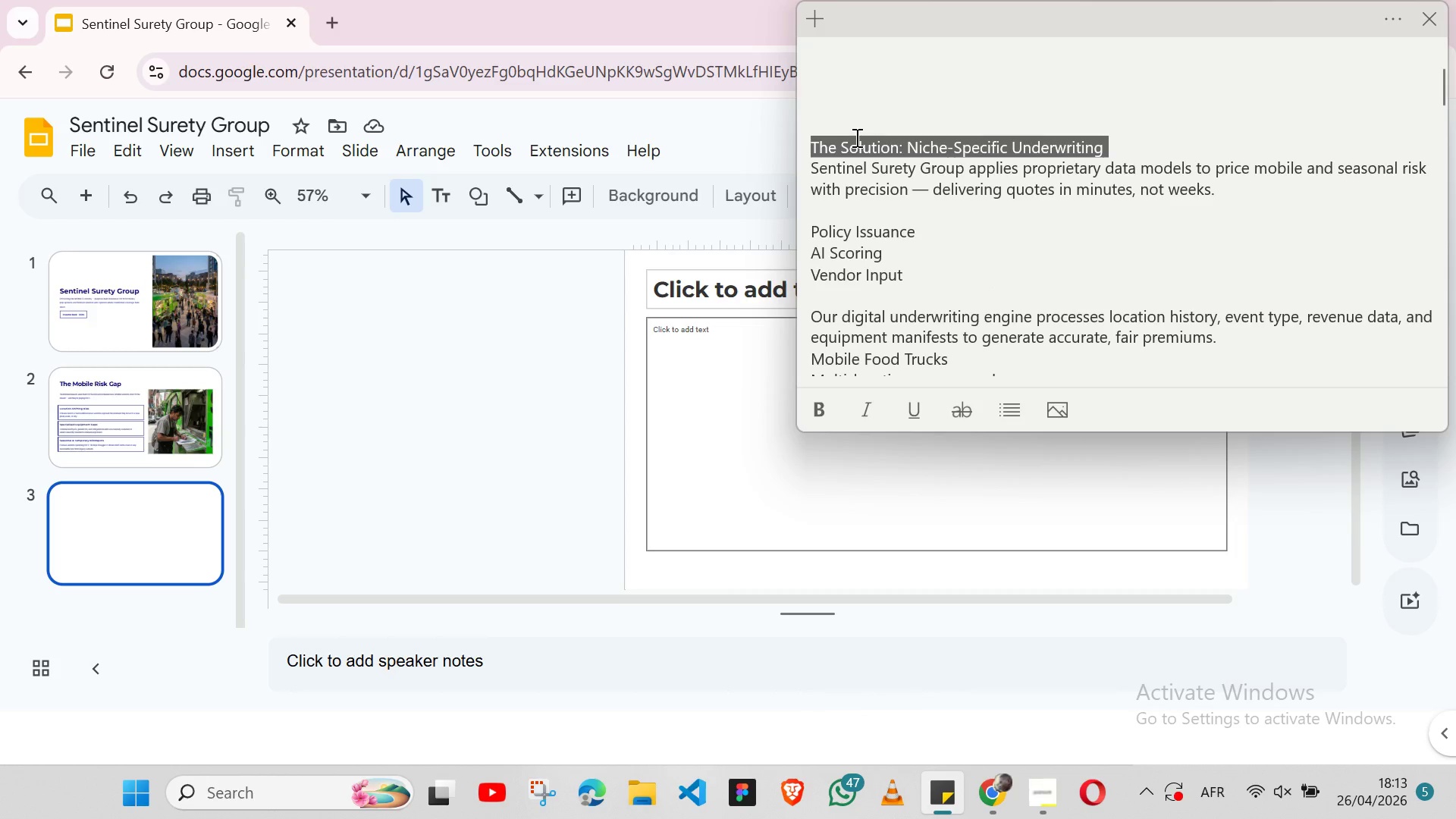 
key(Shift+ShiftLeft)
 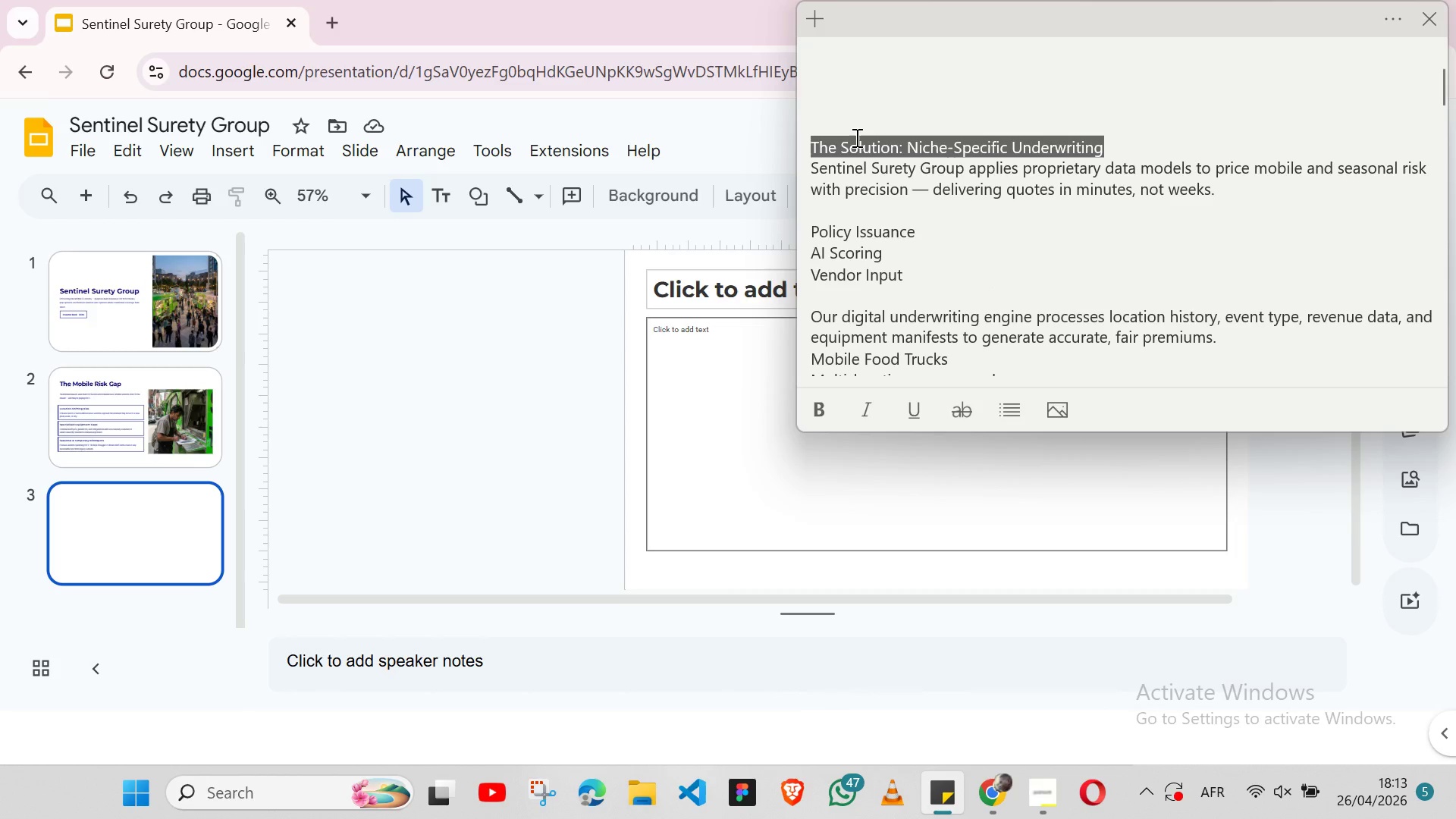 
key(Shift+ArrowLeft)
 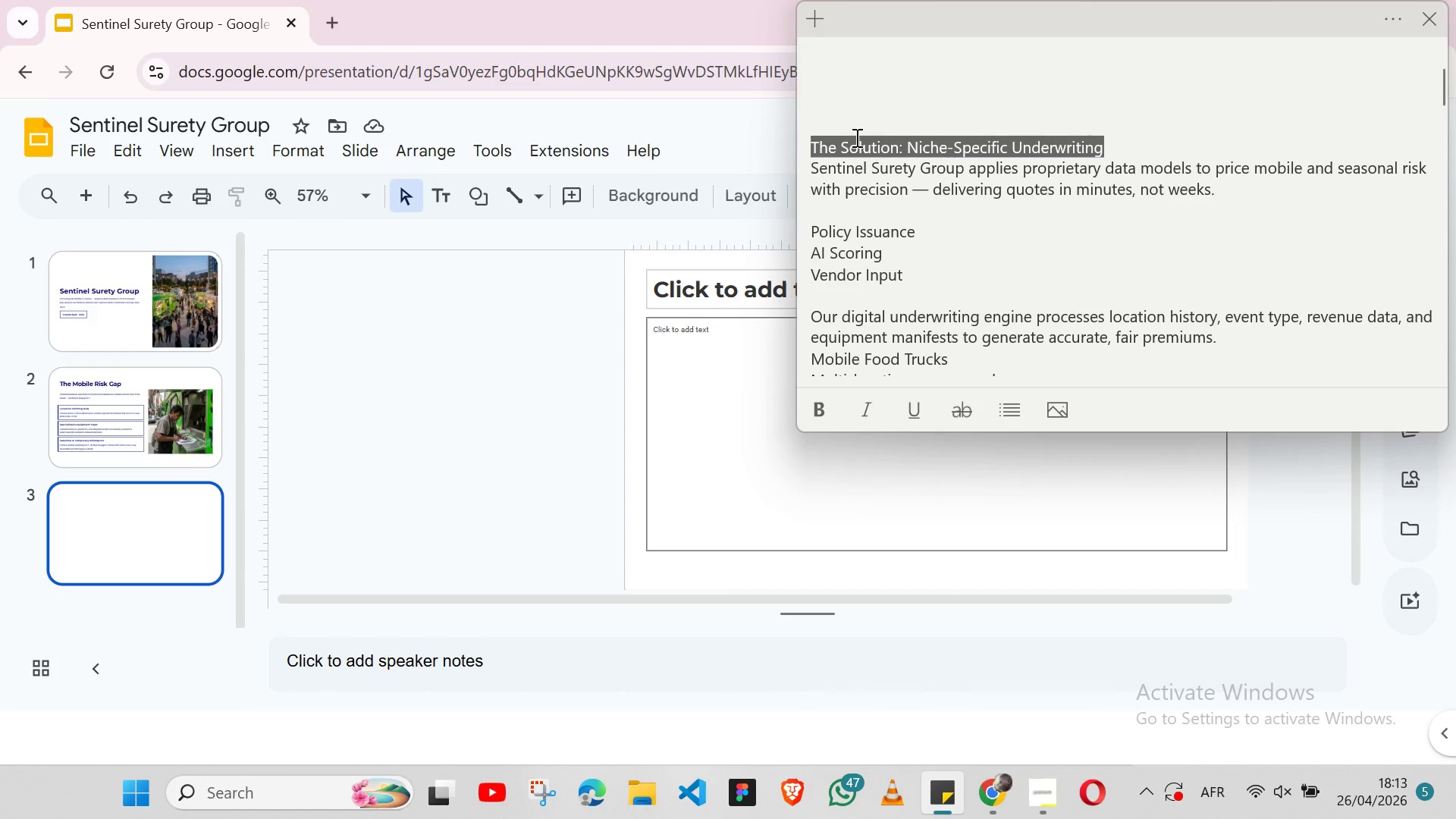 
key(Control+X)
 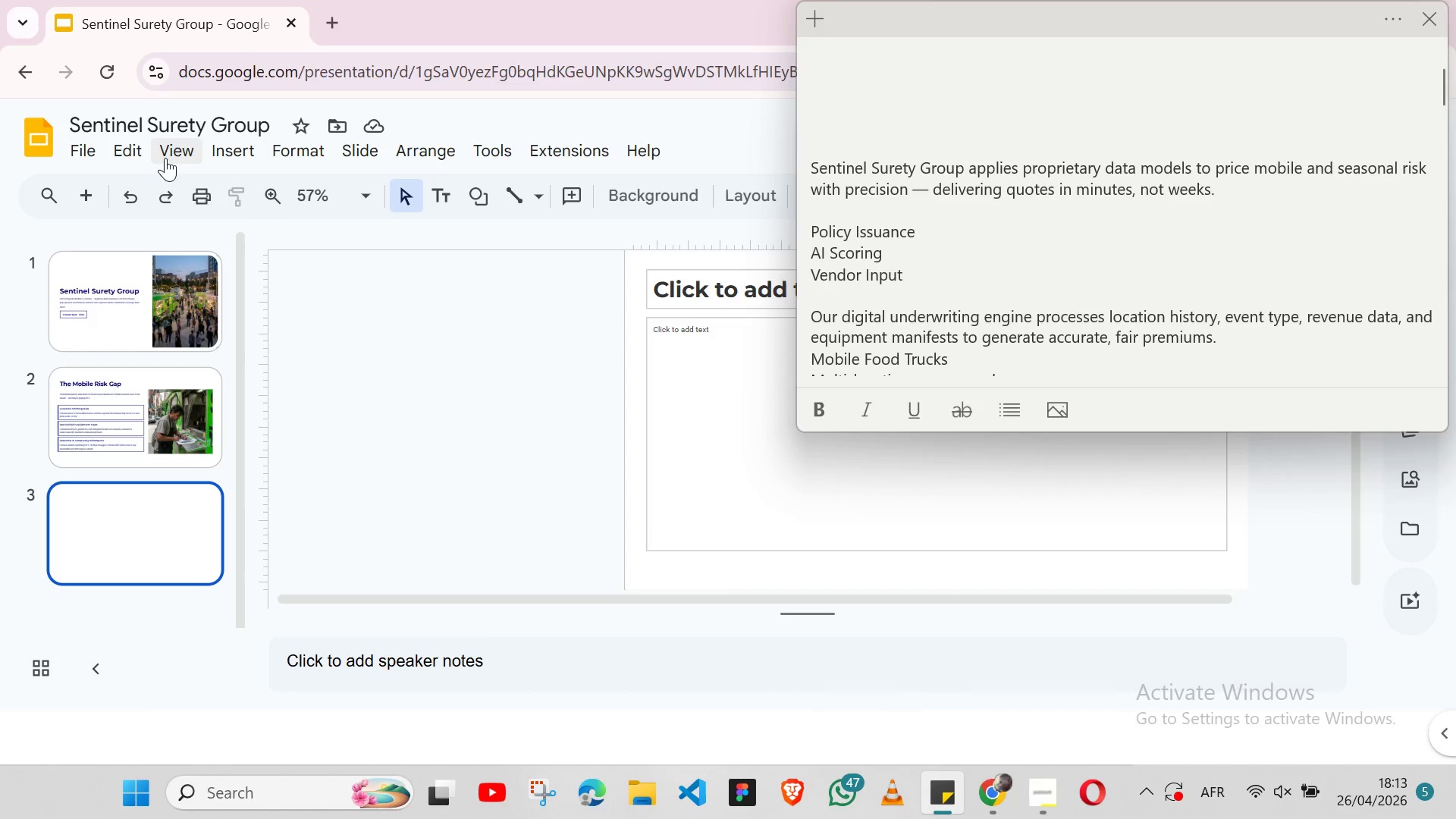 
left_click([168, 149])
 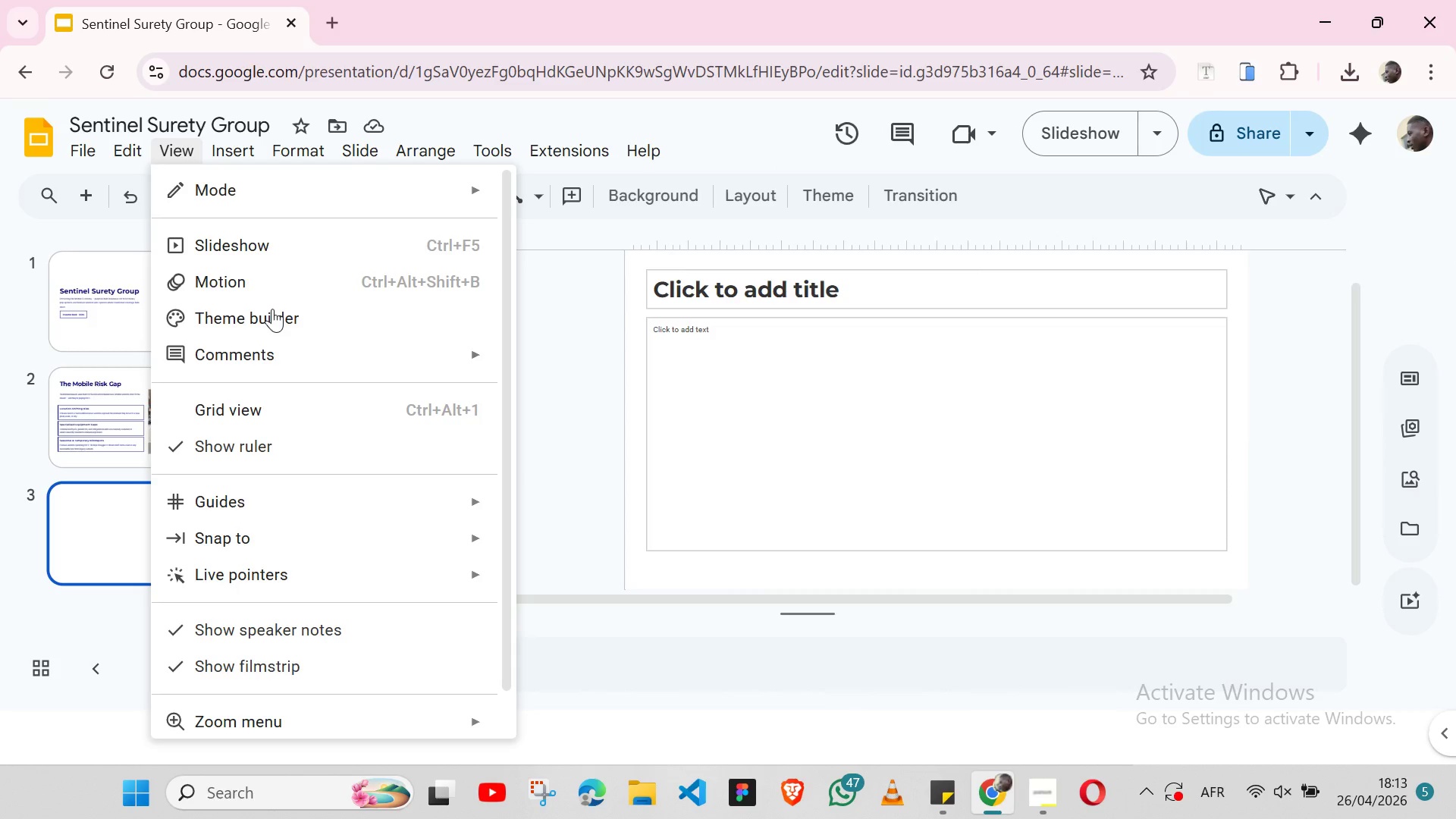 
left_click([272, 309])
 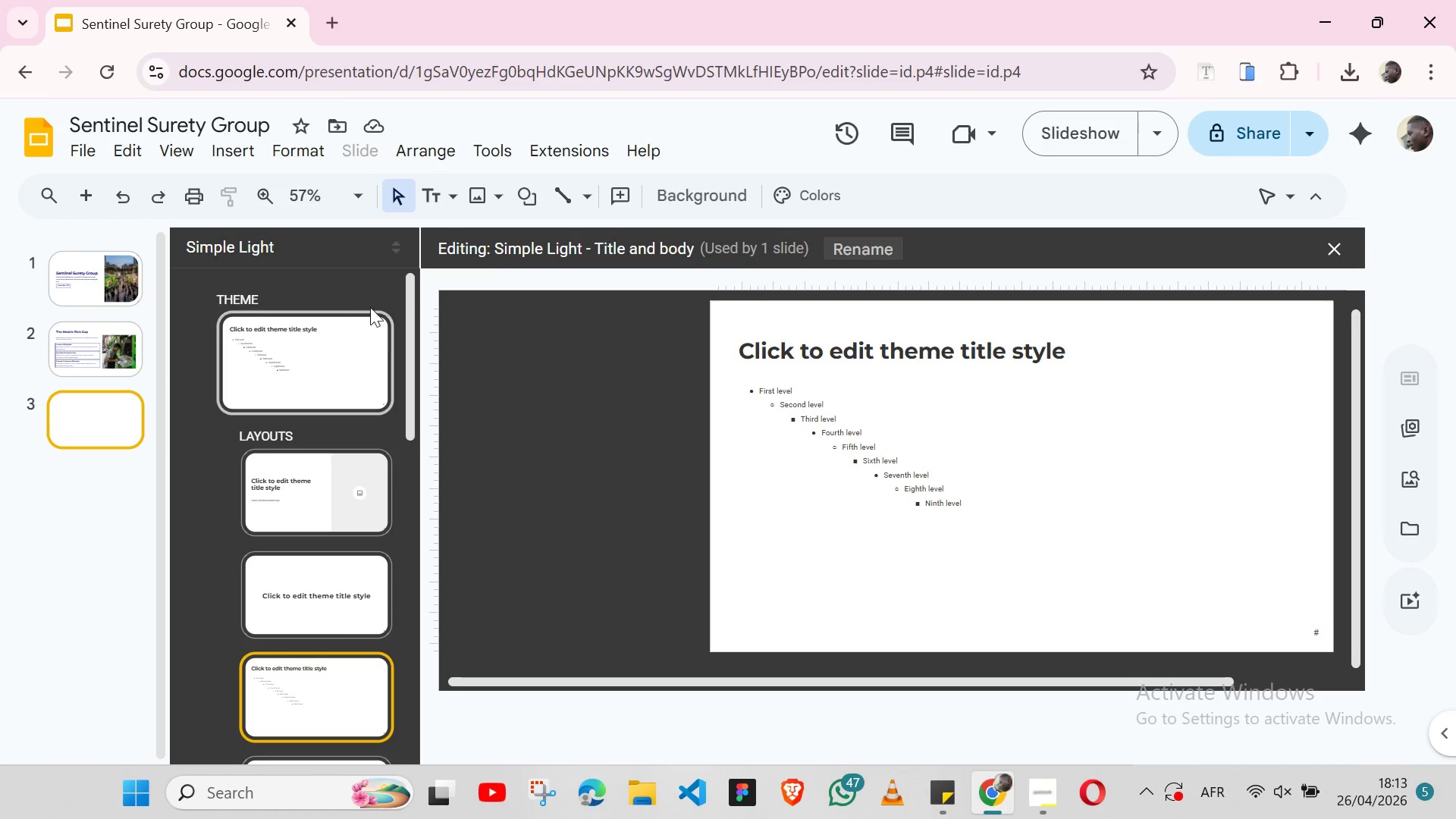 
left_click([357, 307])
 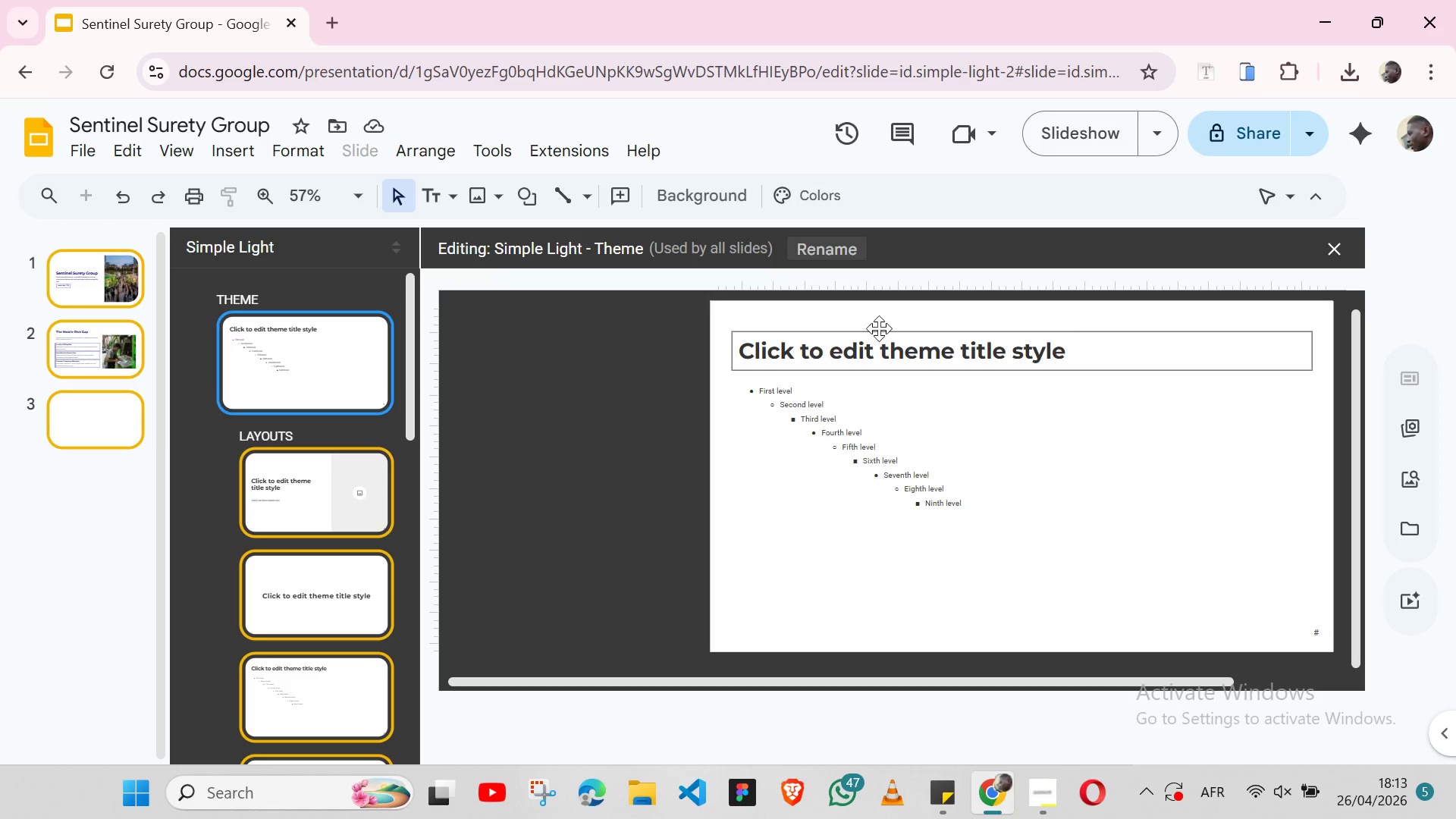 
left_click([879, 328])
 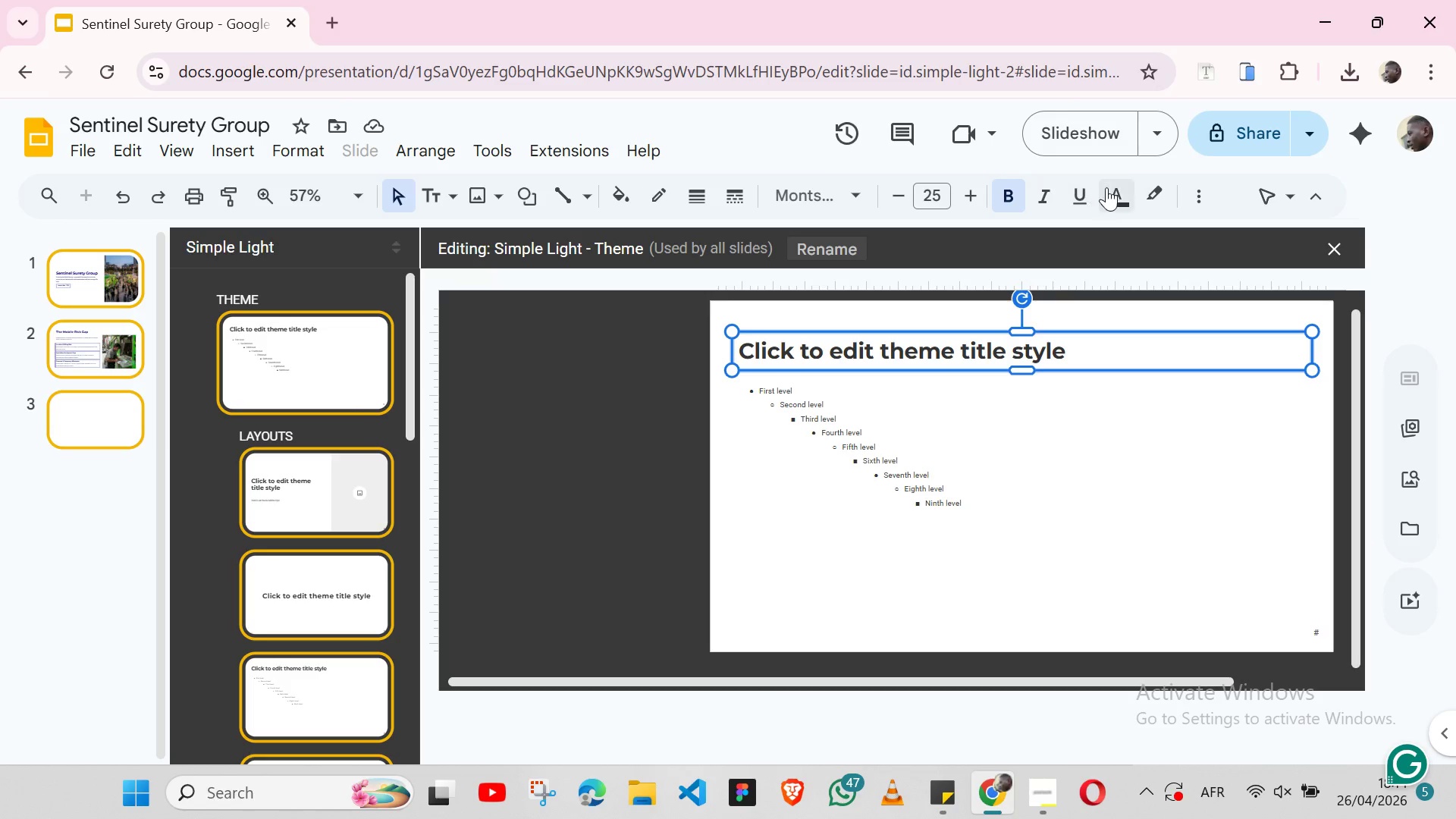 
left_click([1109, 189])
 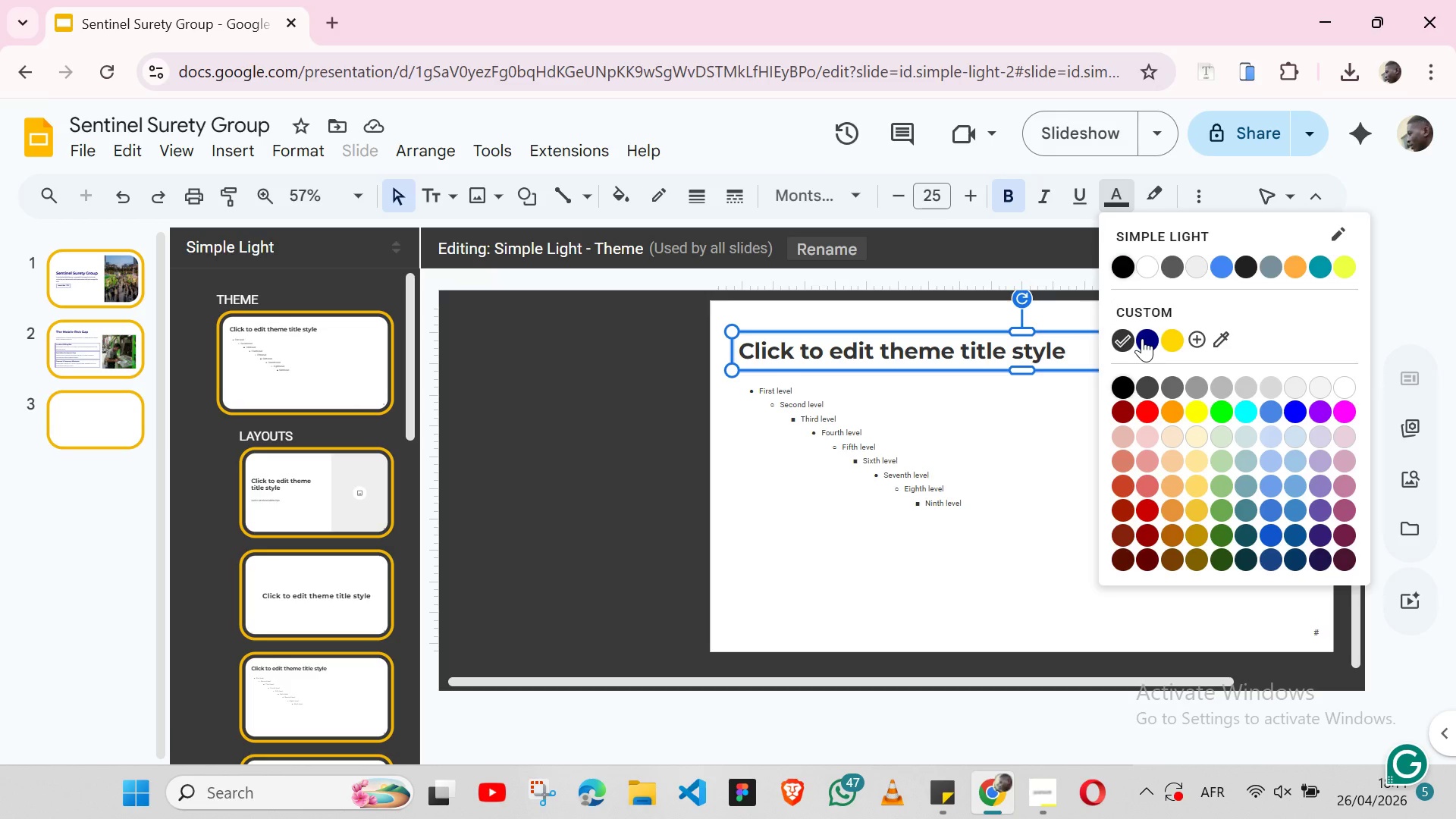 
left_click([1145, 339])
 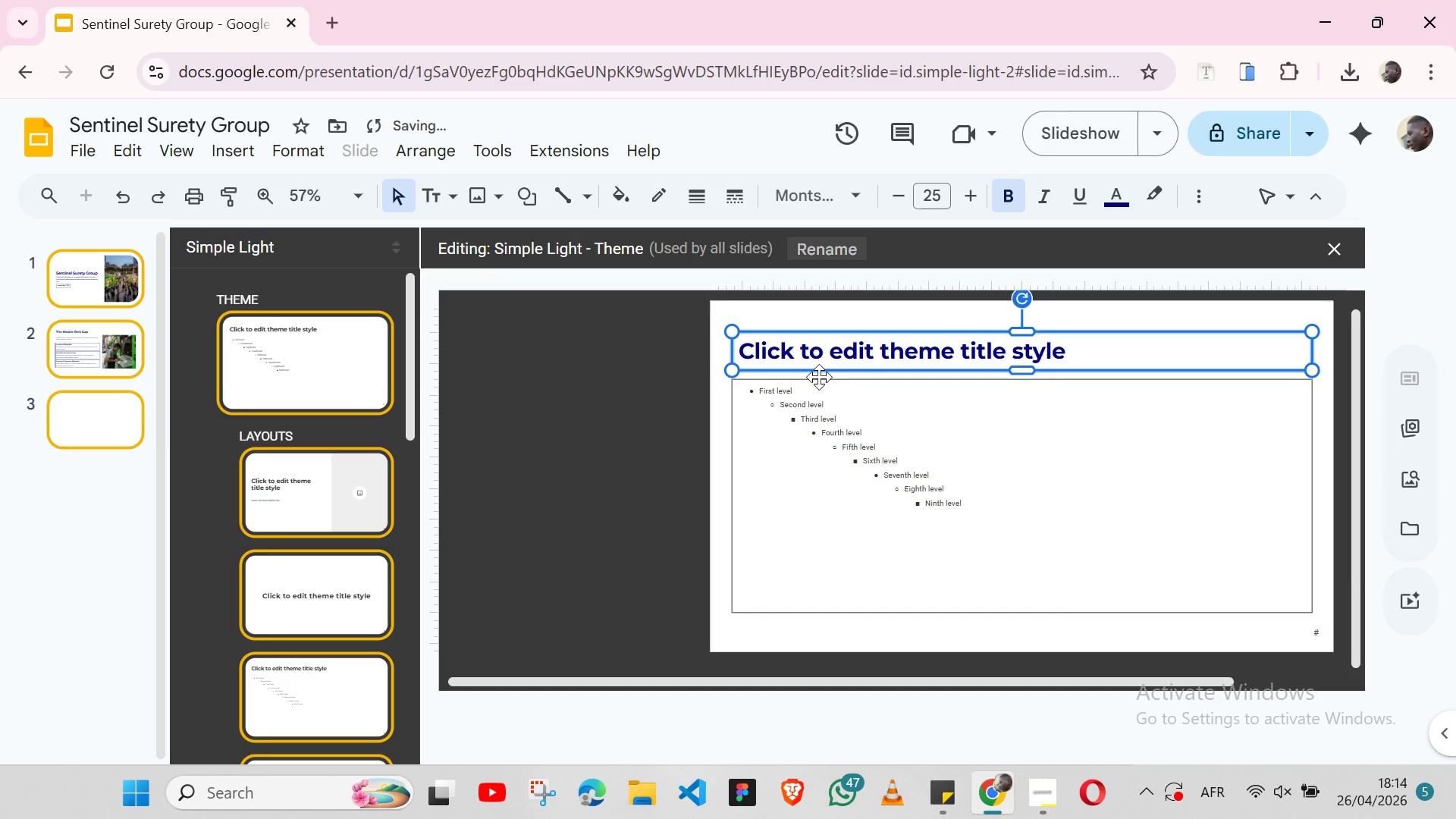 
left_click([819, 377])
 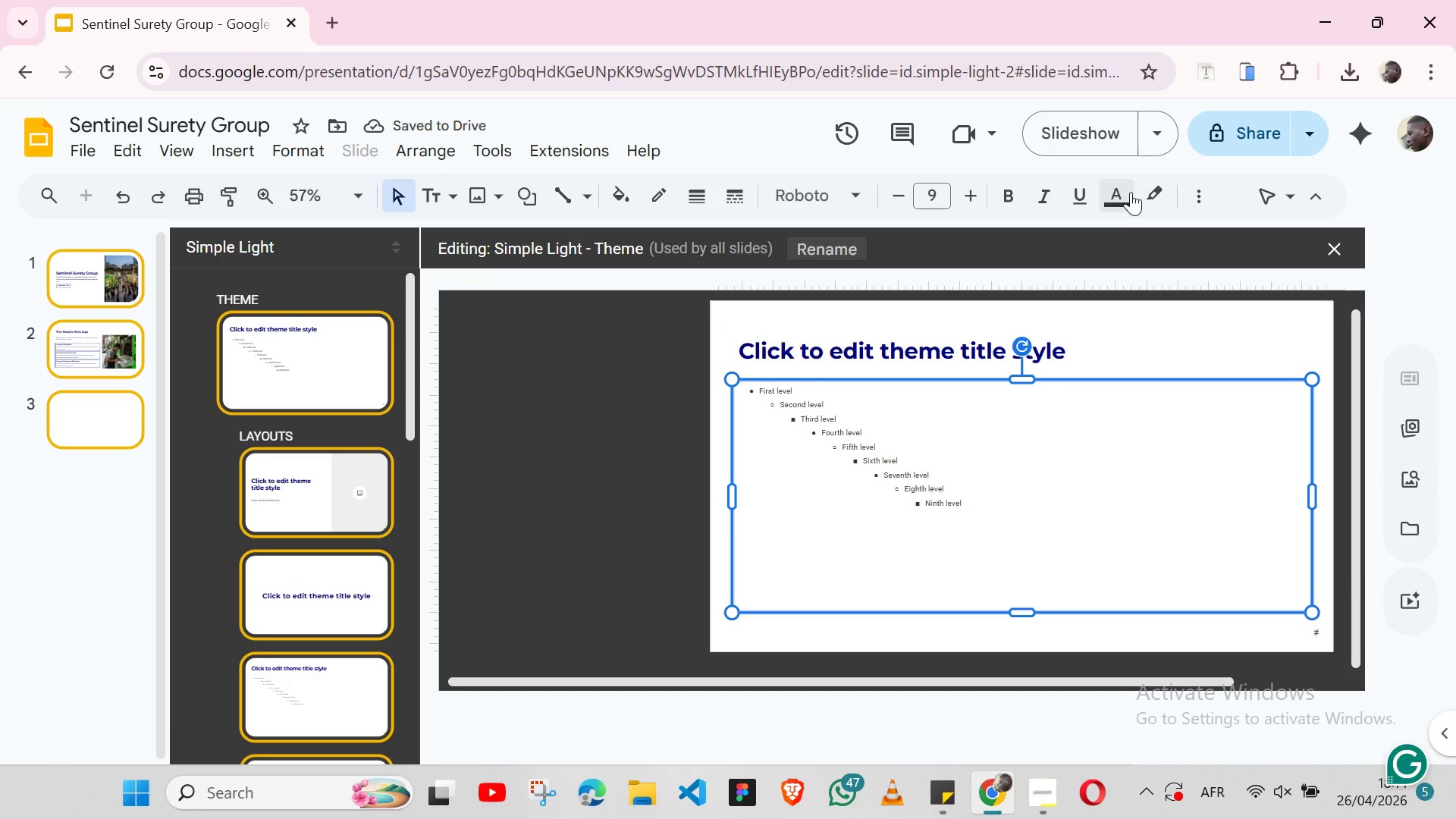 
left_click([1131, 190])
 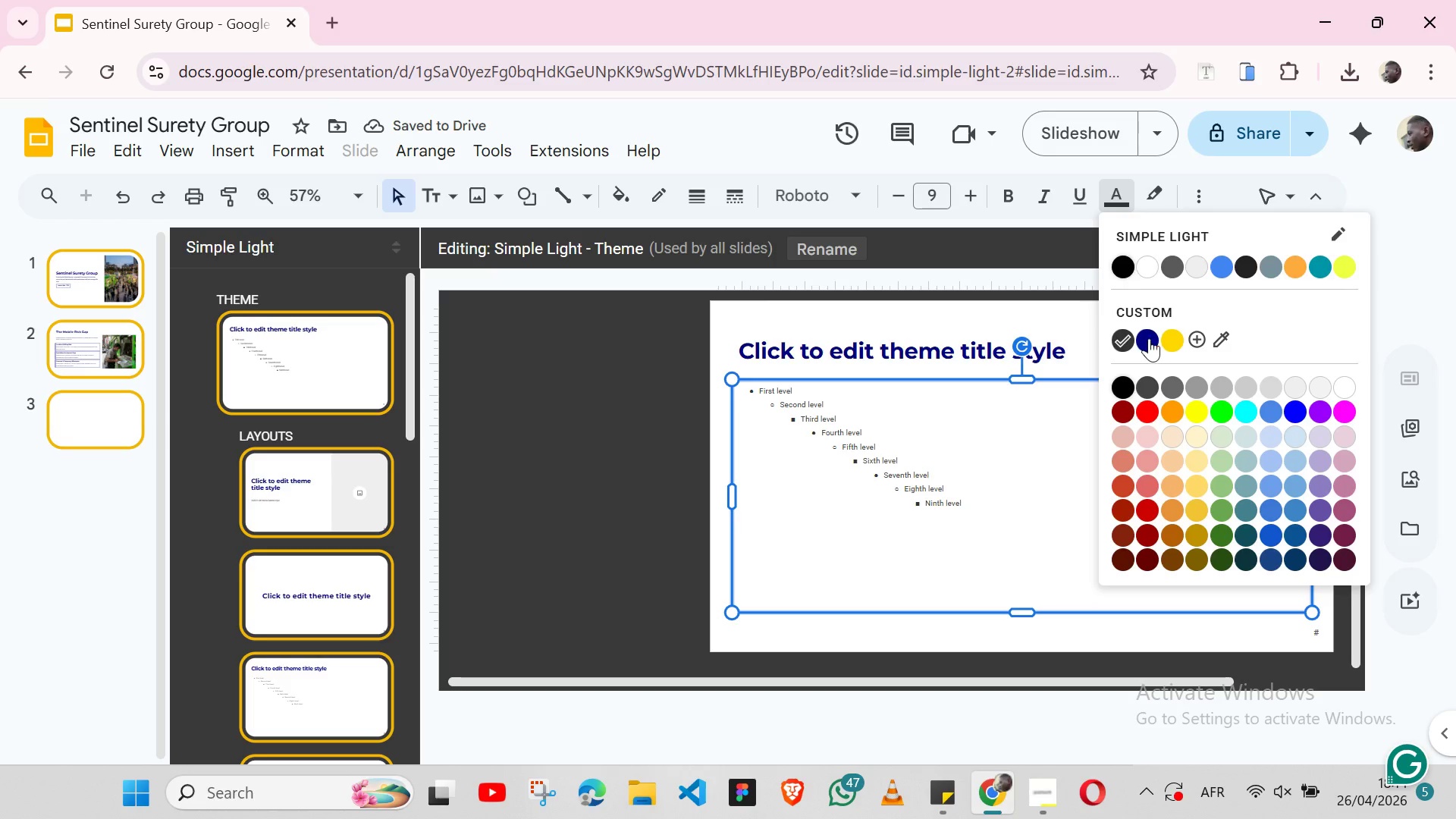 
left_click([1149, 338])
 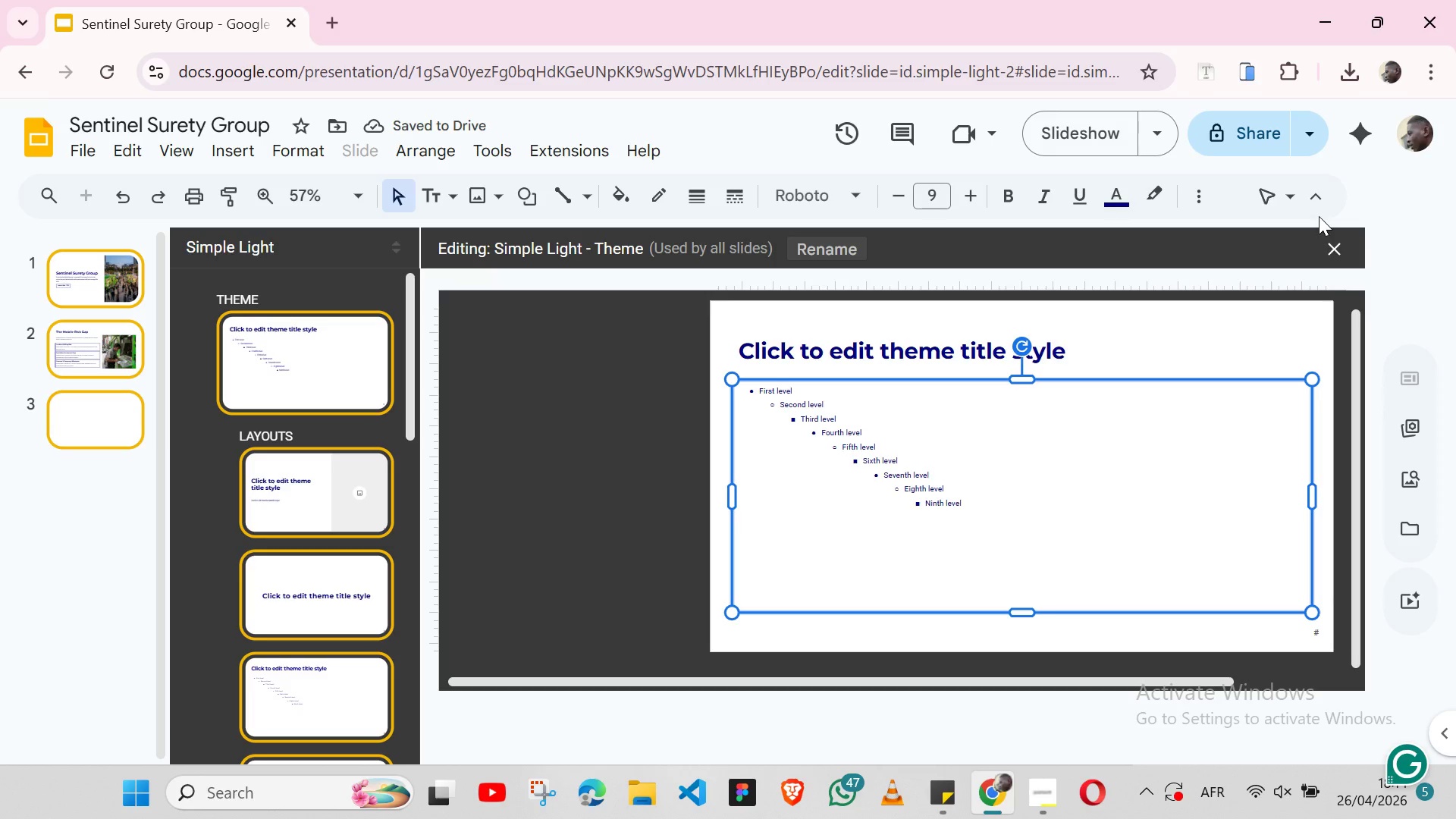 
left_click([1334, 238])
 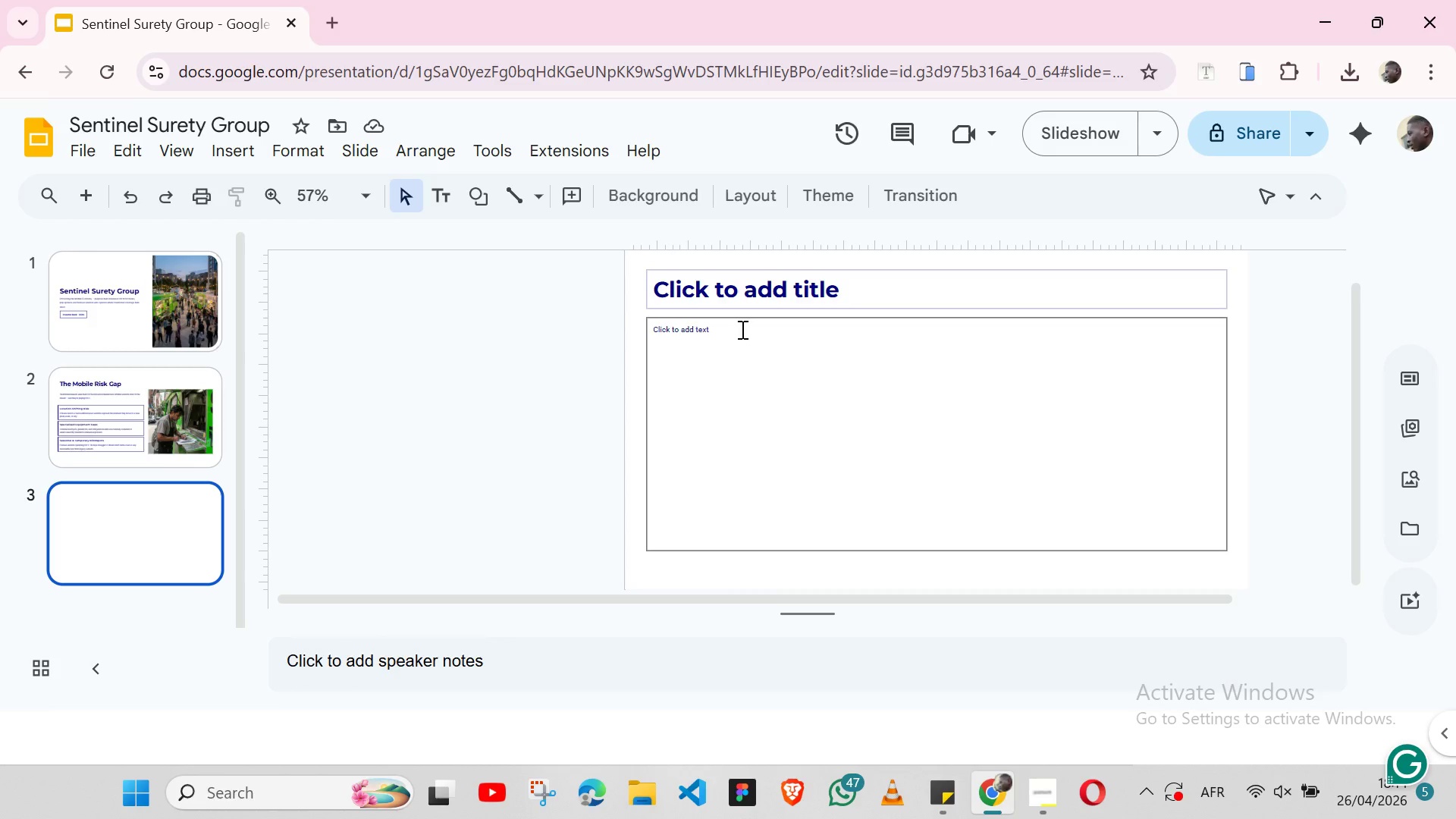 
left_click([739, 286])
 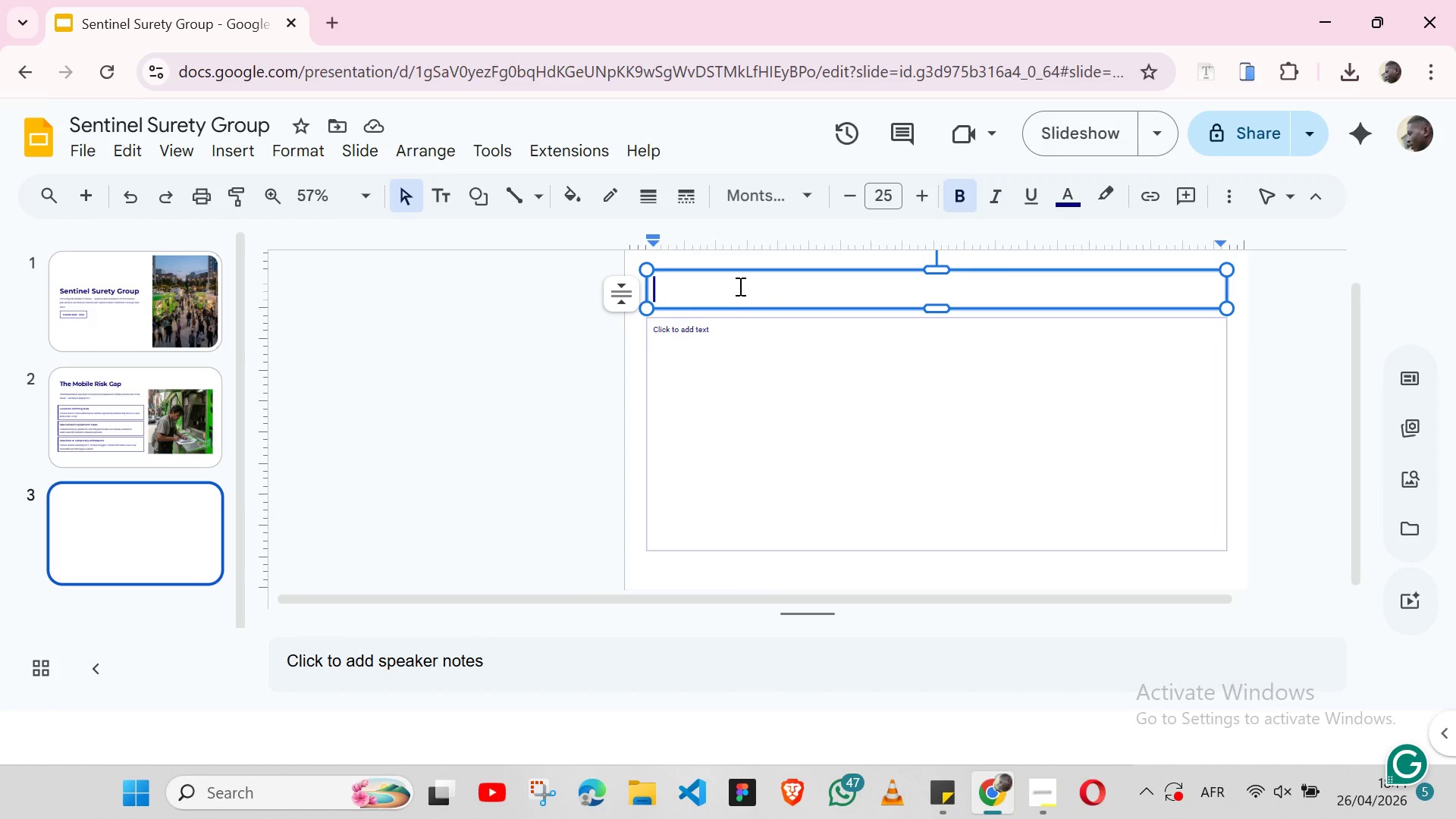 
key(Control+V)
 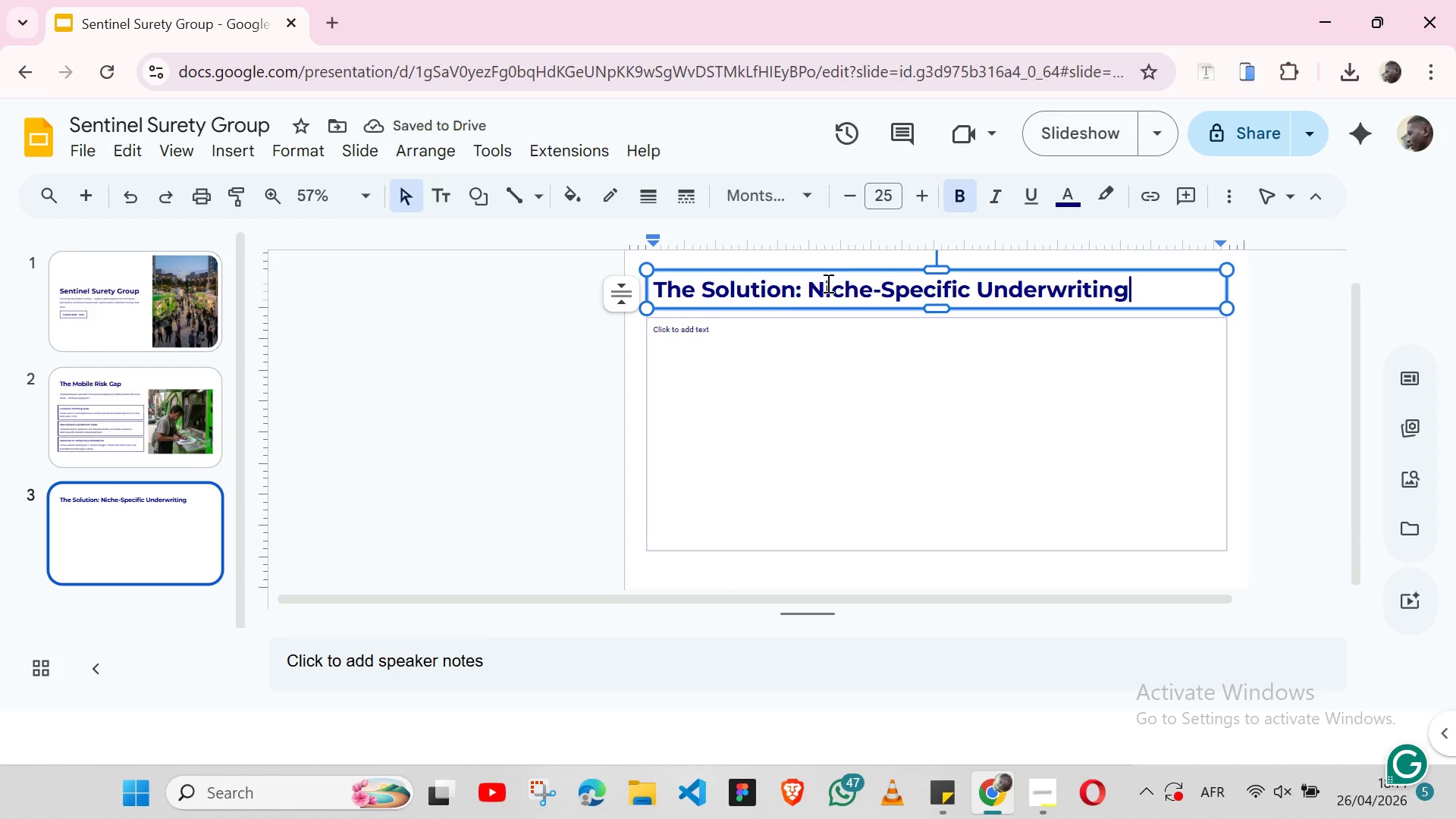 
wait(5.56)
 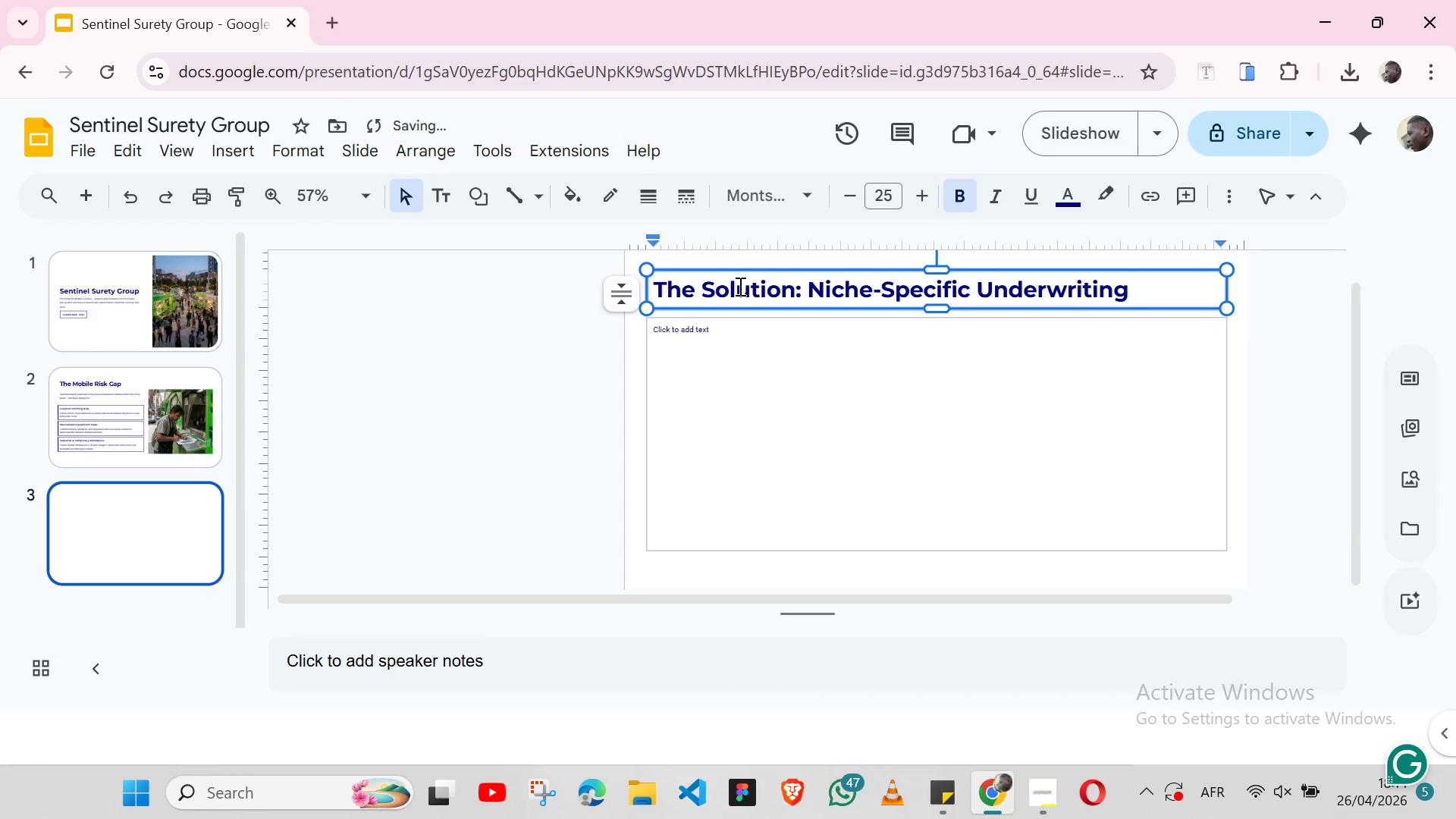 
double_click([816, 281])
 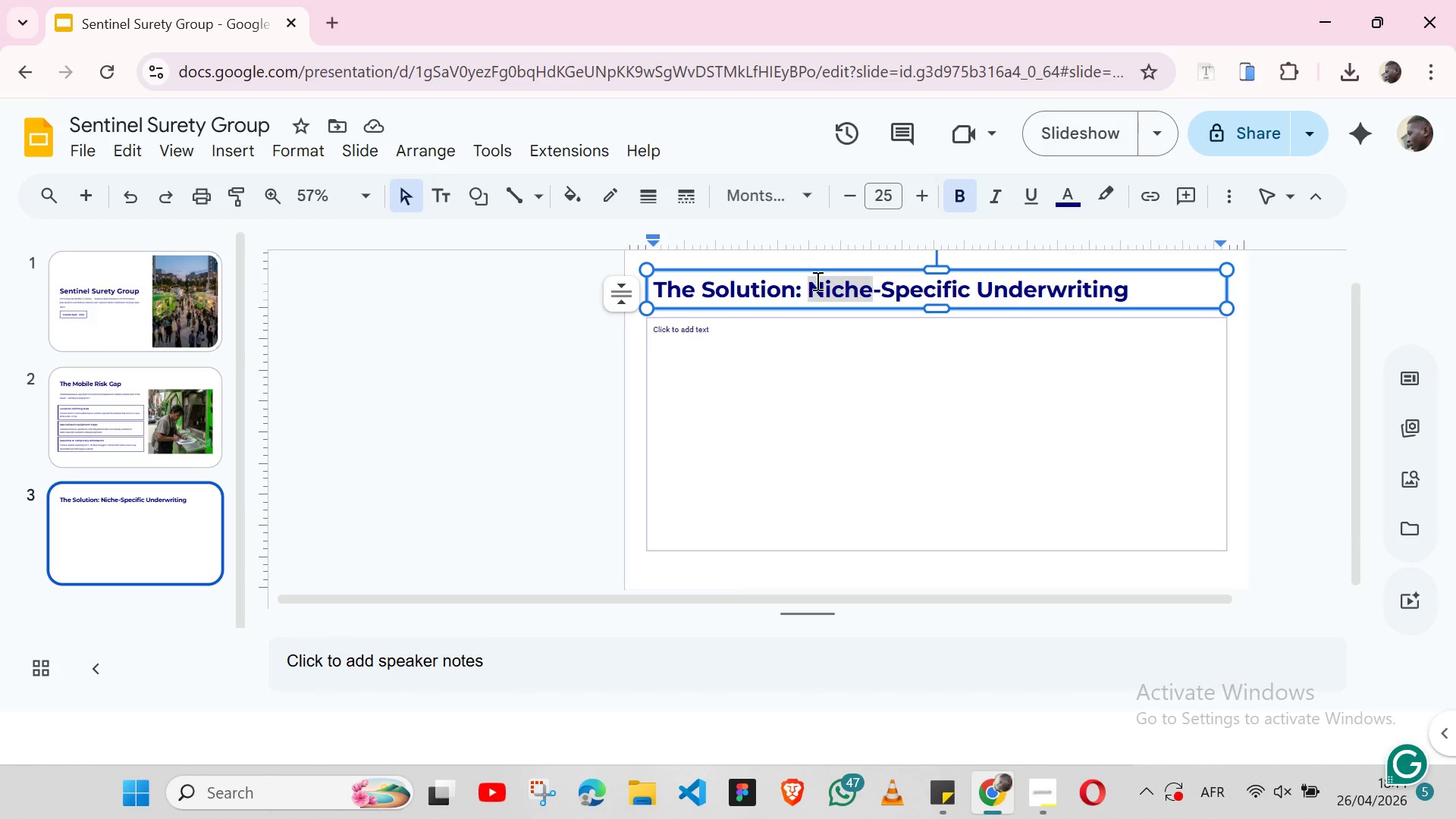 
hold_key(key=ArrowRight, duration=1.17)
 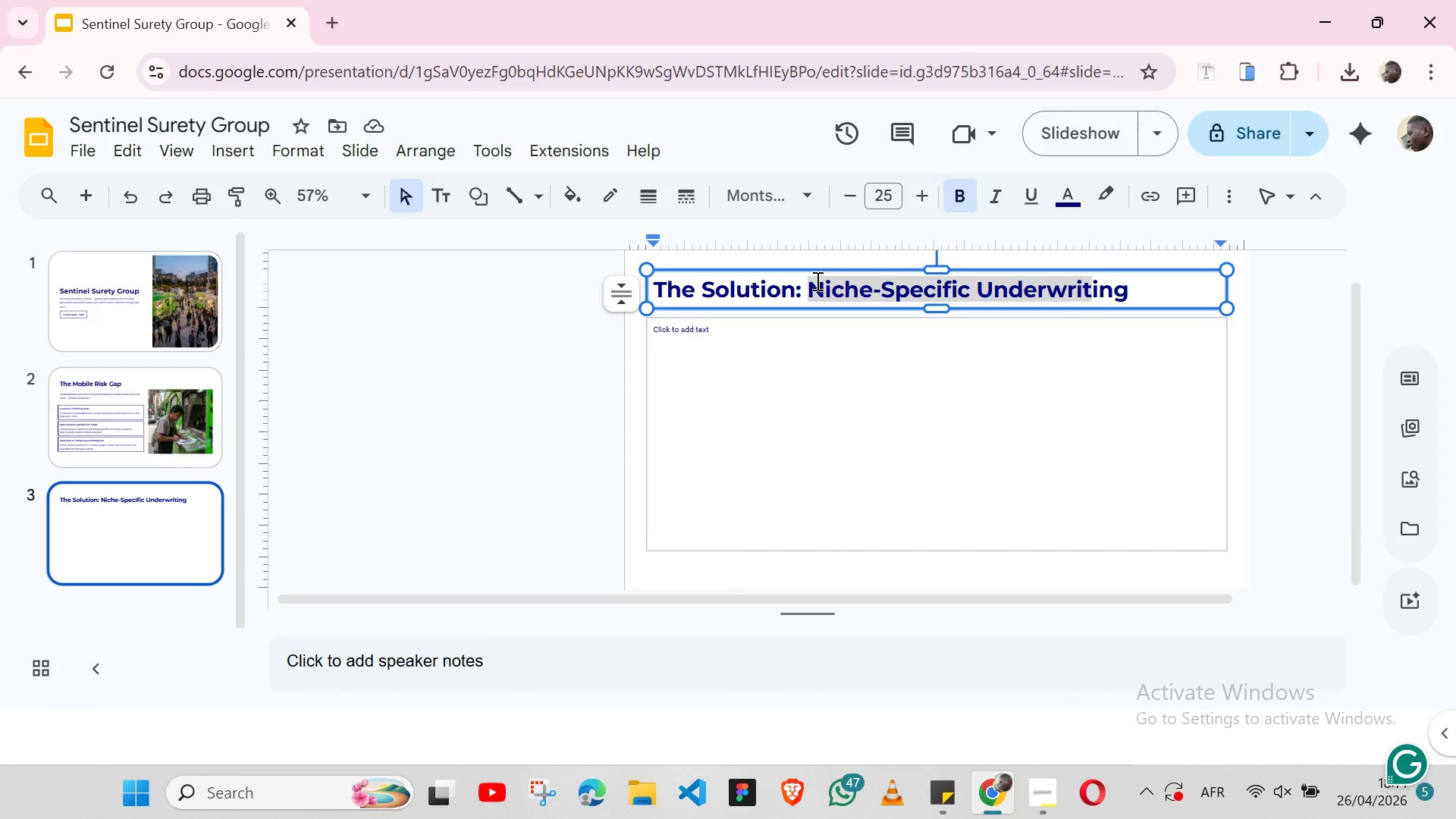 
key(Shift+ArrowRight)
 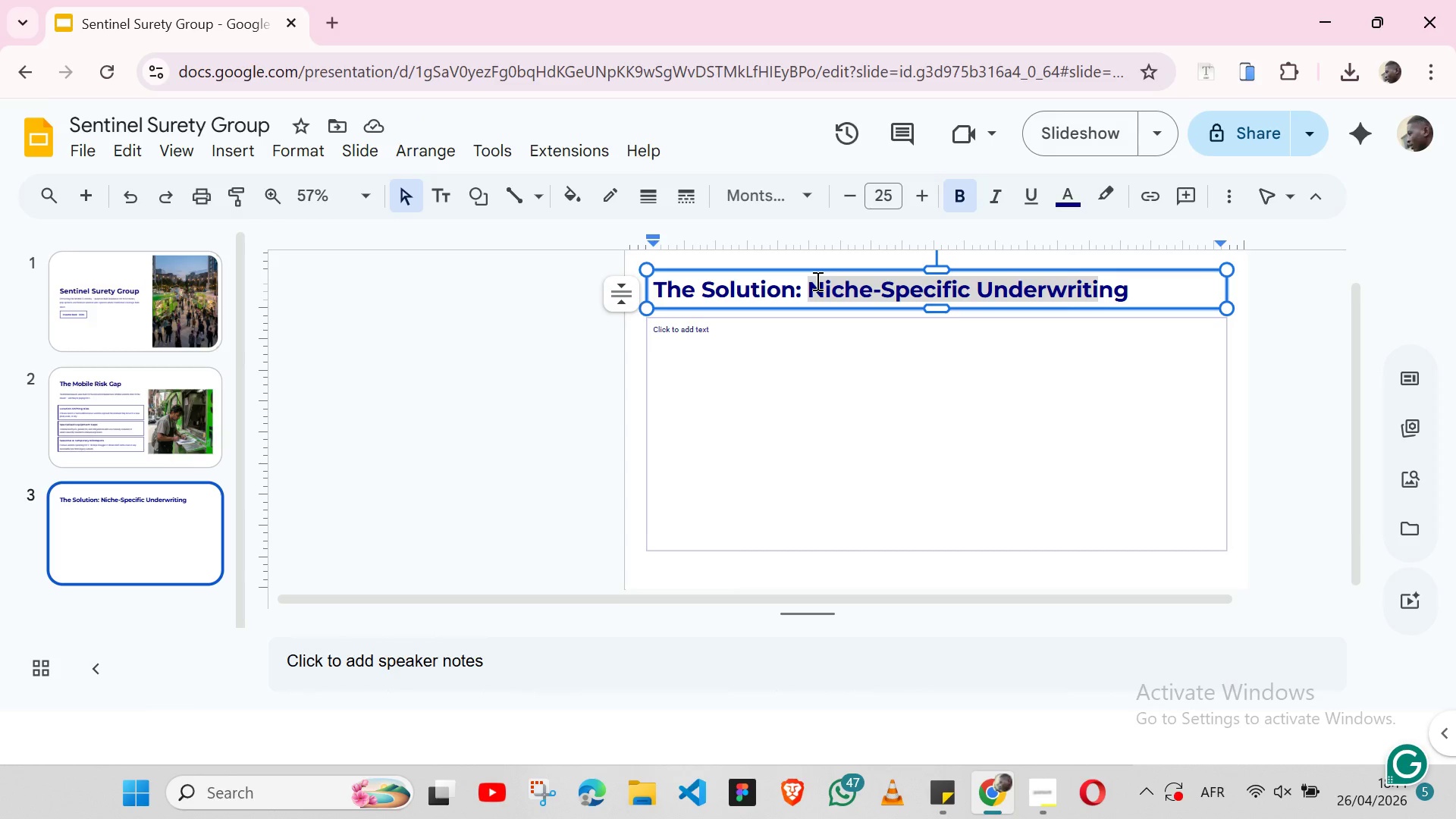 
key(Shift+ArrowRight)
 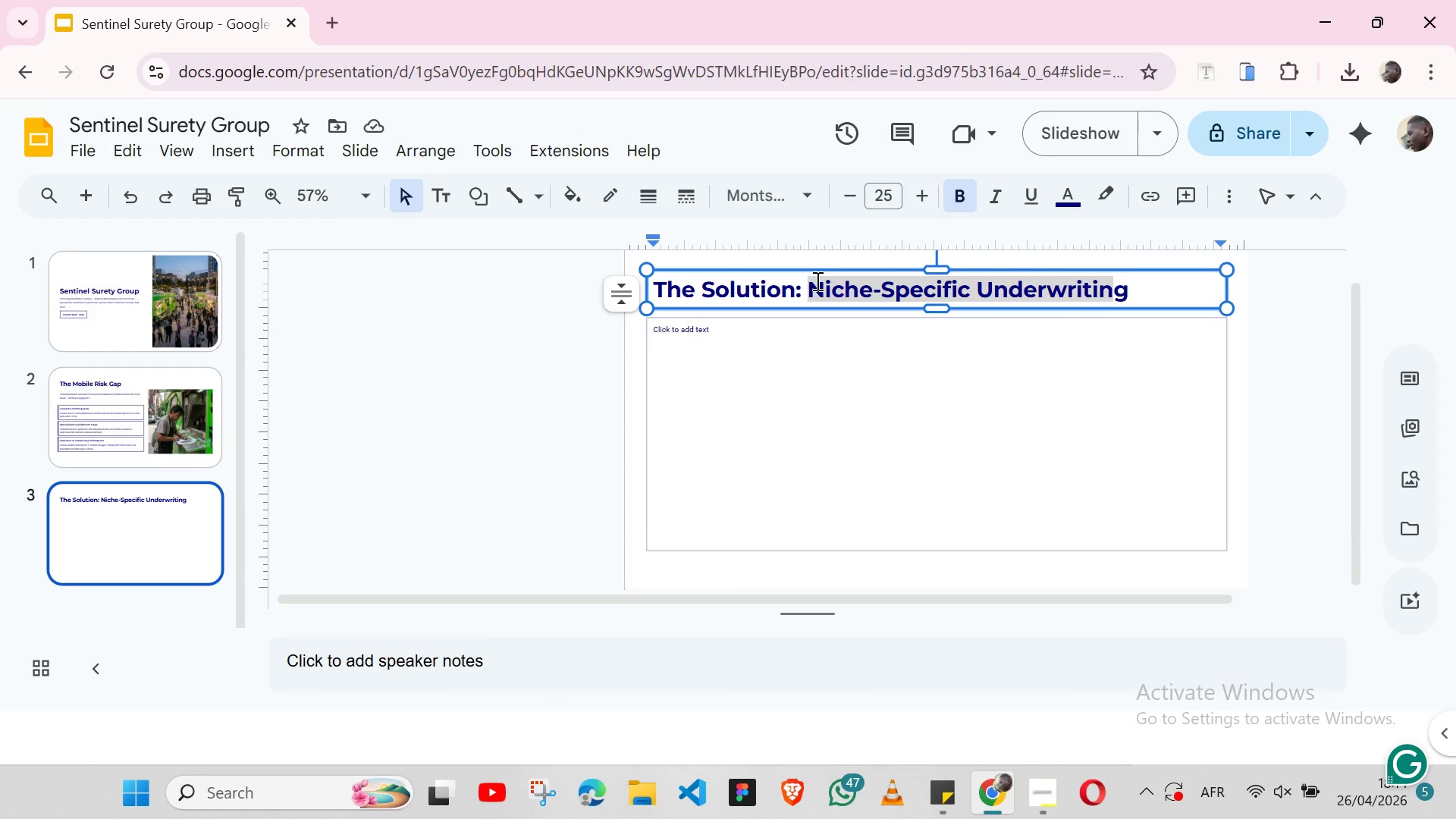 
key(Shift+ArrowRight)
 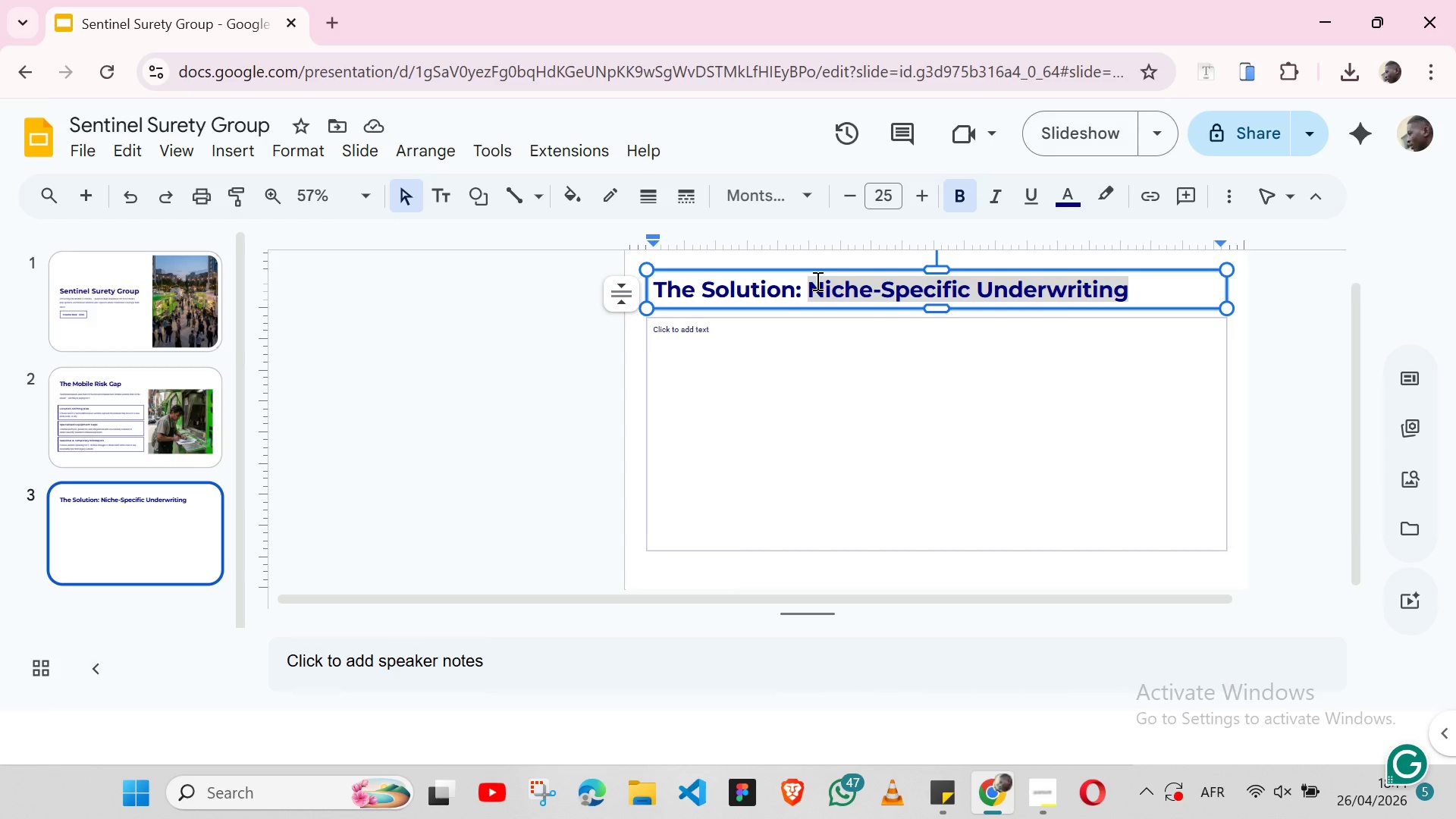 
key(Shift+ArrowRight)
 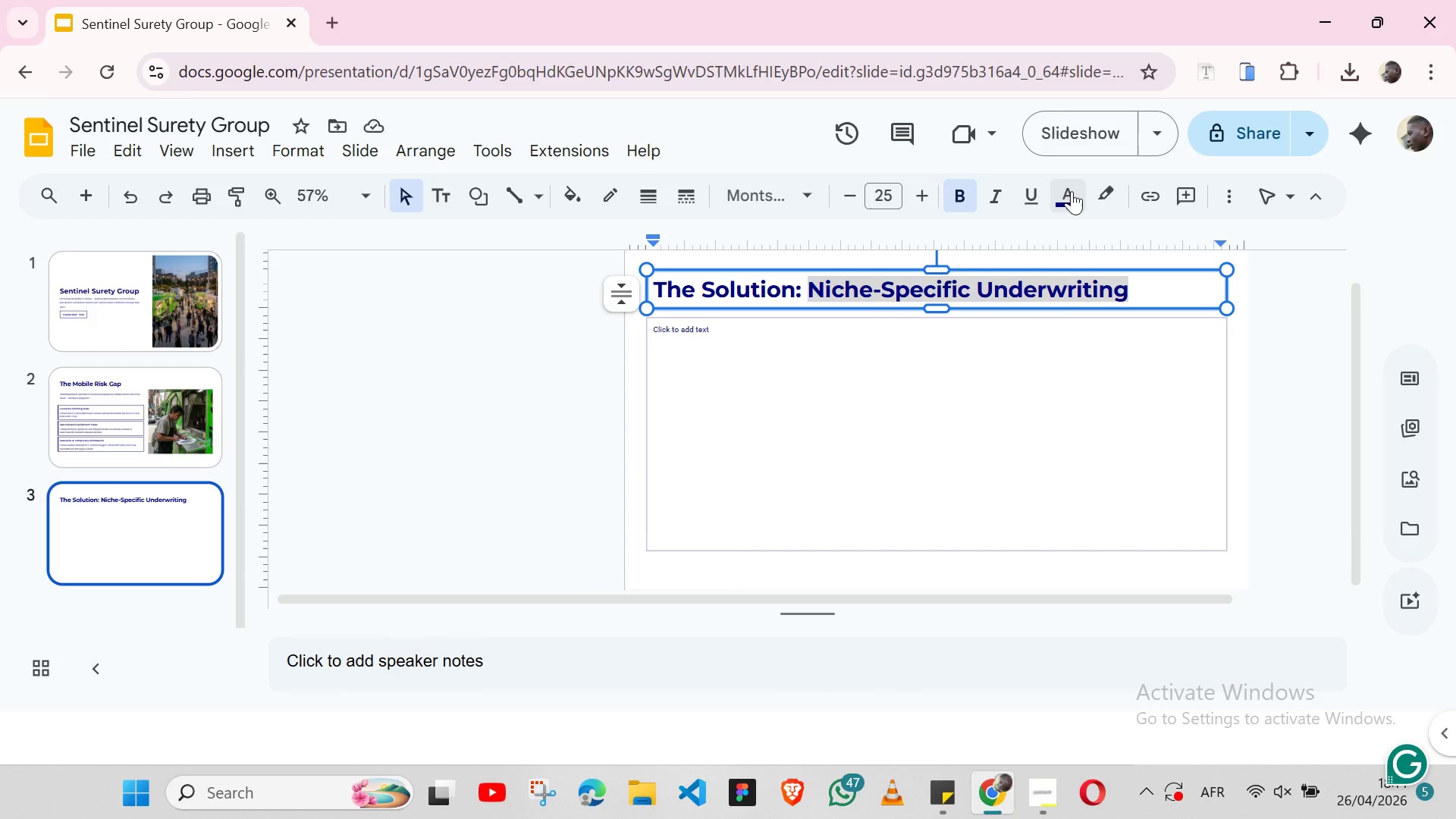 
left_click([1072, 191])
 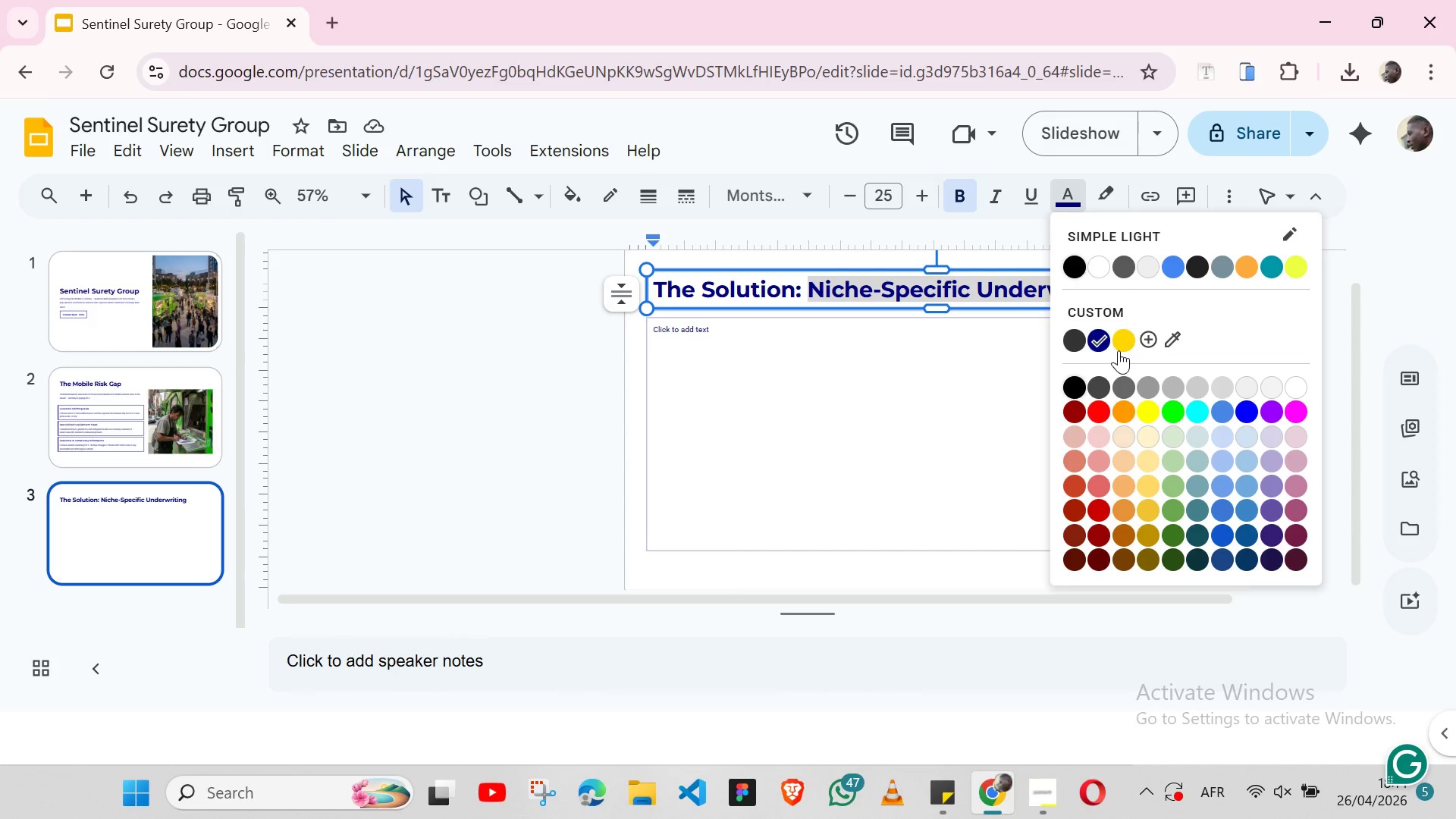 
left_click([1119, 350])
 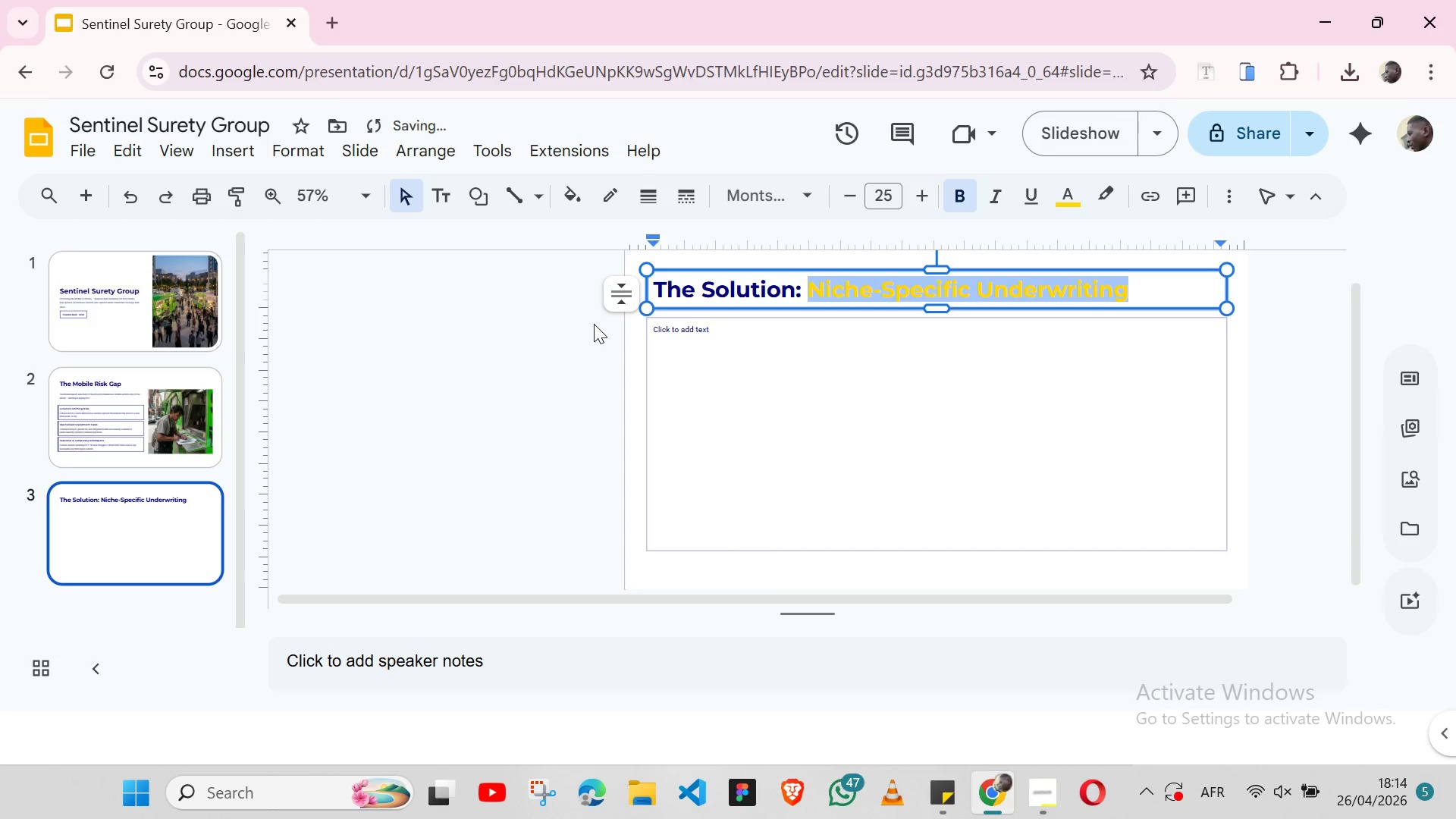 
left_click([594, 324])
 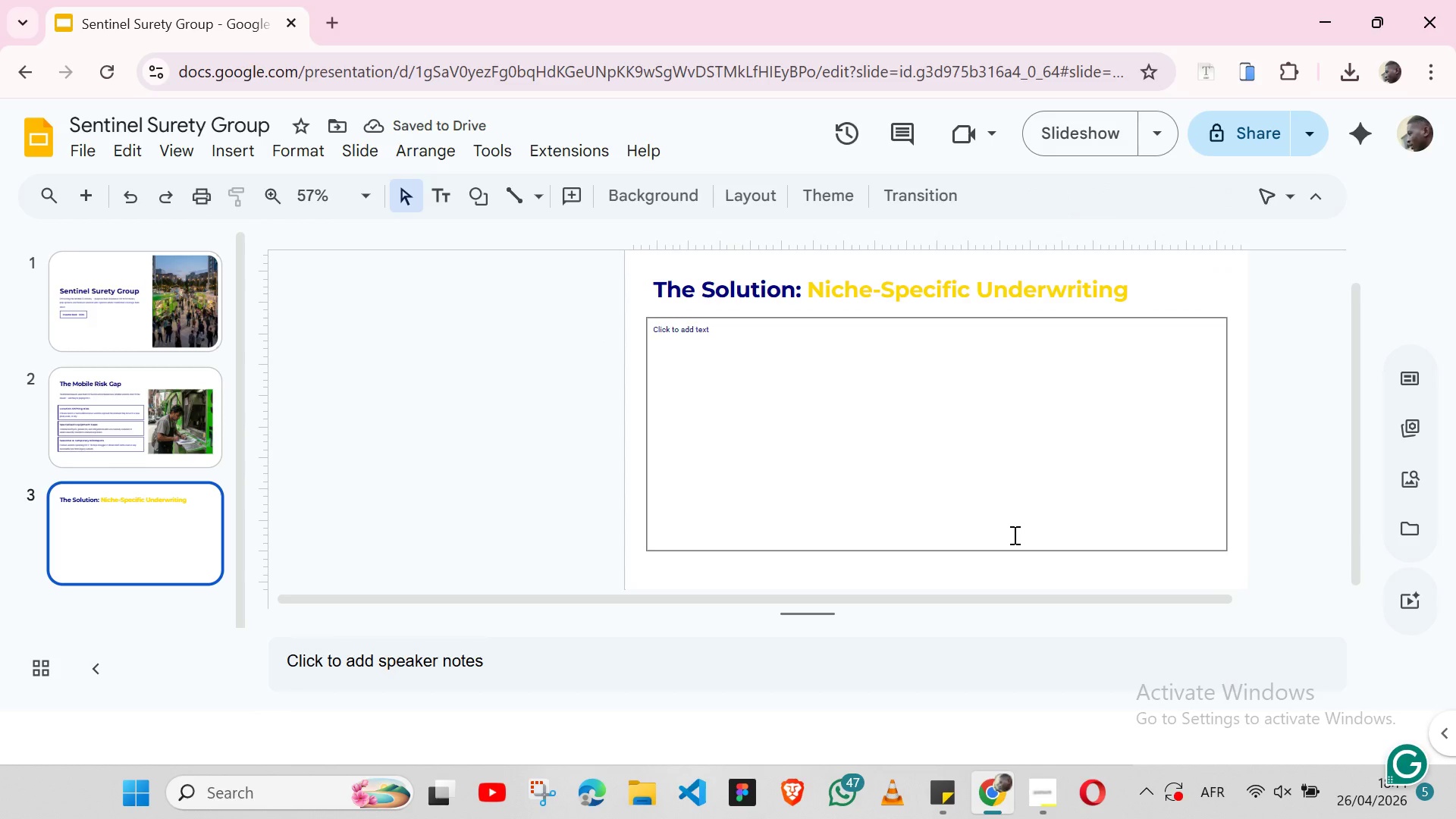 
wait(5.05)
 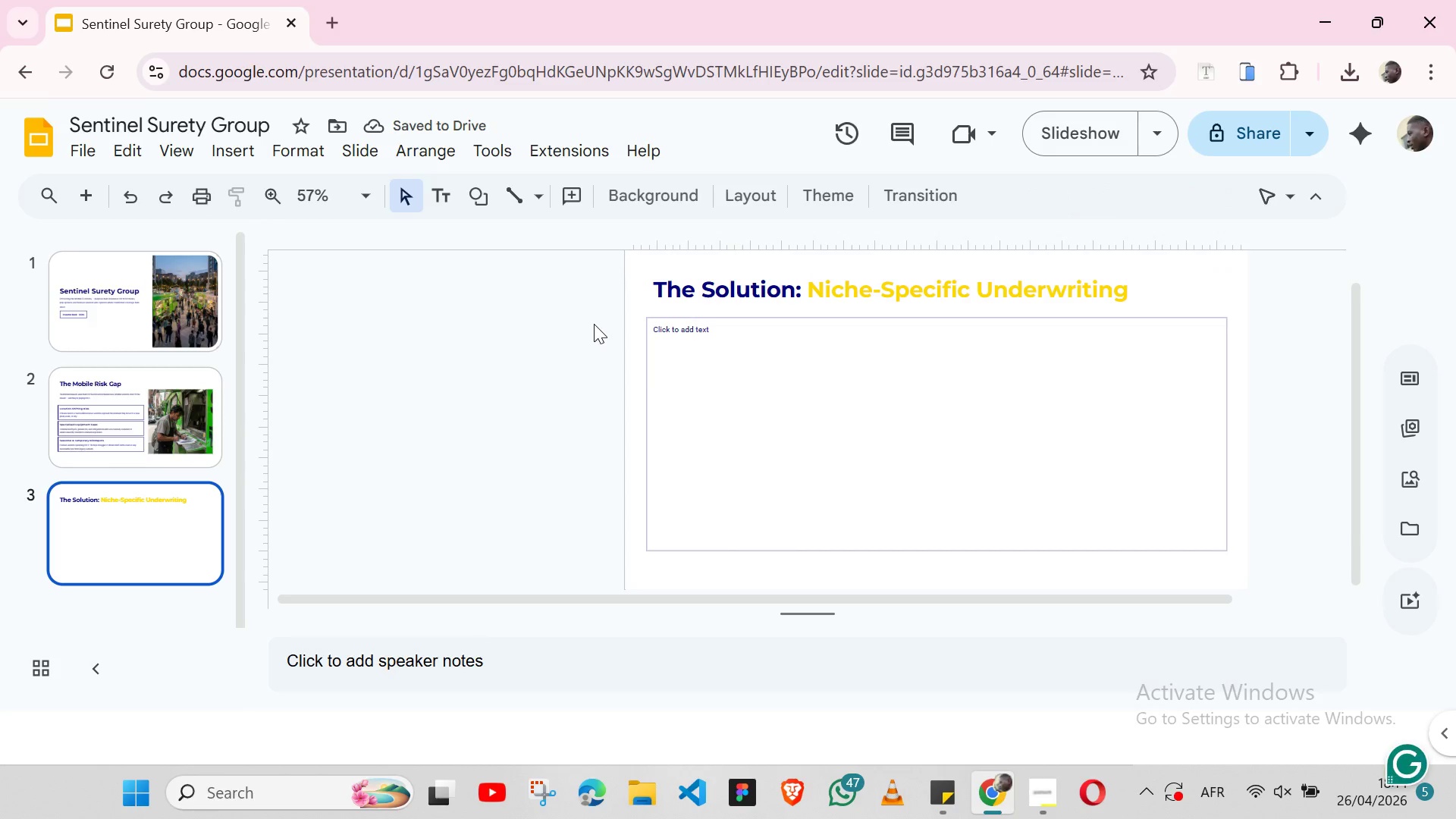 
left_click([935, 791])
 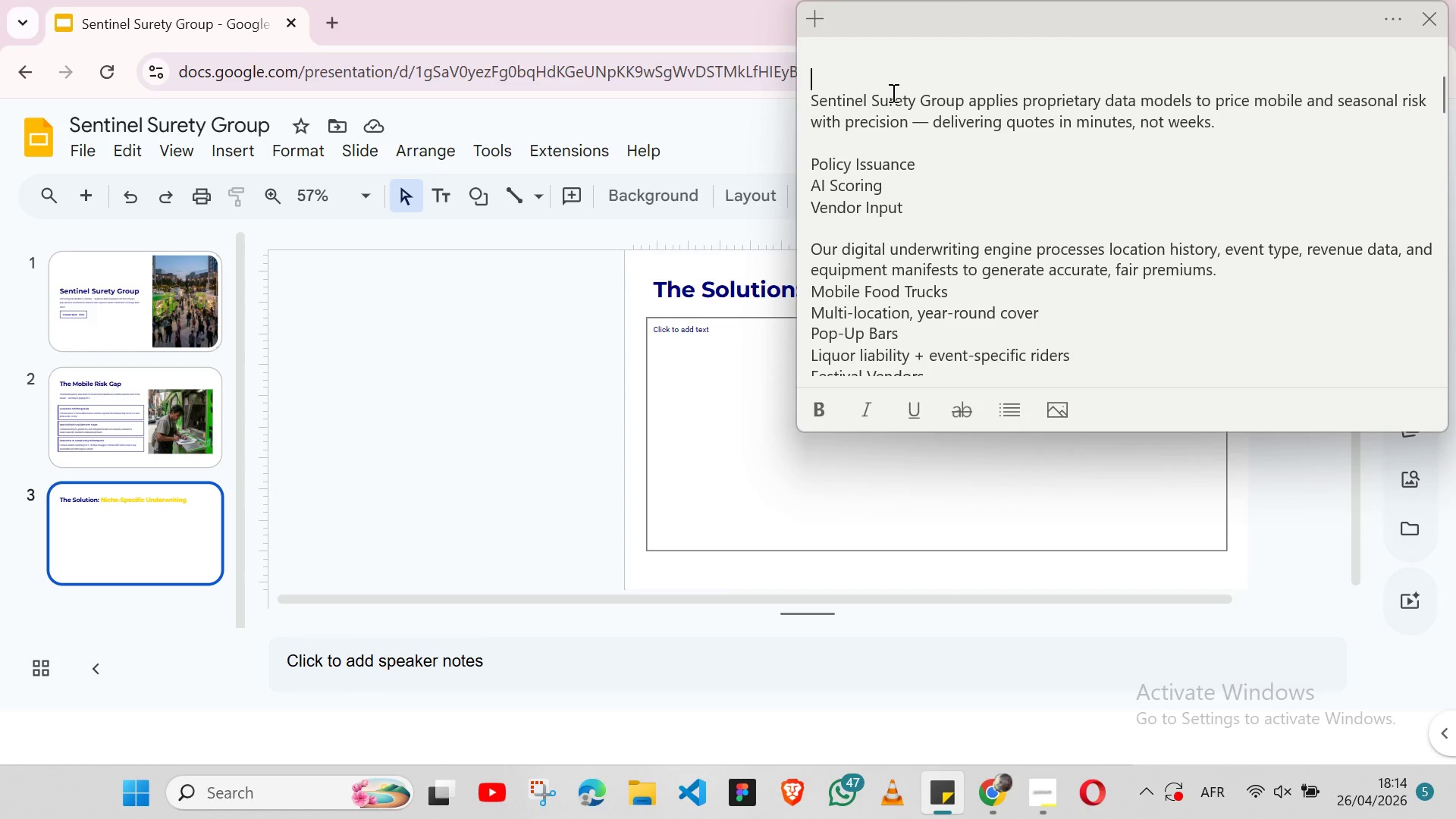 
double_click([890, 93])
 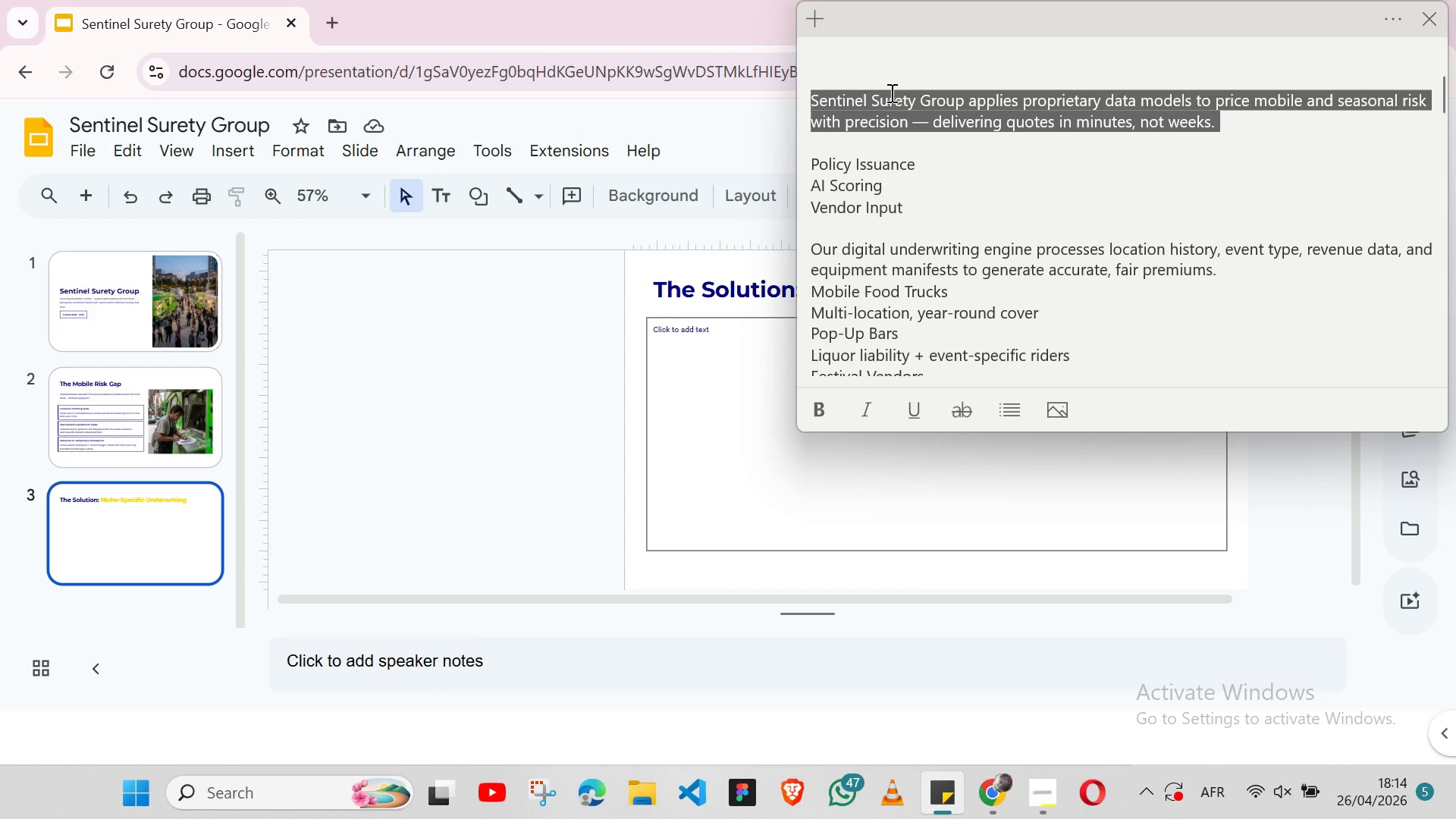 
triple_click([890, 93])
 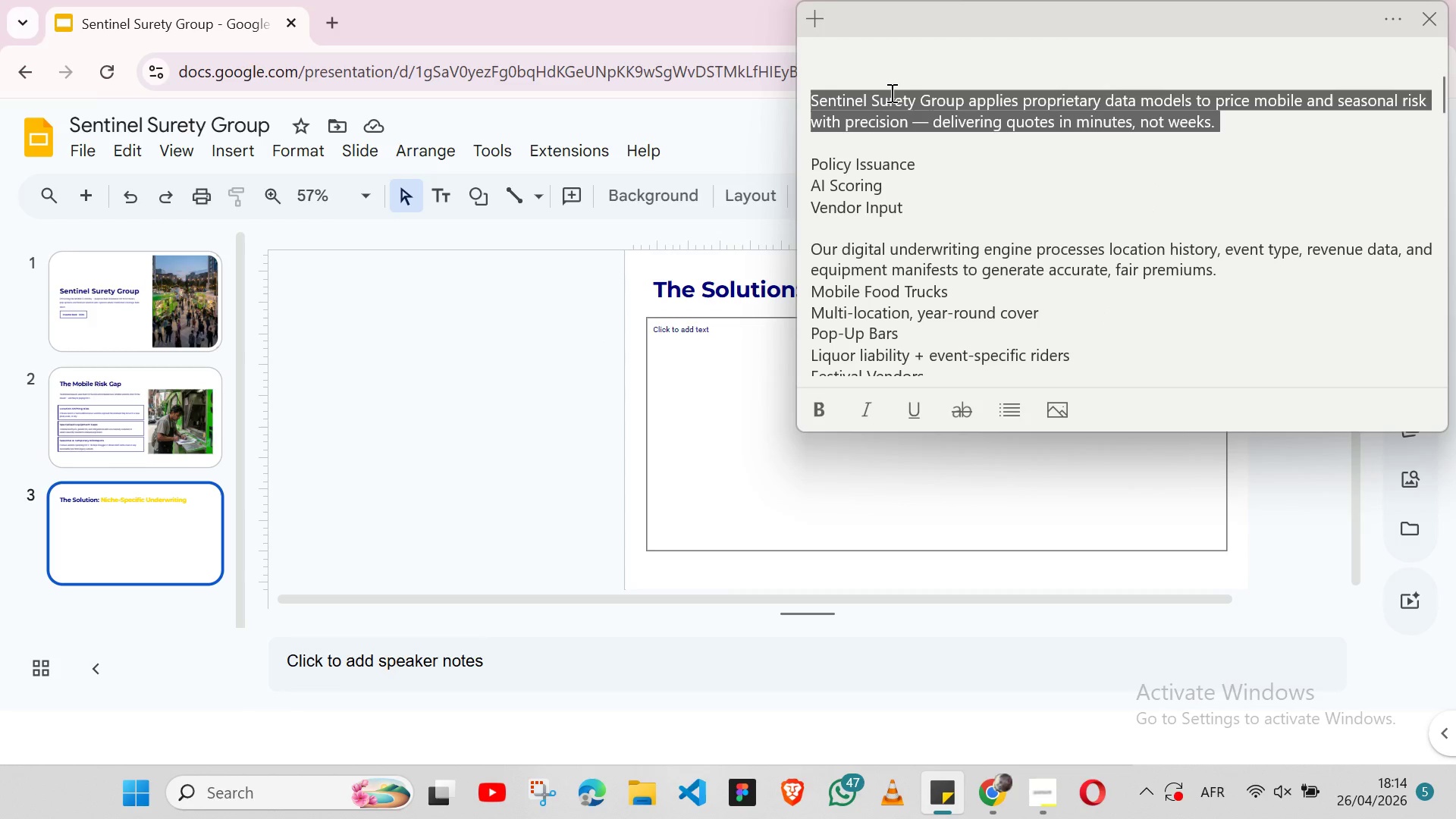 
key(Shift+ArrowLeft)
 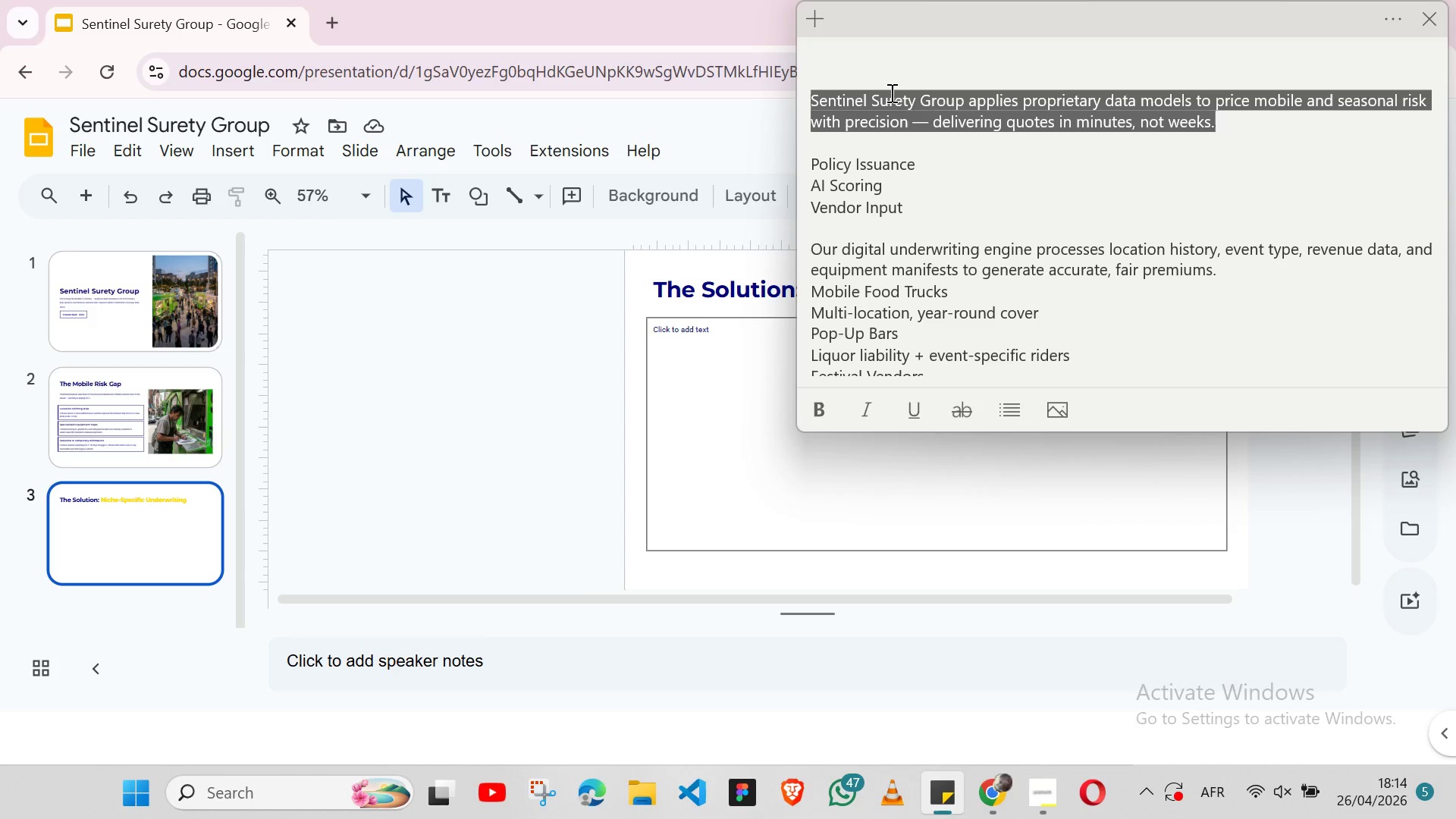 
key(Control+X)
 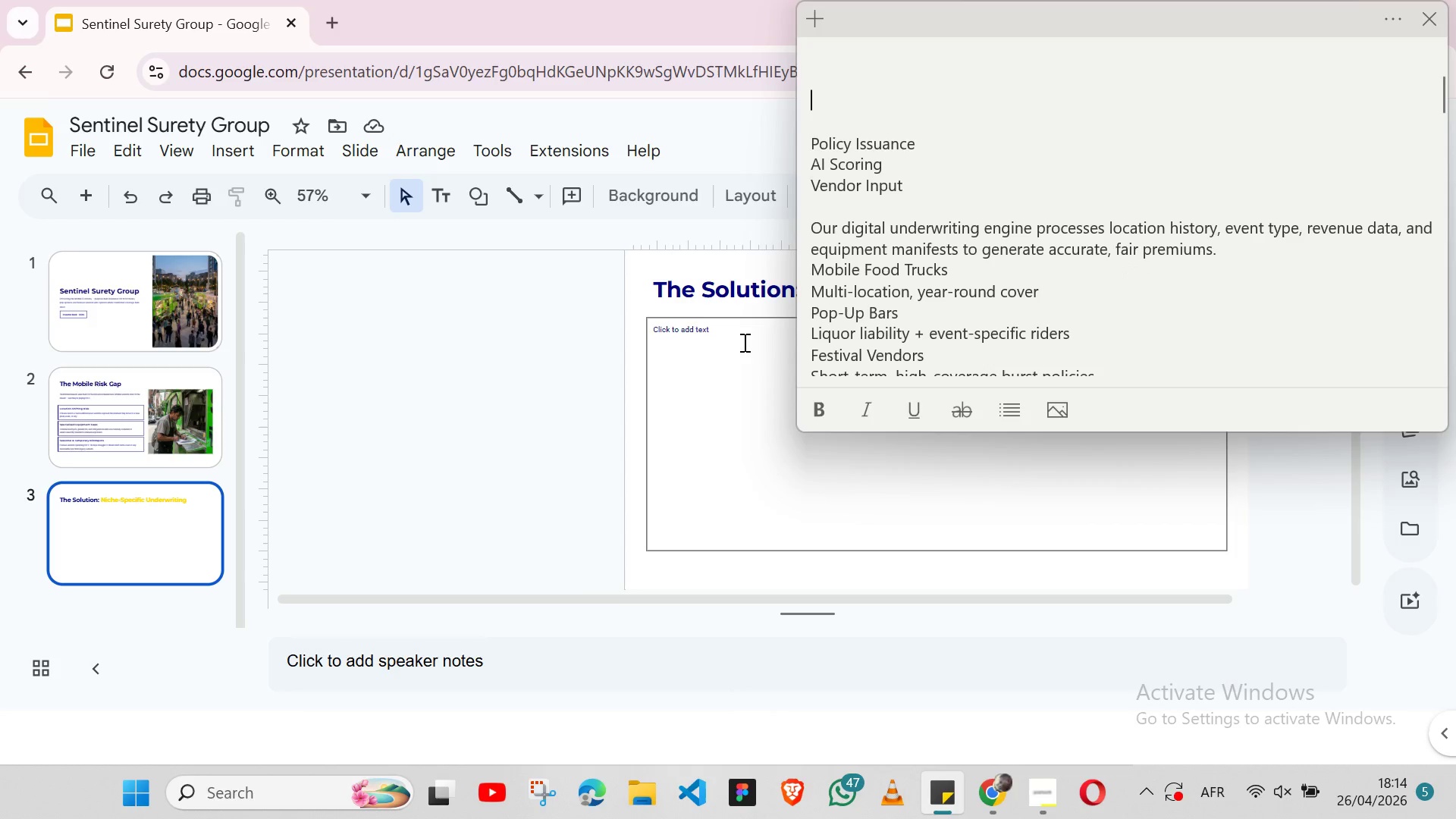 
left_click([743, 342])
 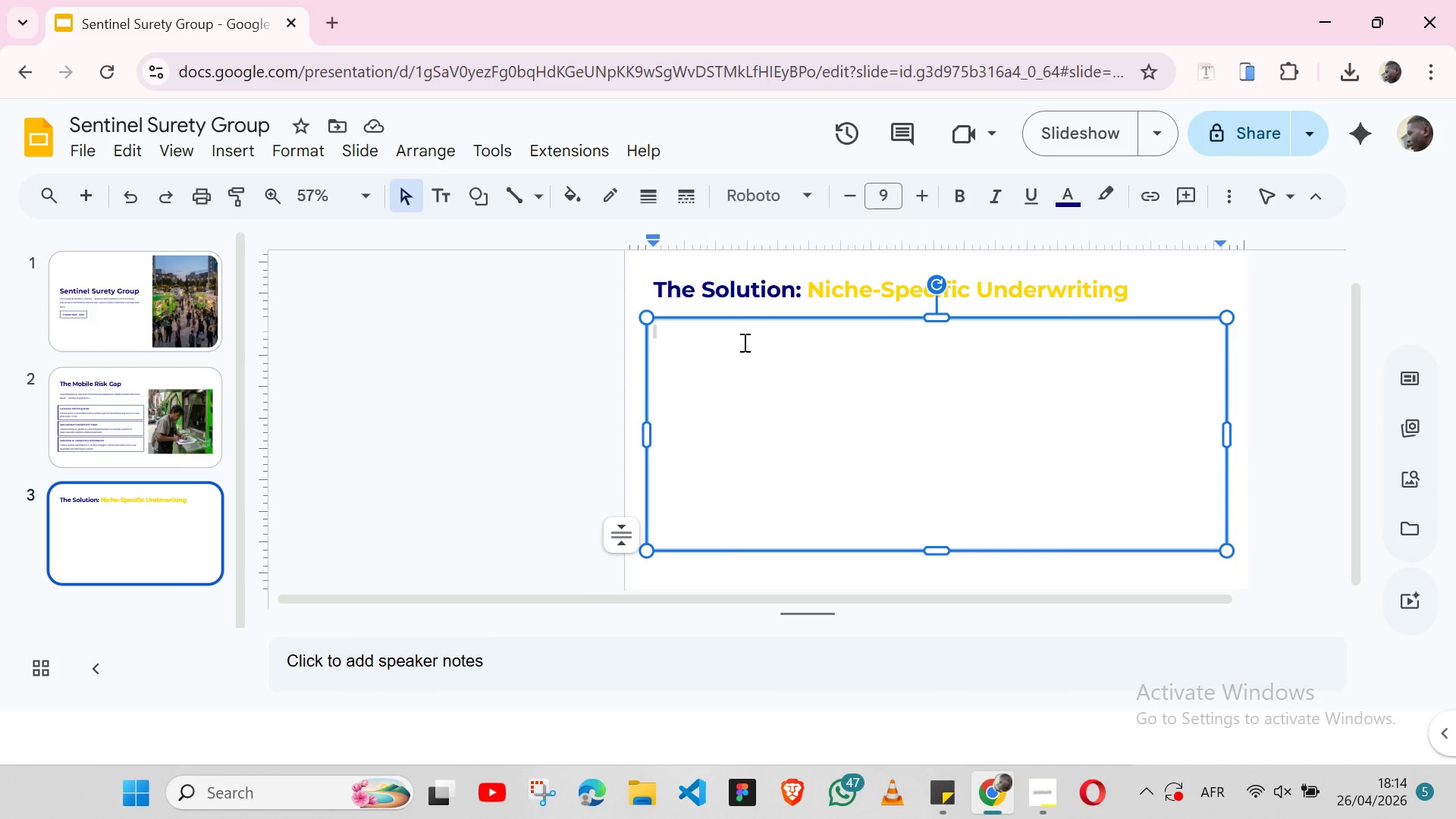 
key(Control+V)
 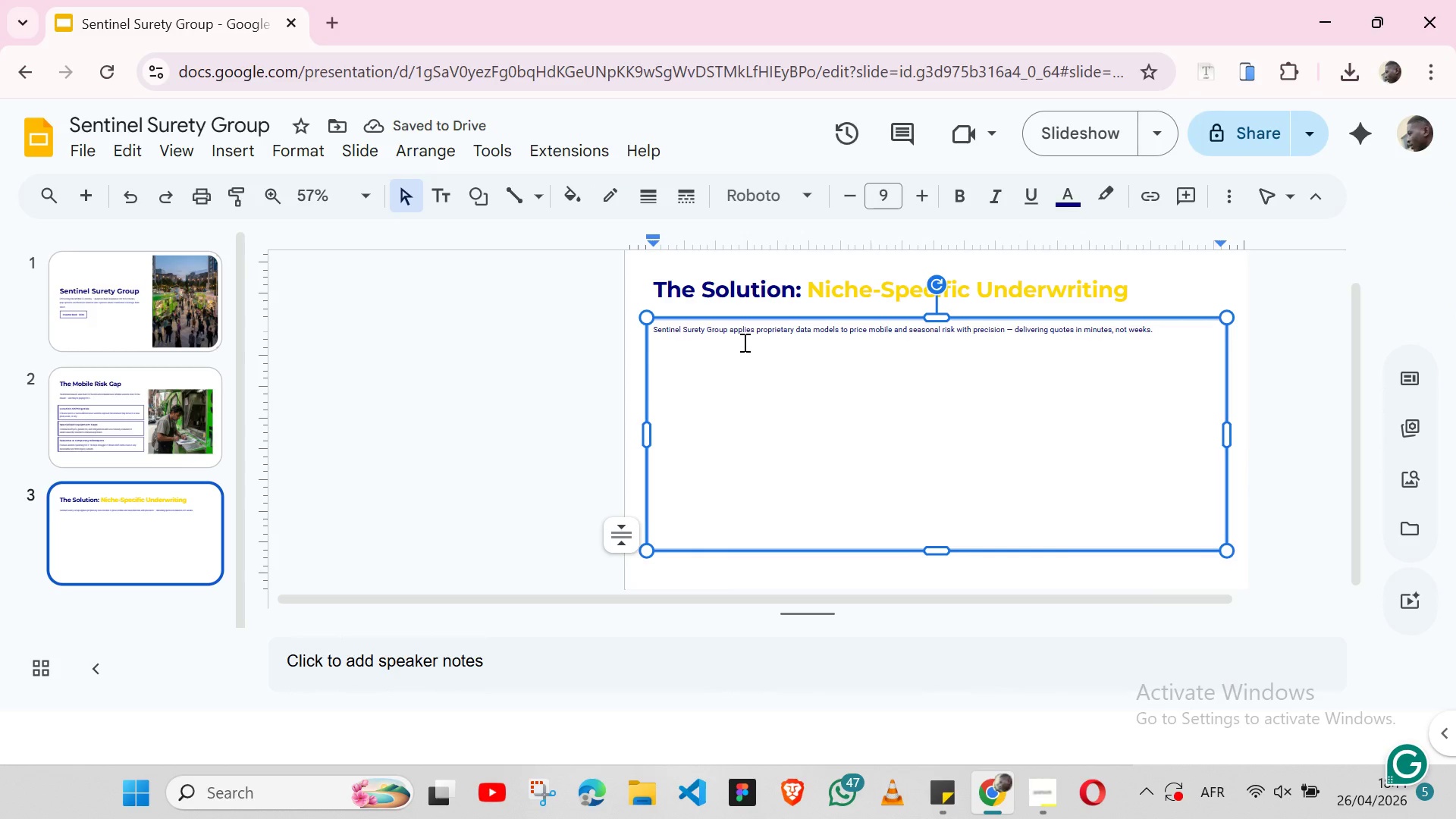 
wait(8.77)
 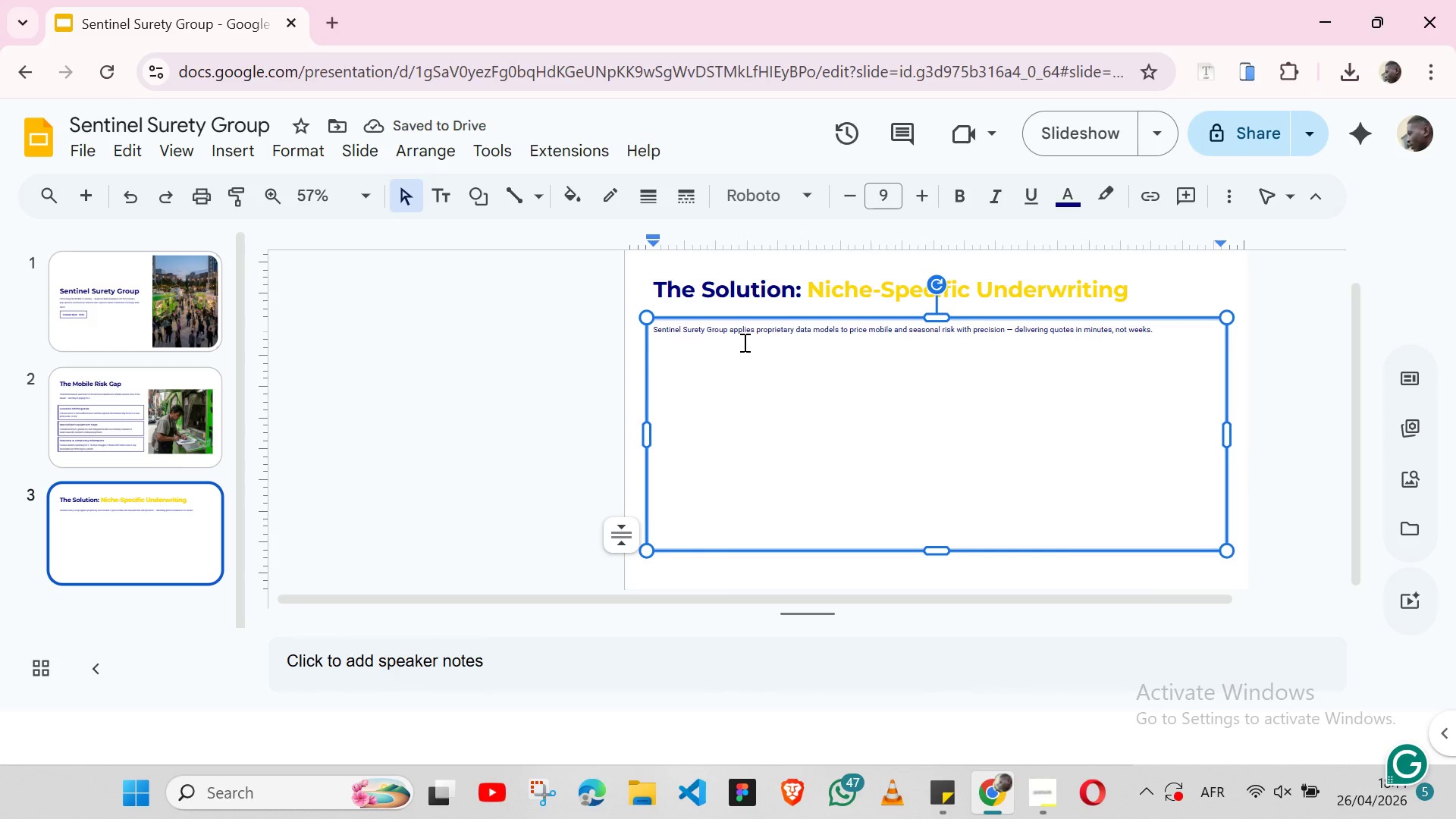 
left_click([488, 194])
 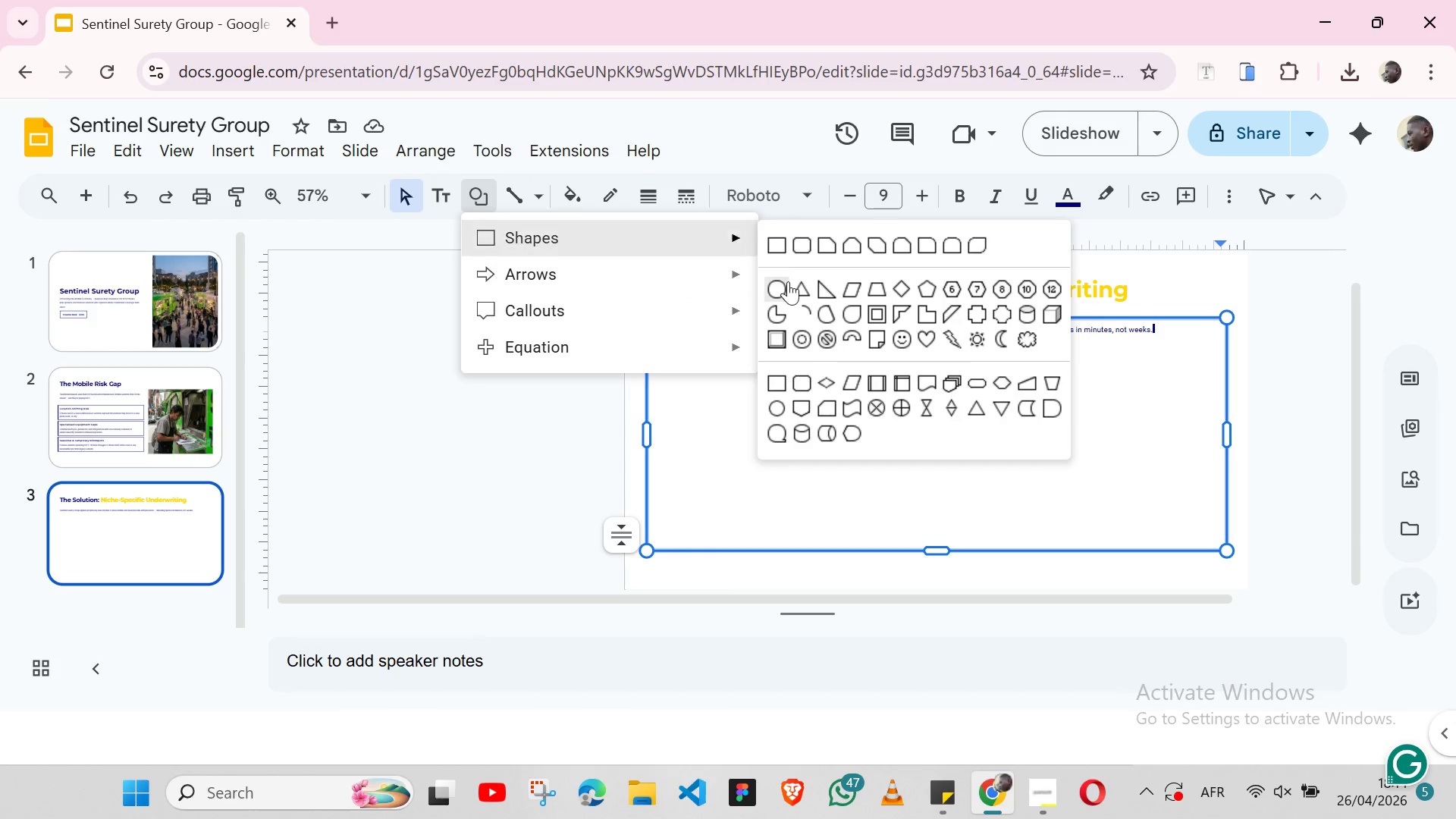 
left_click([788, 281])
 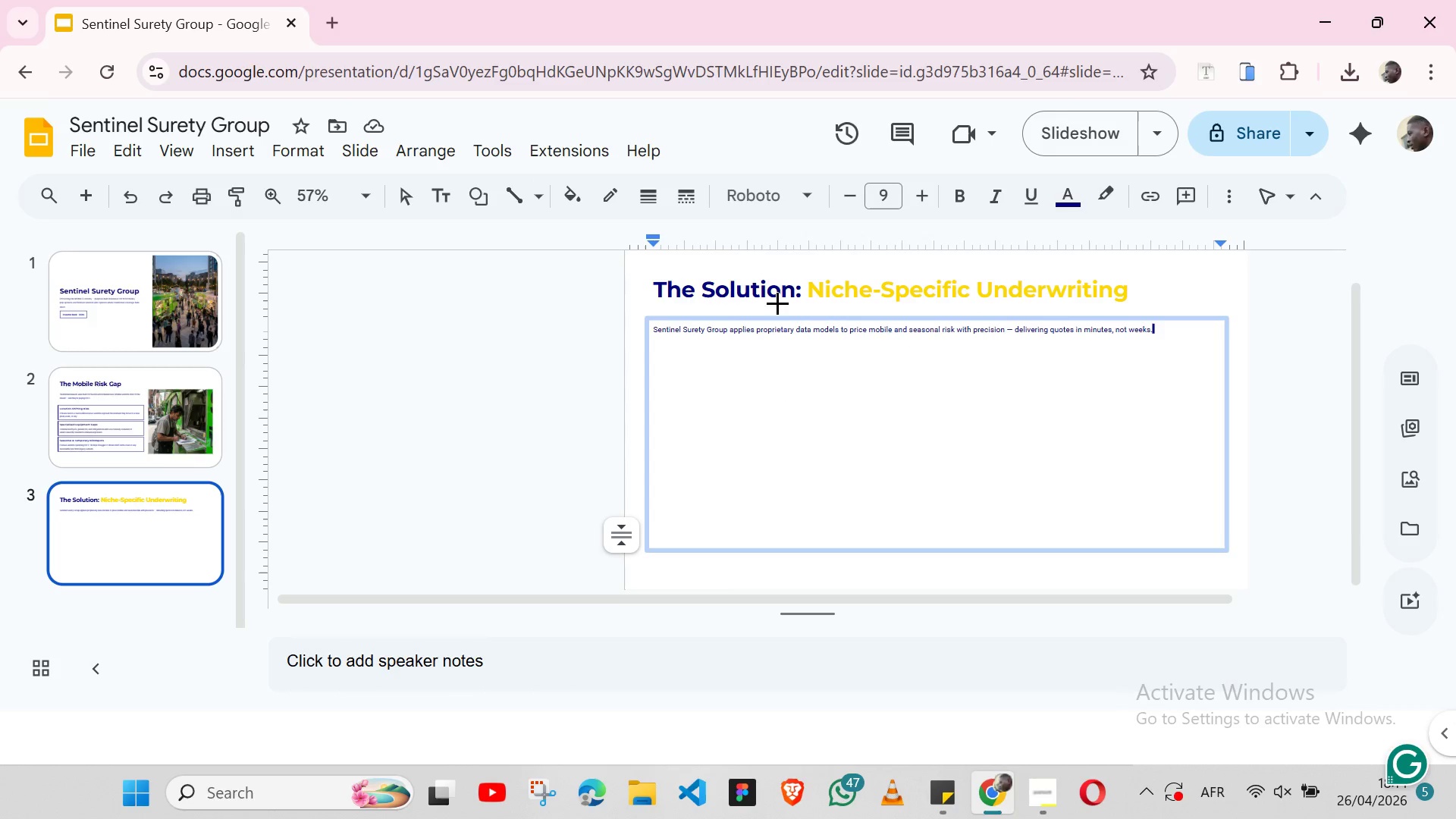 
left_click([737, 383])
 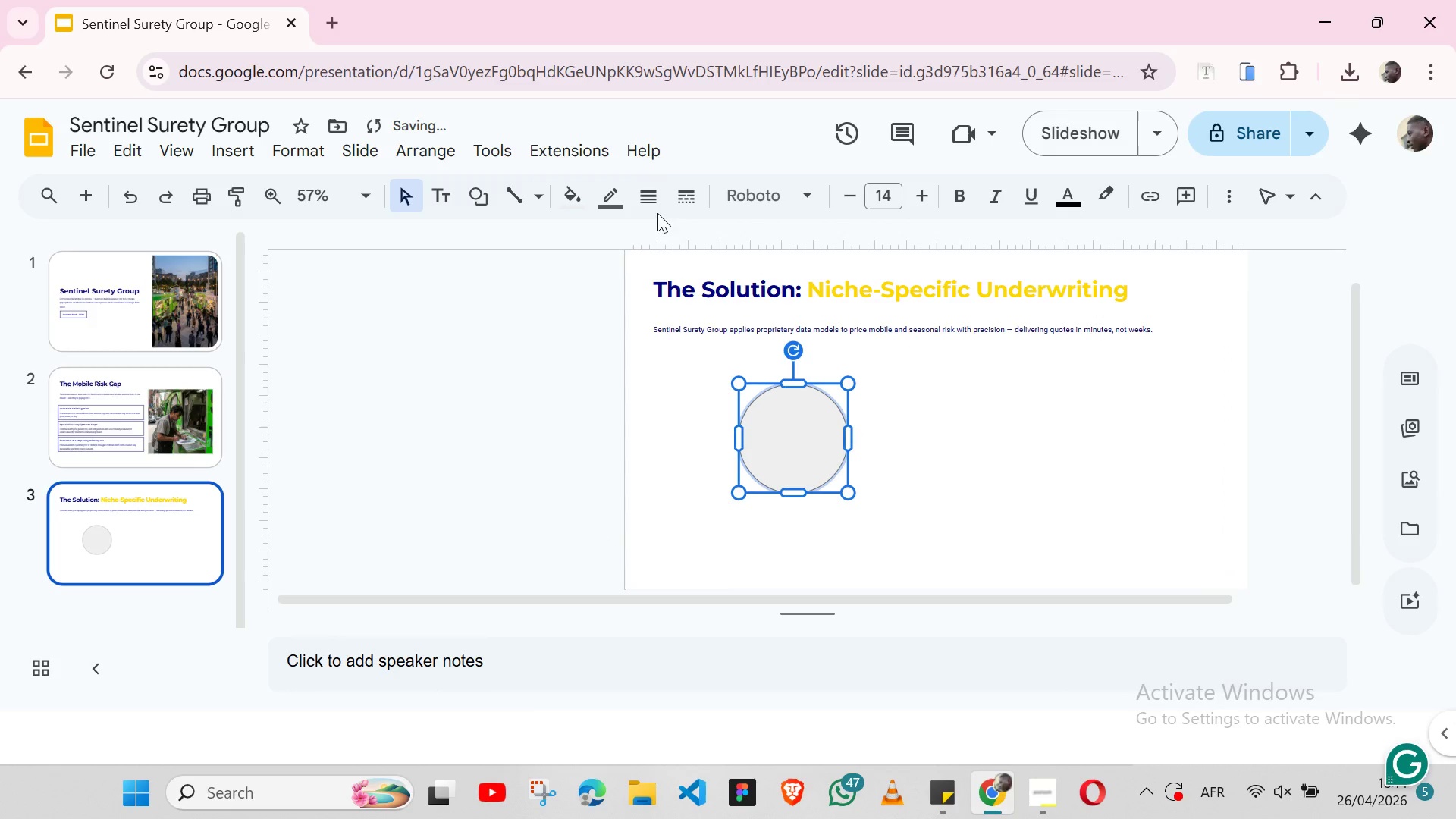 
left_click([647, 193])
 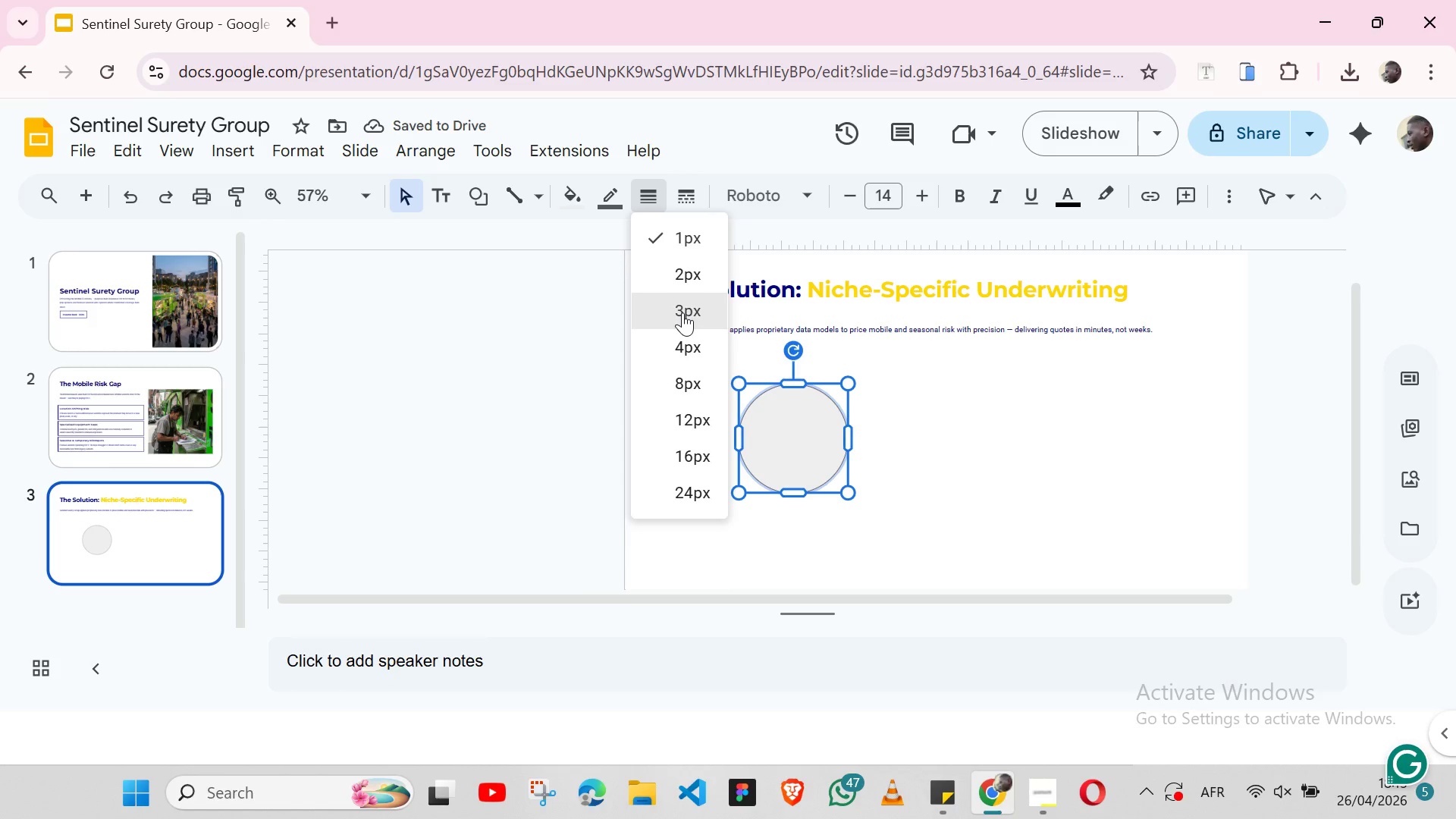 
left_click([682, 312])
 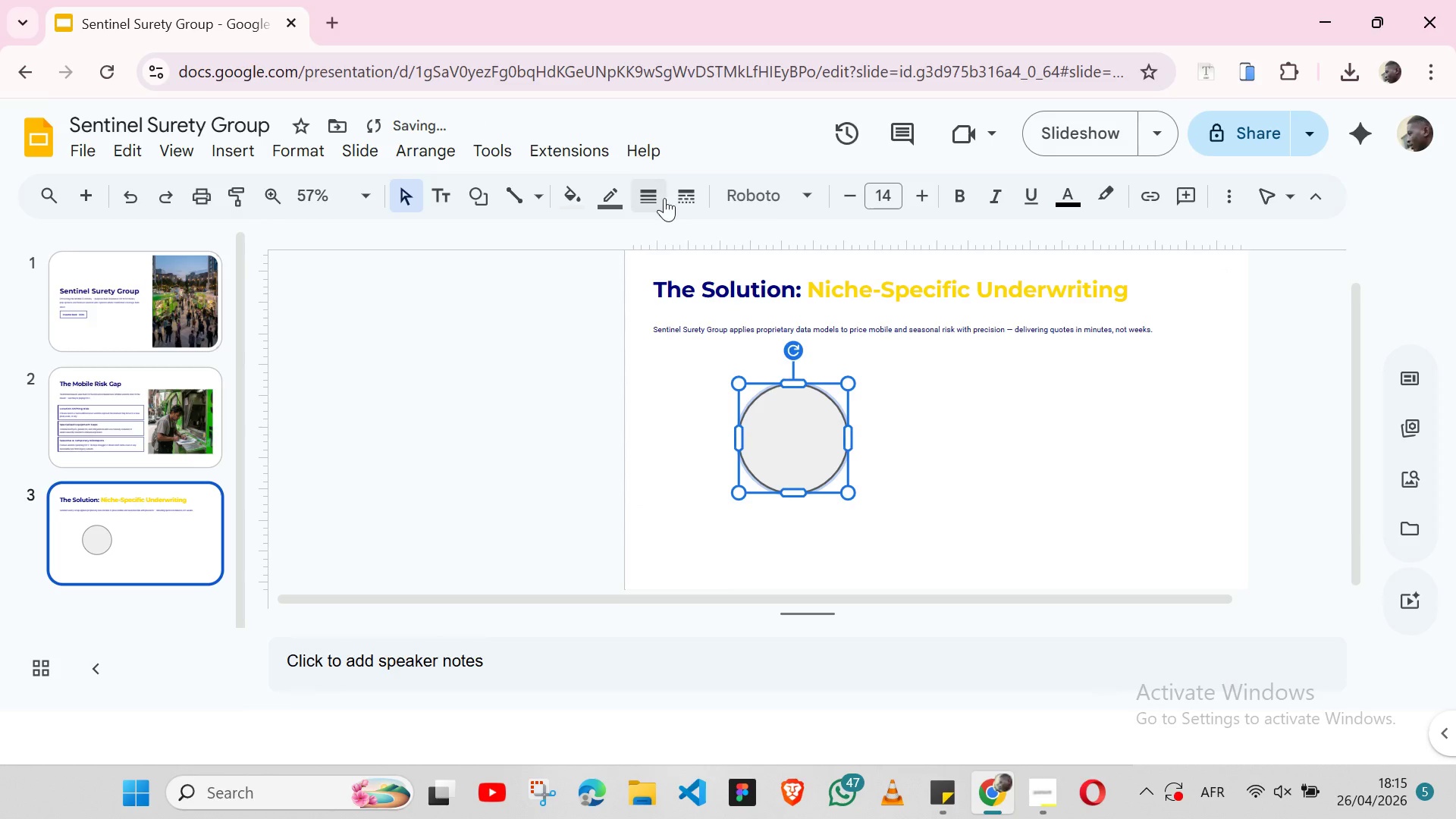 
left_click([664, 198])
 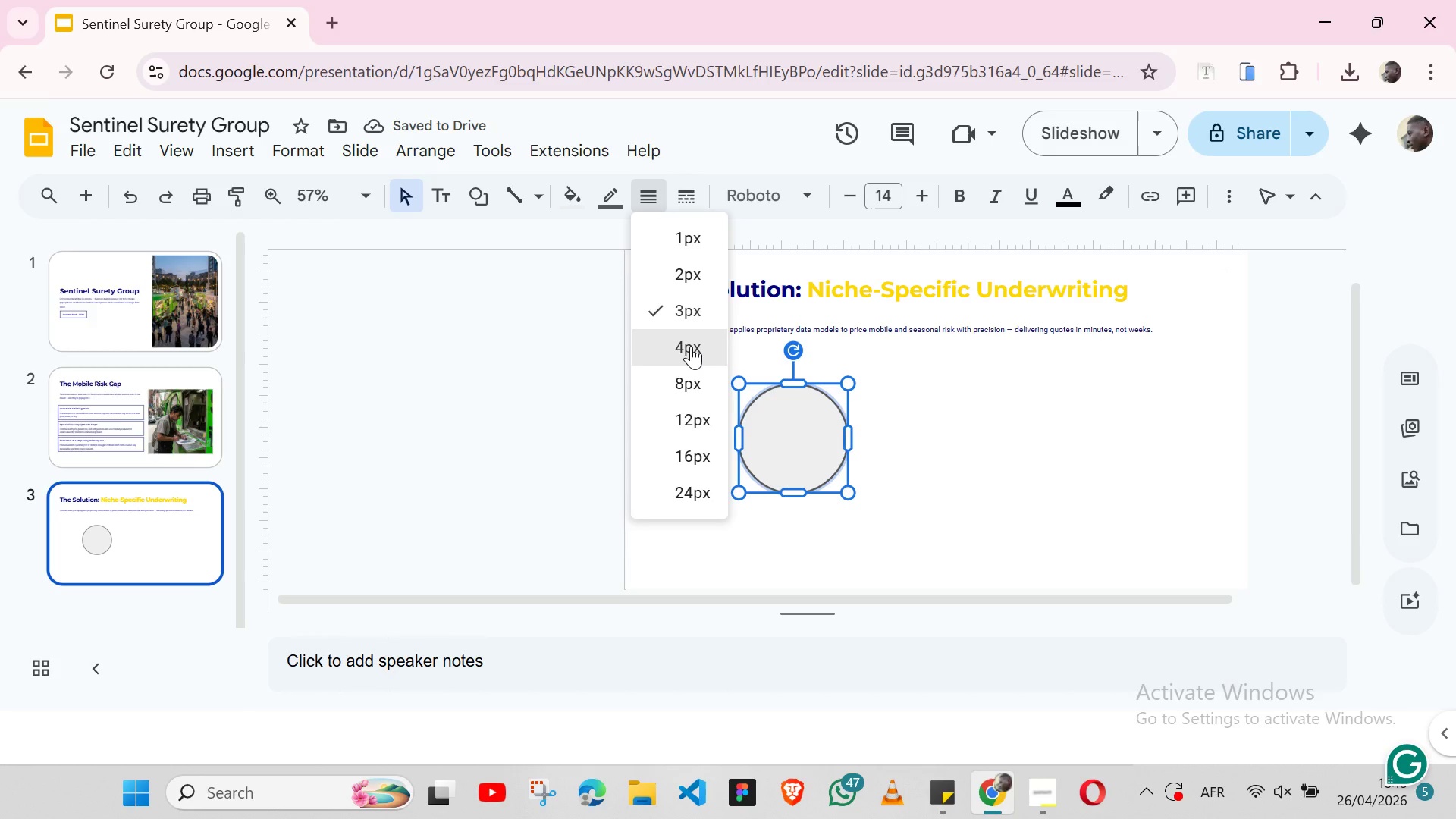 
left_click([691, 346])
 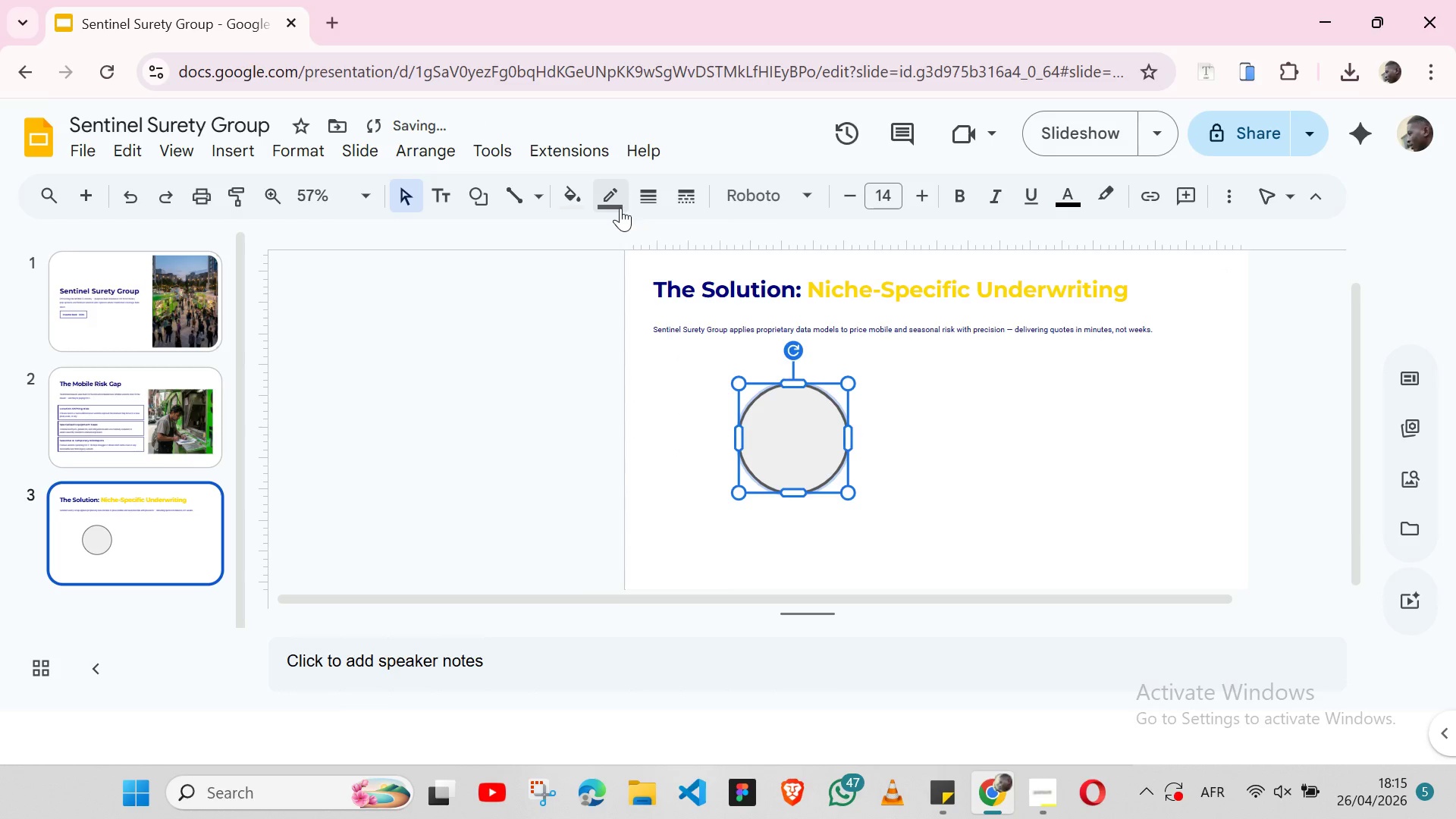 
left_click([612, 200])
 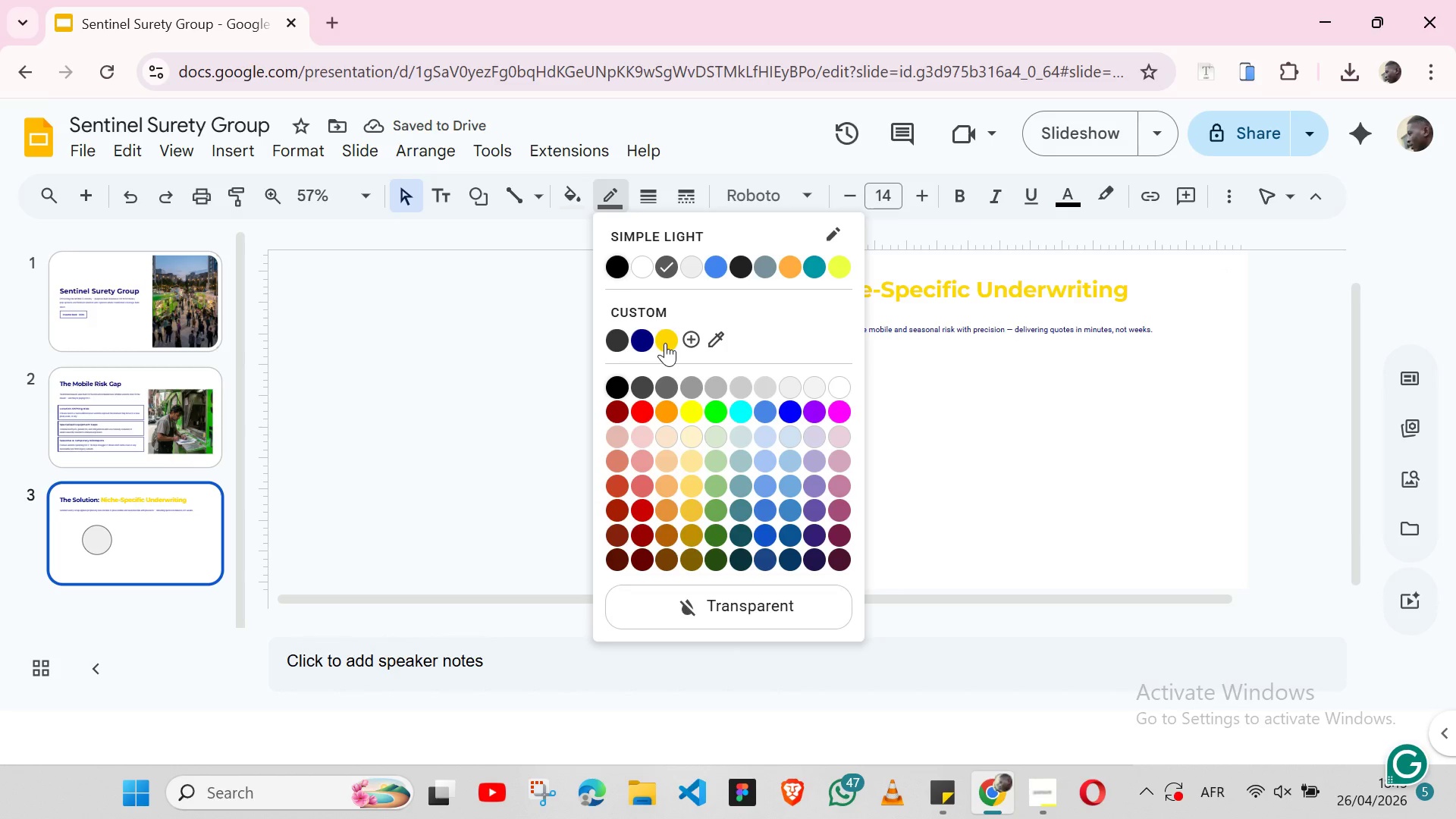 
left_click([665, 343])
 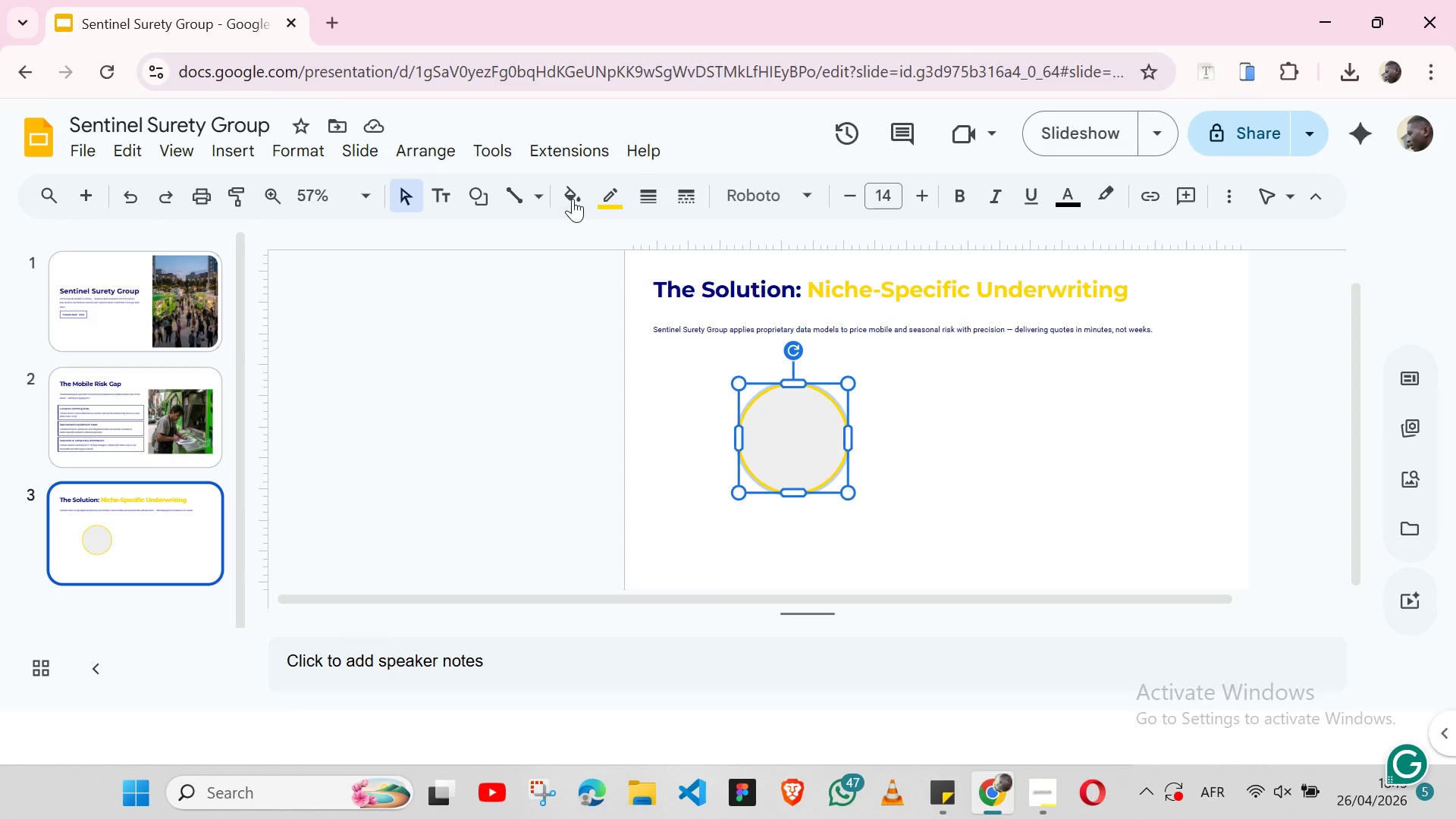 
wait(7.32)
 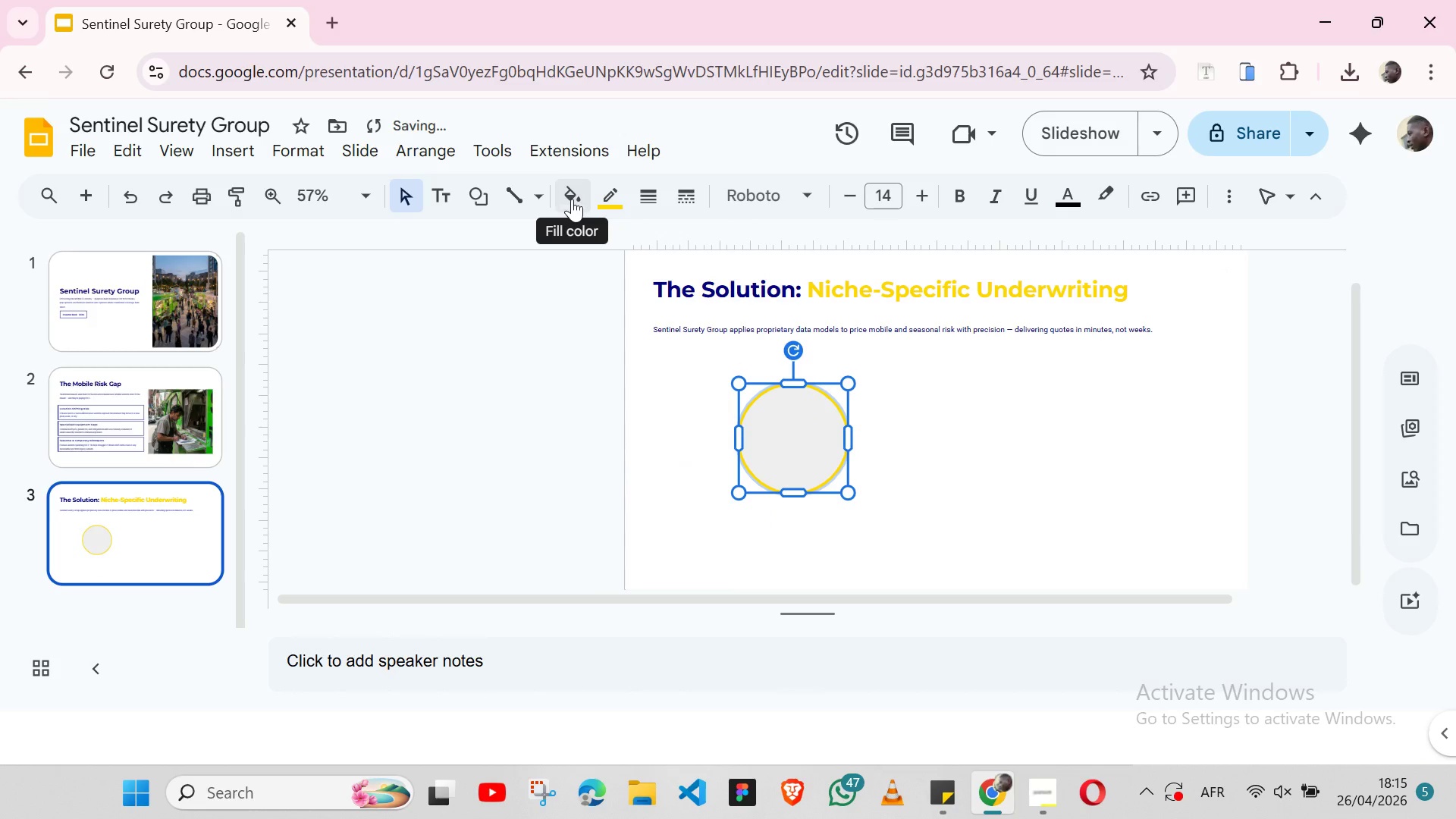 
mouse_move([640, 228])
 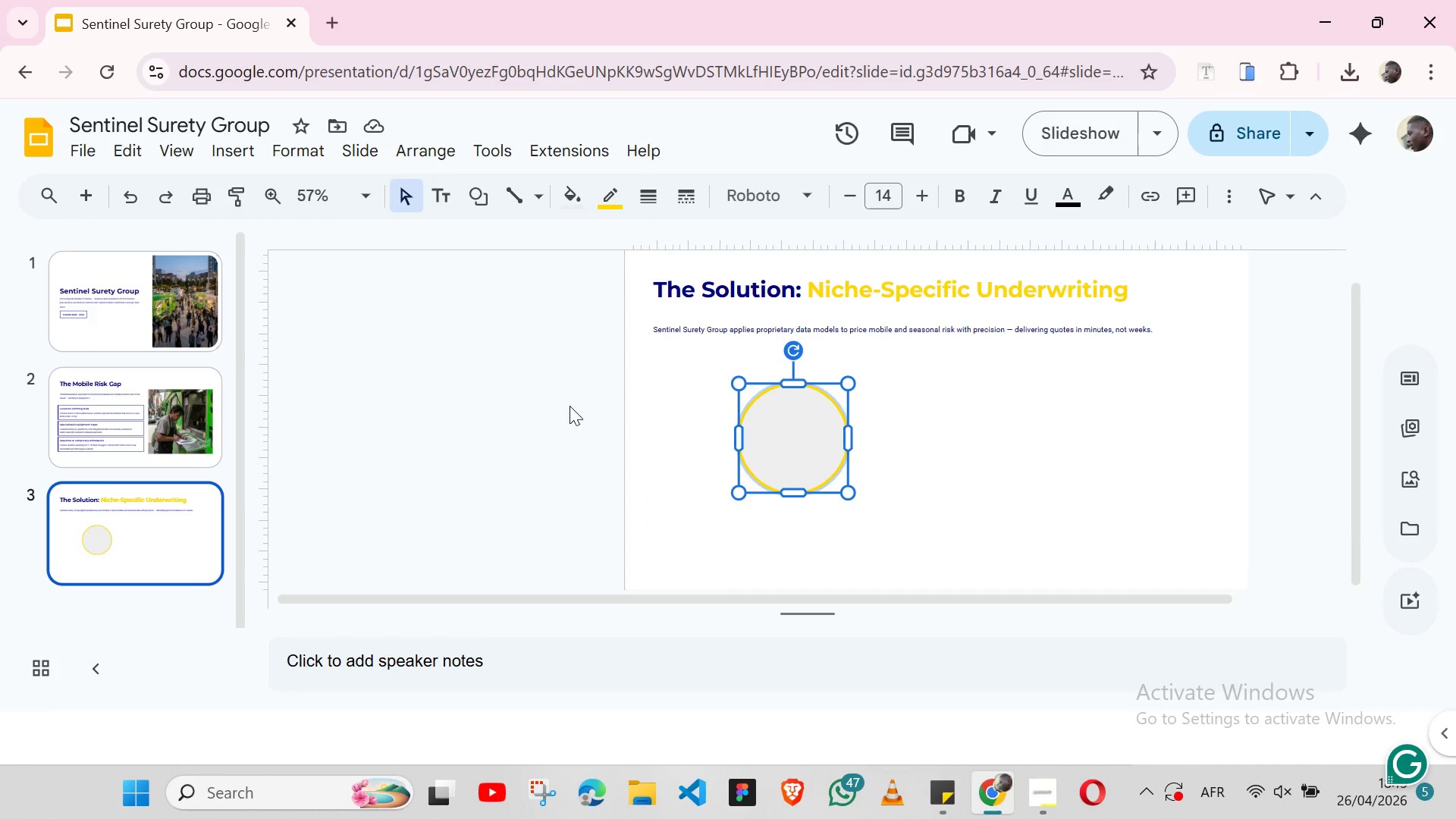 
left_click([570, 406])
 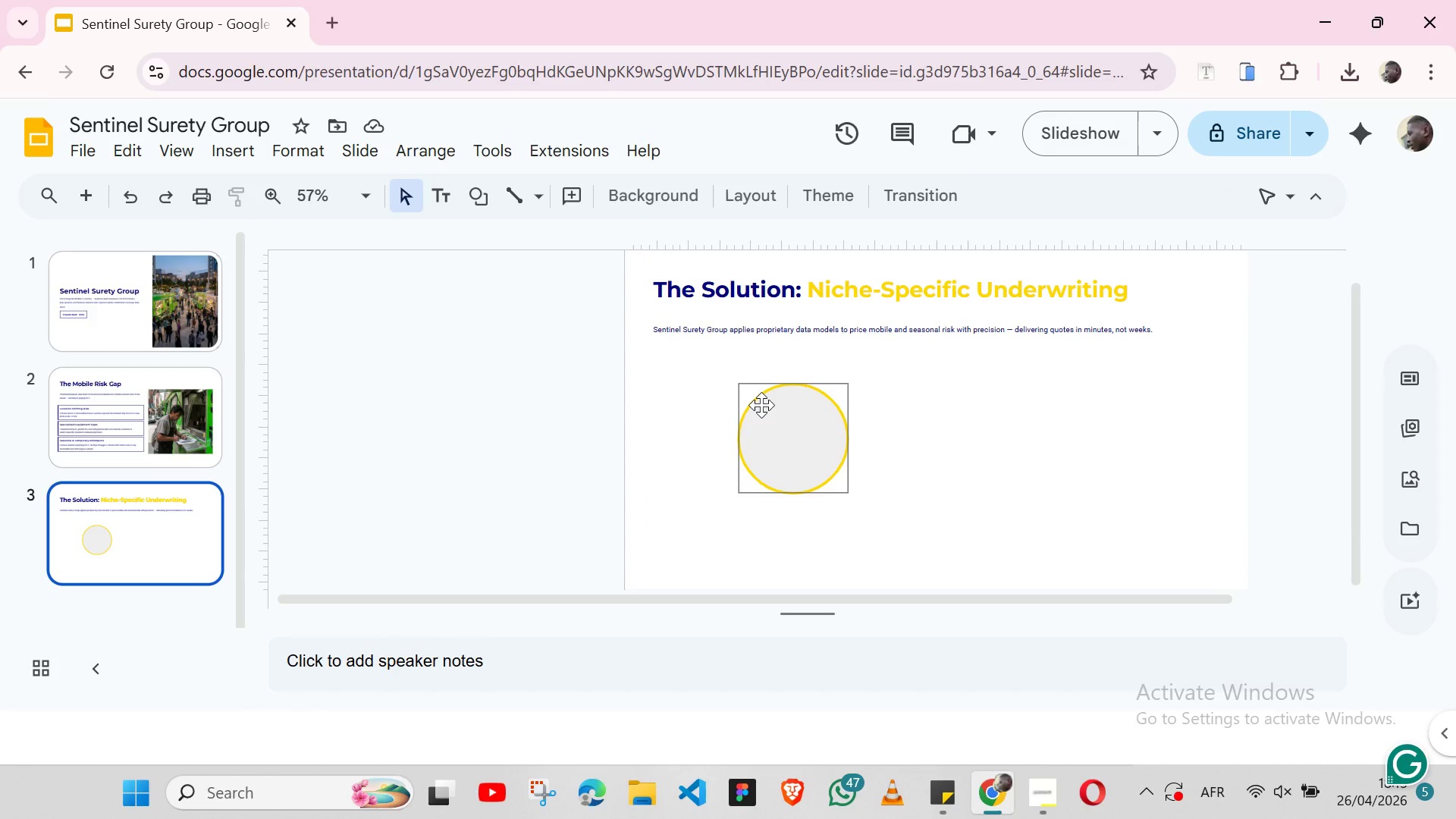 
left_click([761, 405])
 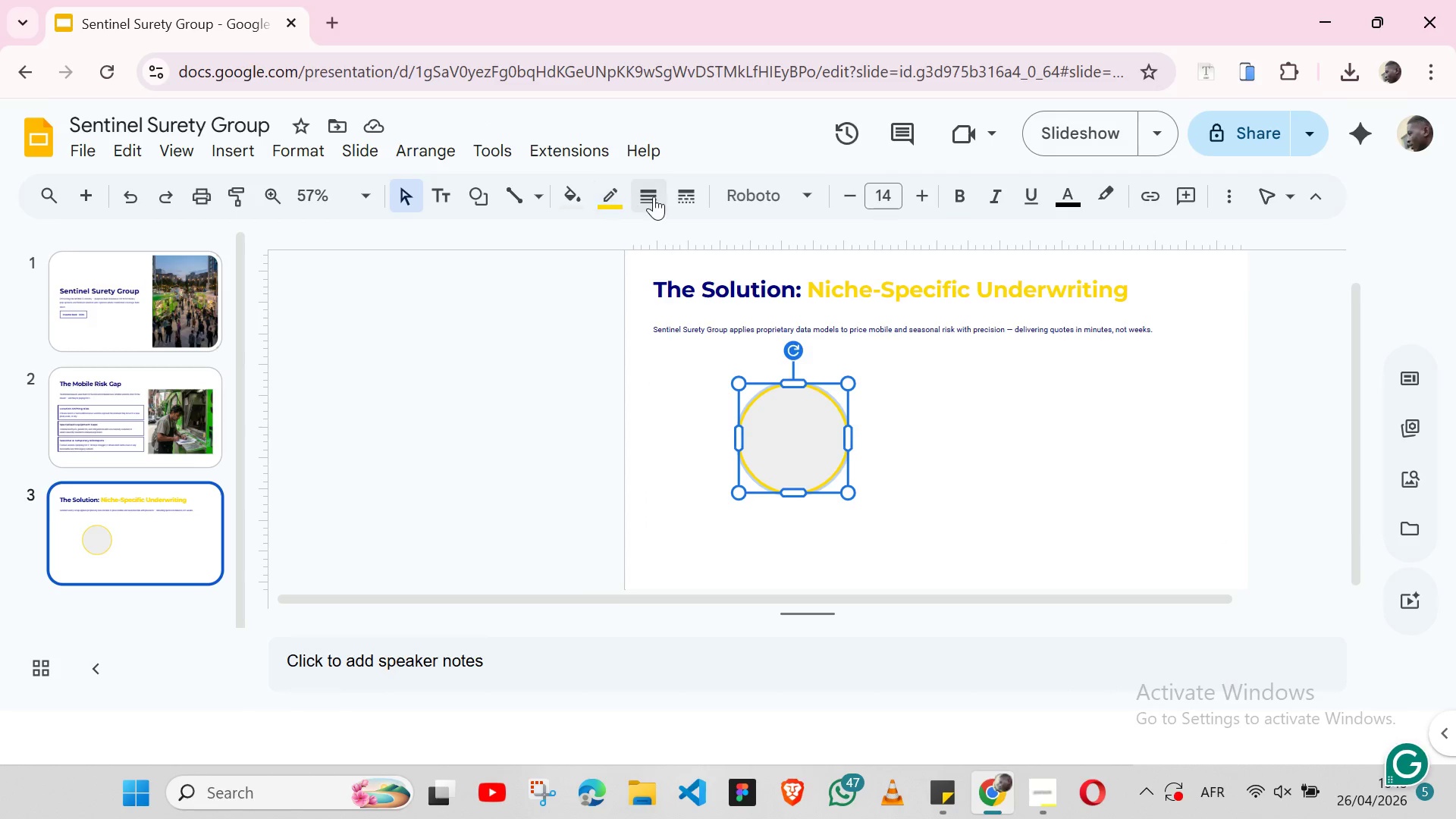 
left_click_drag(start_coordinate=[655, 196], to_coordinate=[698, 378])
 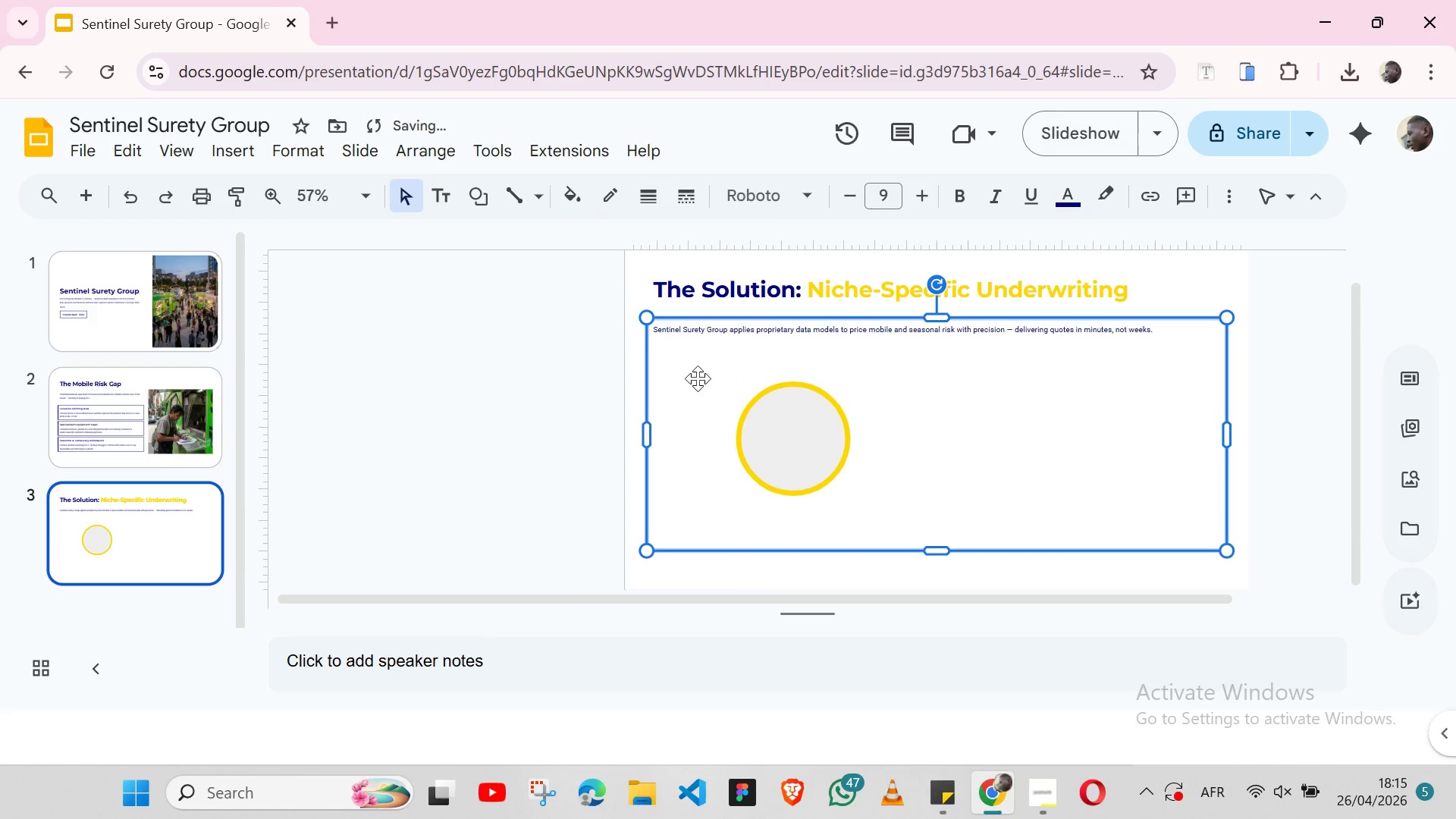 
left_click([698, 378])
 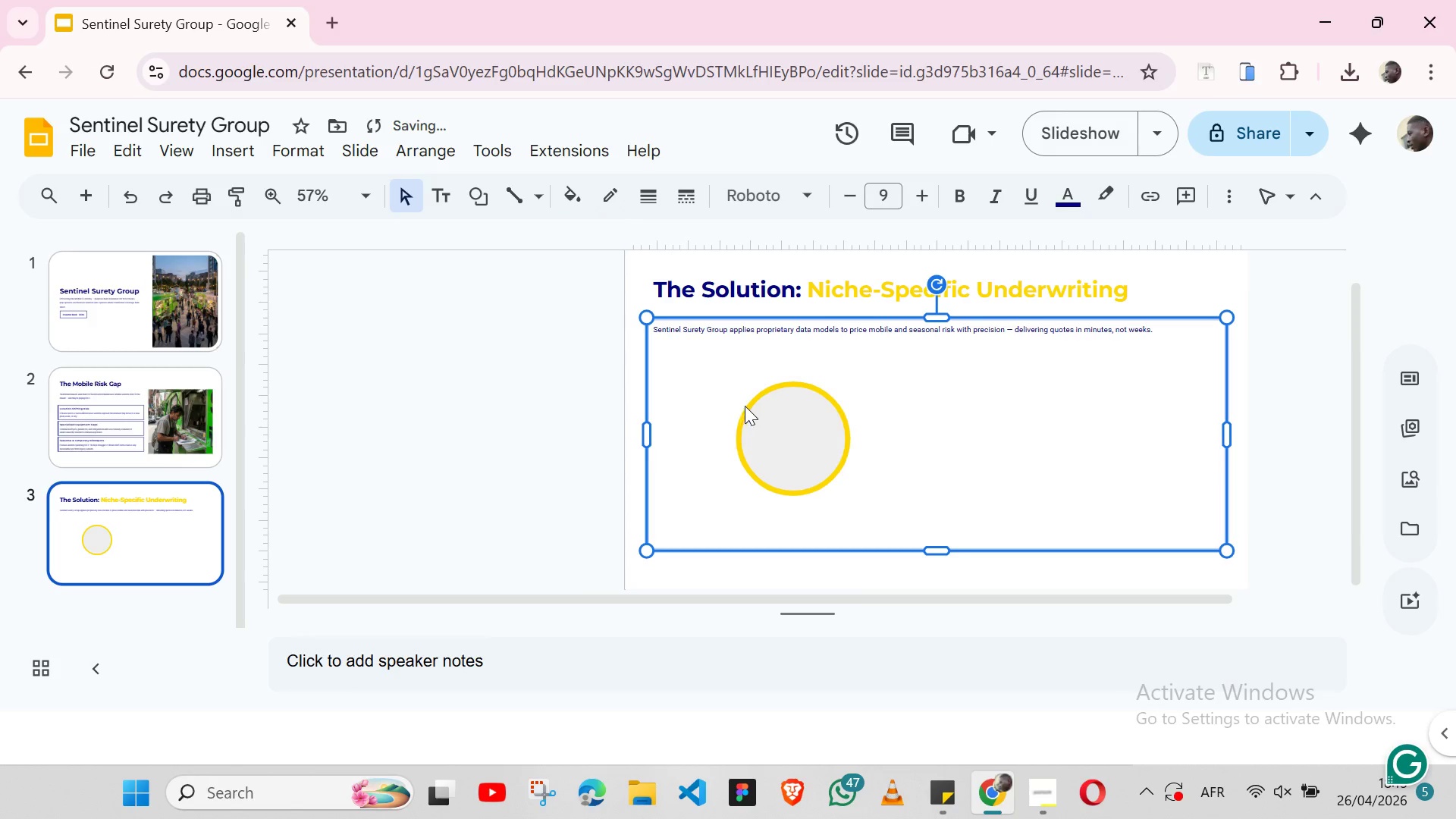 
left_click([748, 407])
 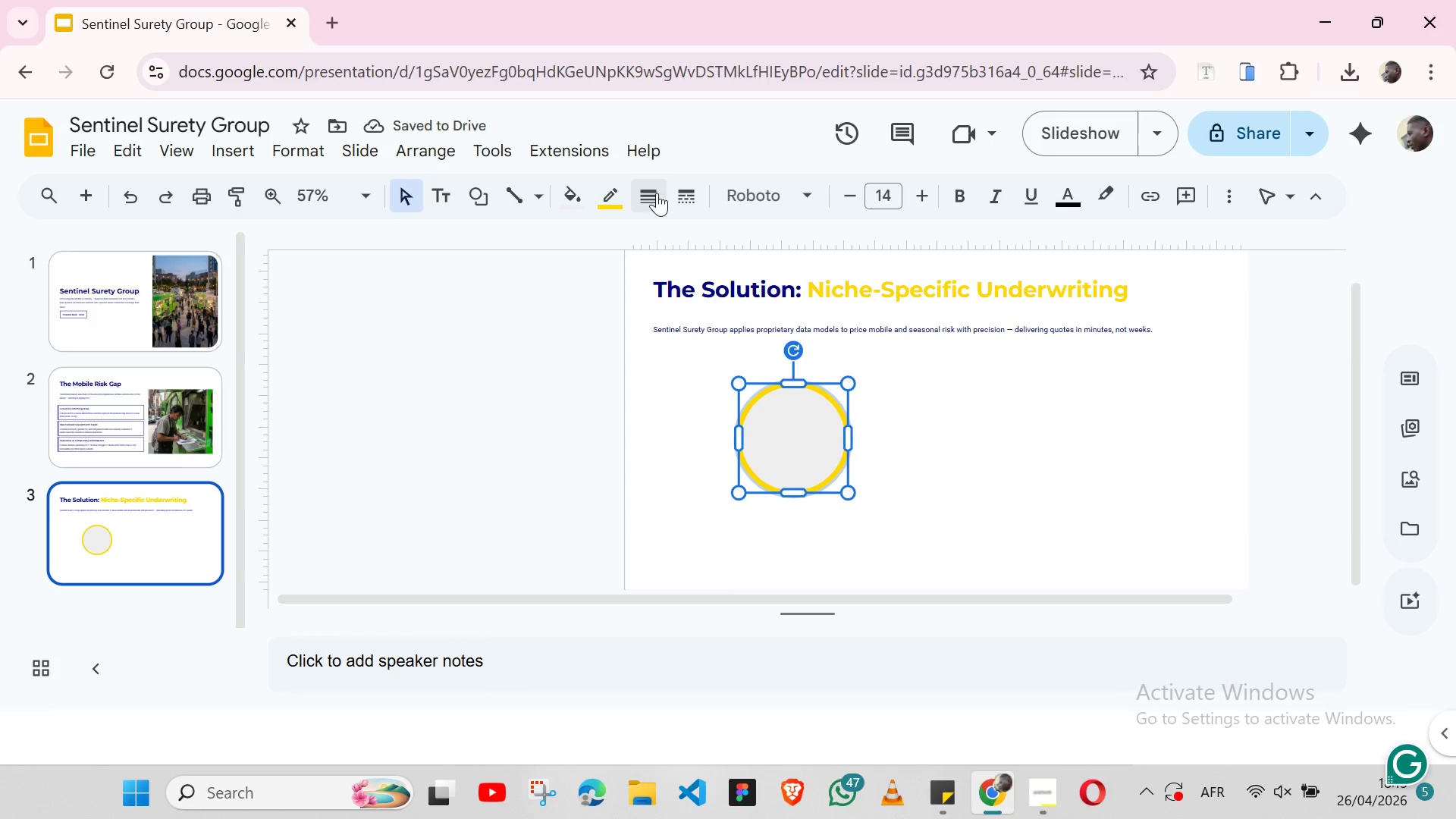 
left_click([657, 193])
 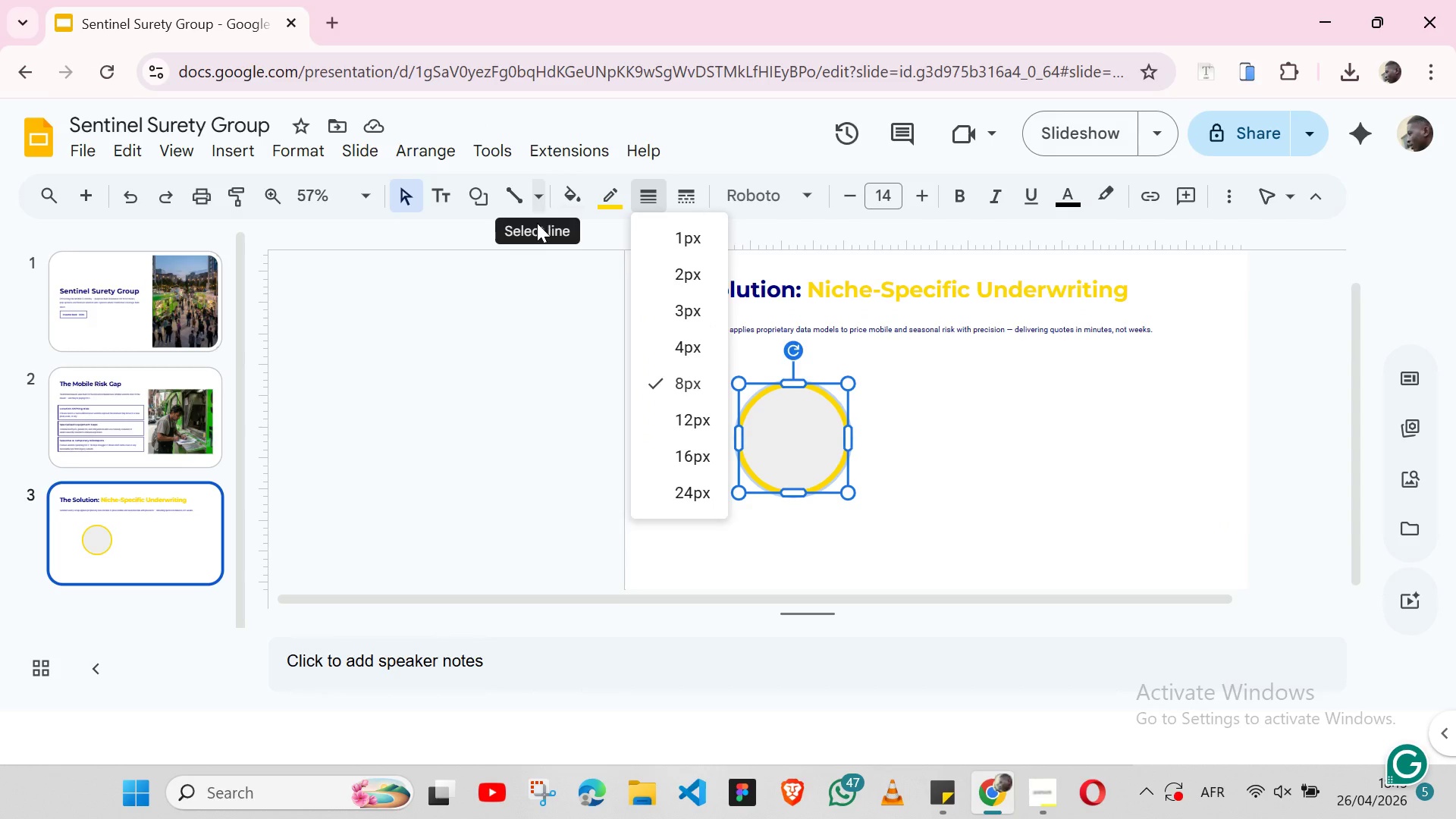 
left_click([492, 309])
 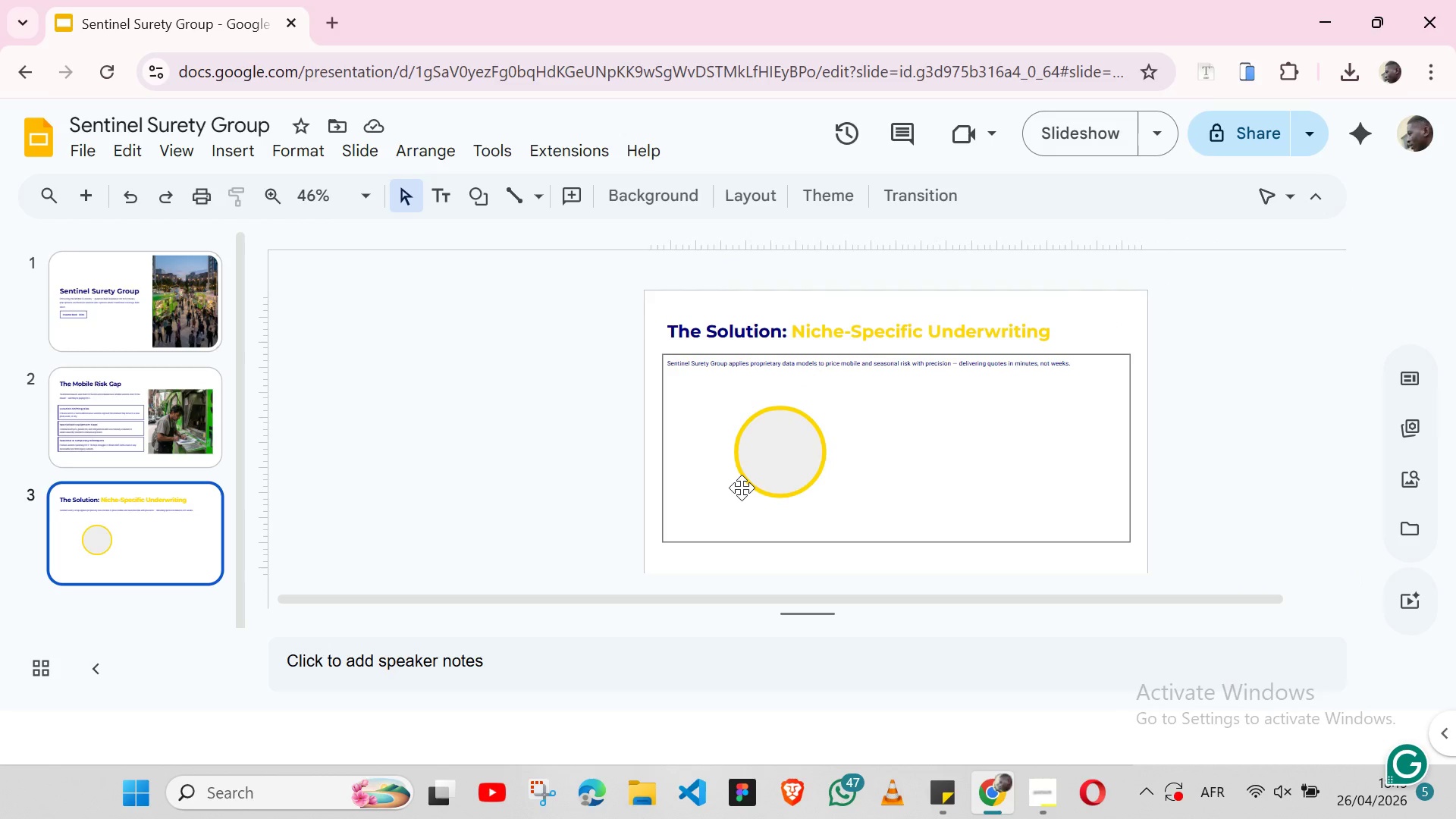 
wait(7.83)
 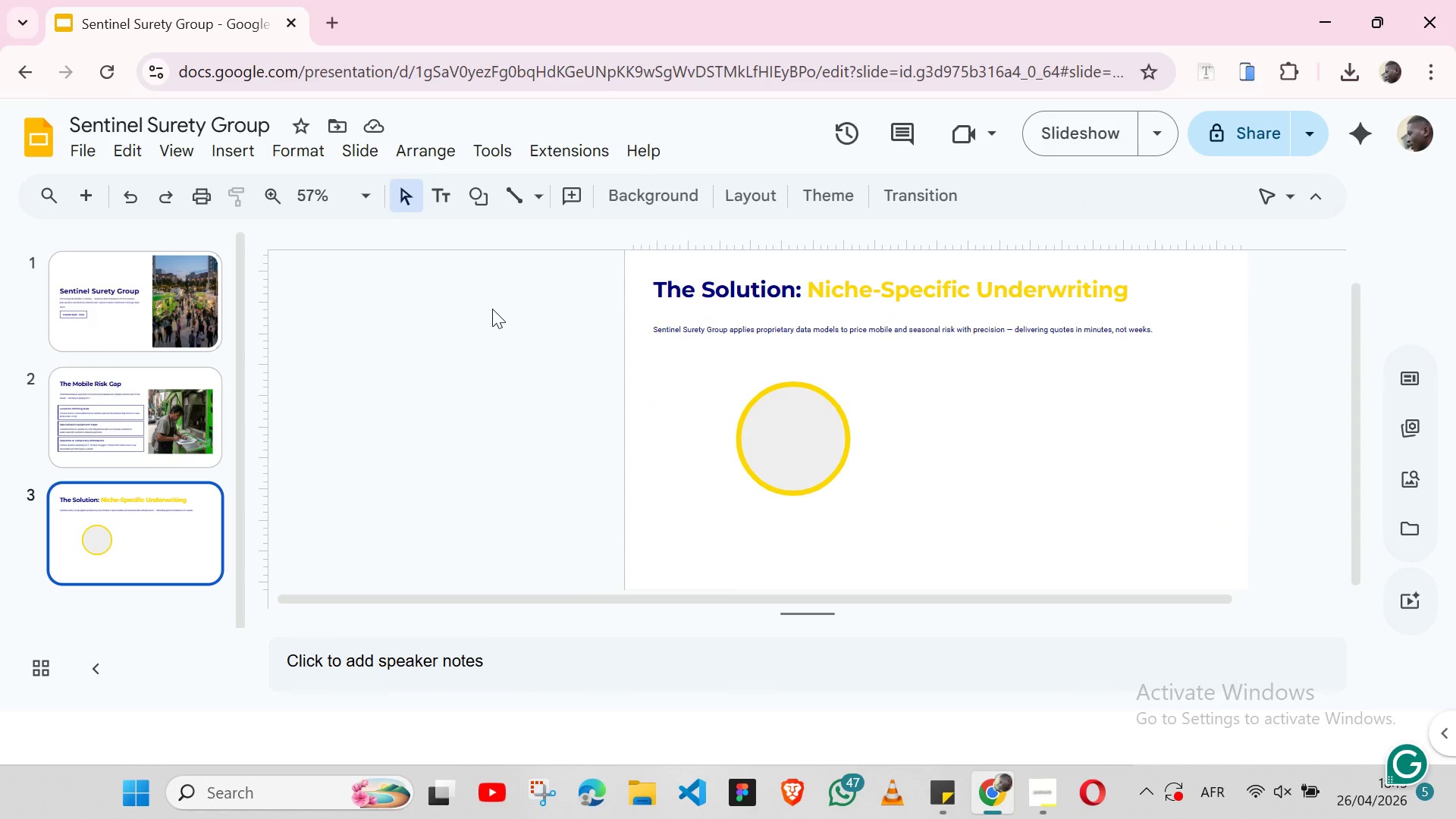 
left_click([783, 438])
 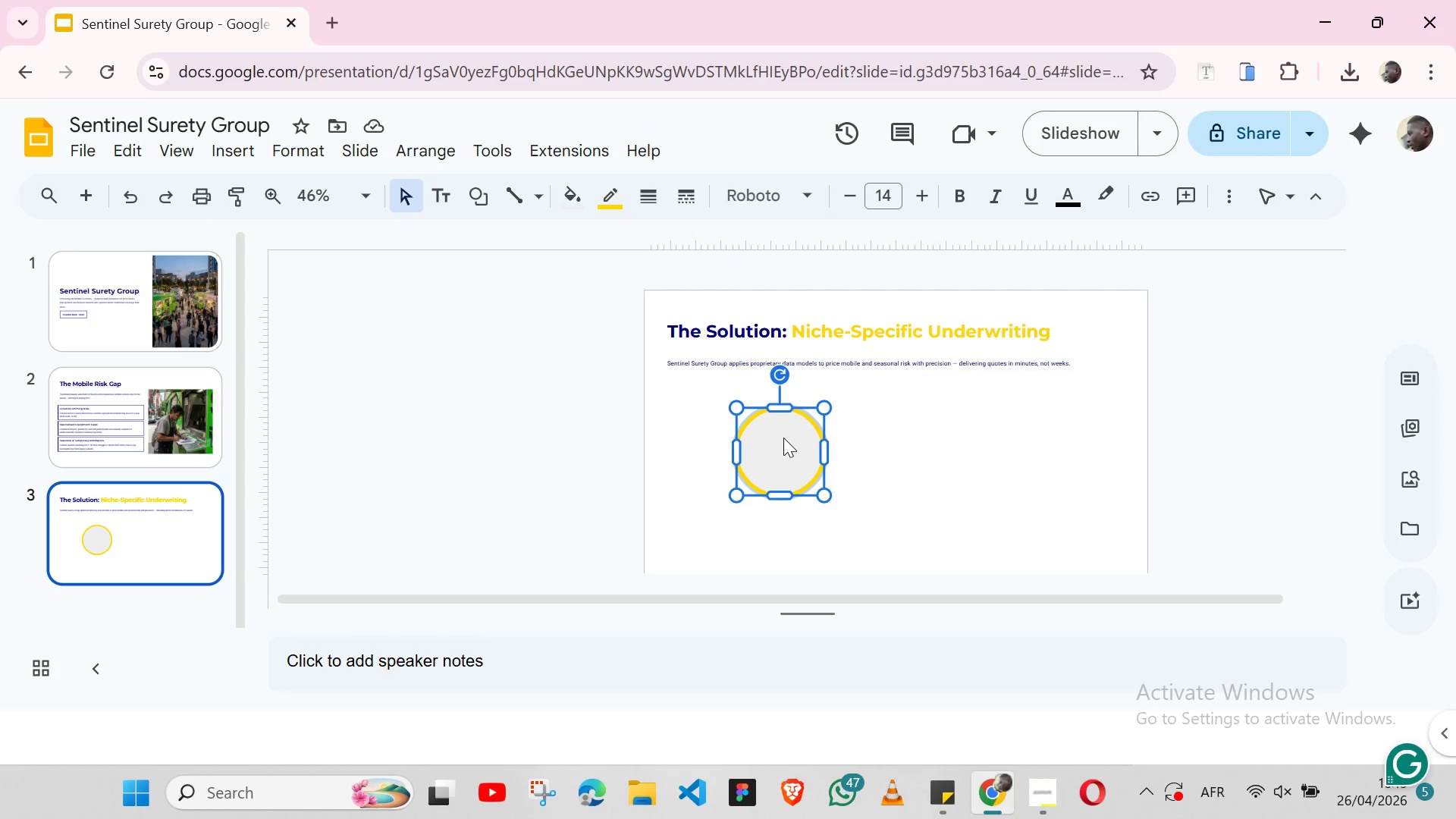 
key(Shift+ArrowLeft)
 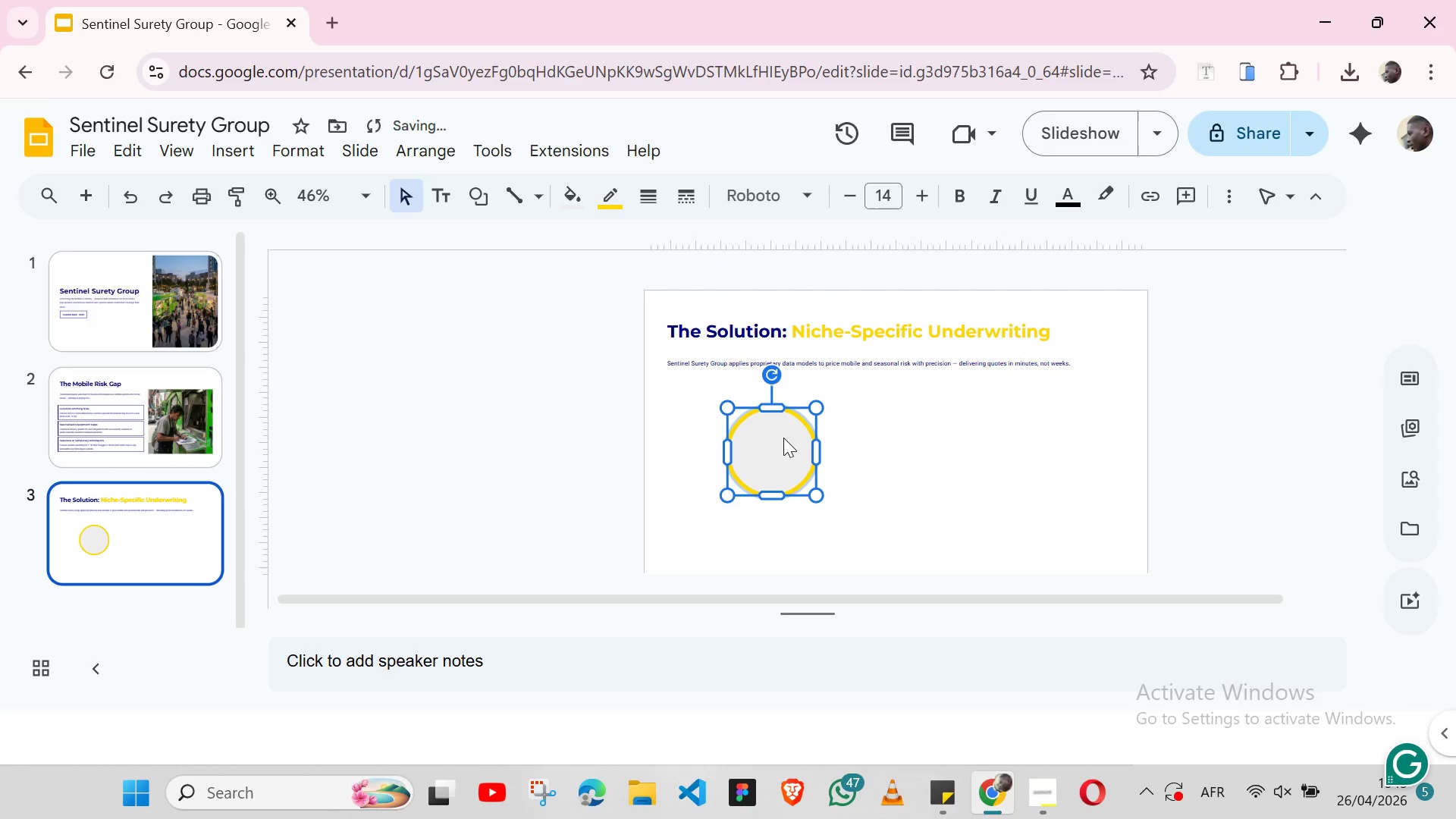 
key(Shift+ArrowLeft)
 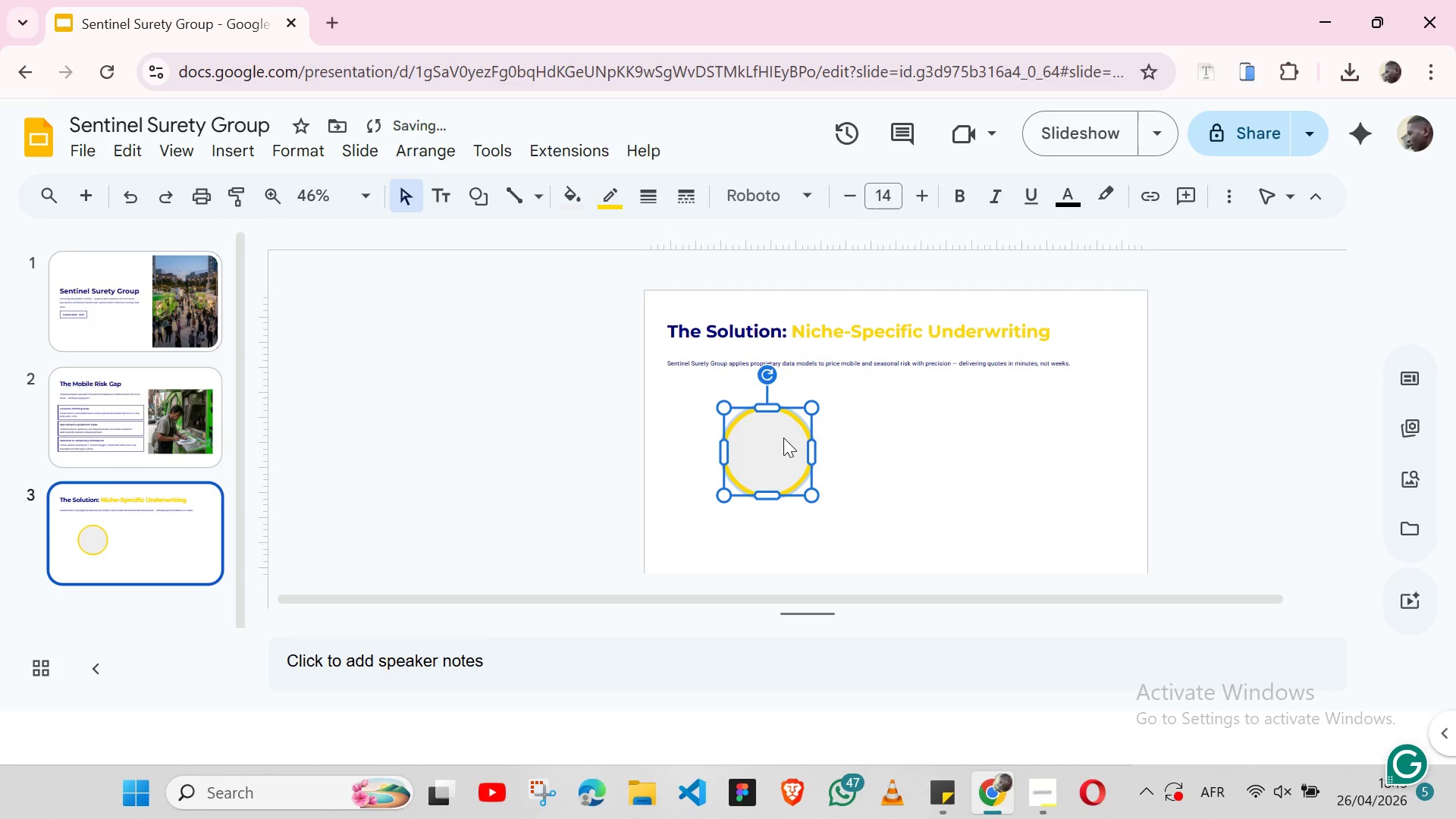 
key(Shift+ArrowLeft)
 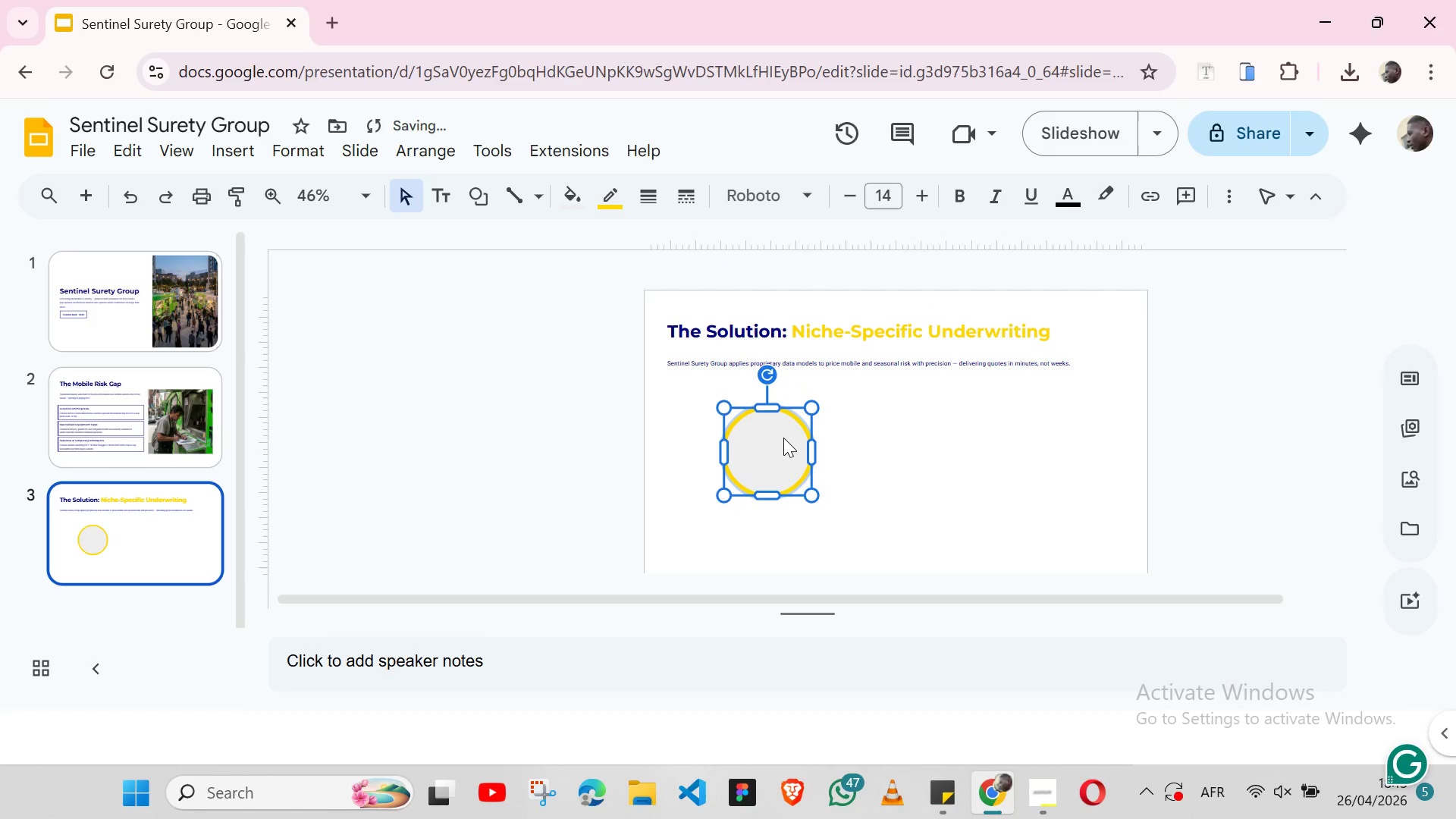 
key(Shift+ArrowLeft)
 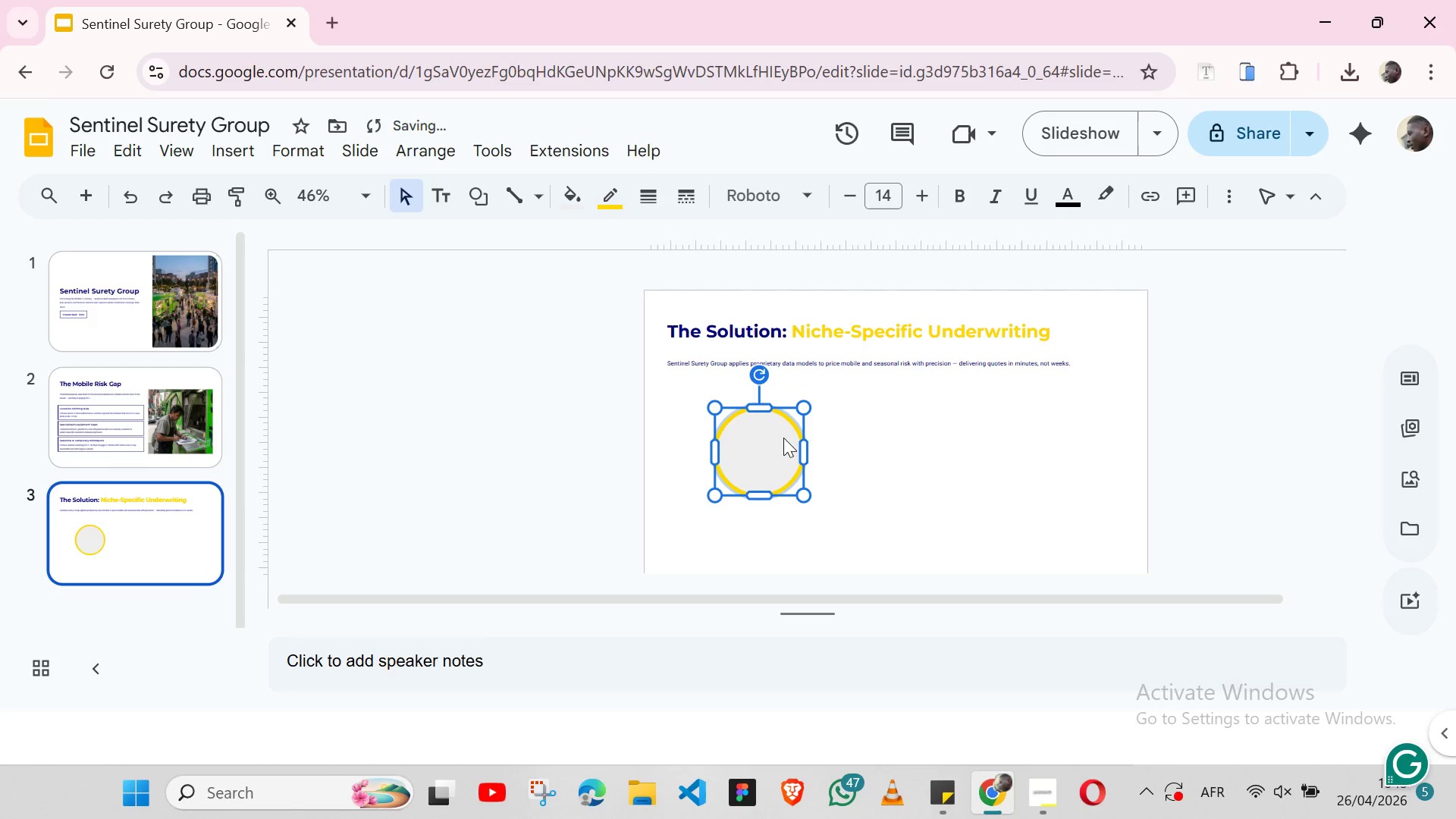 
key(Shift+ArrowLeft)
 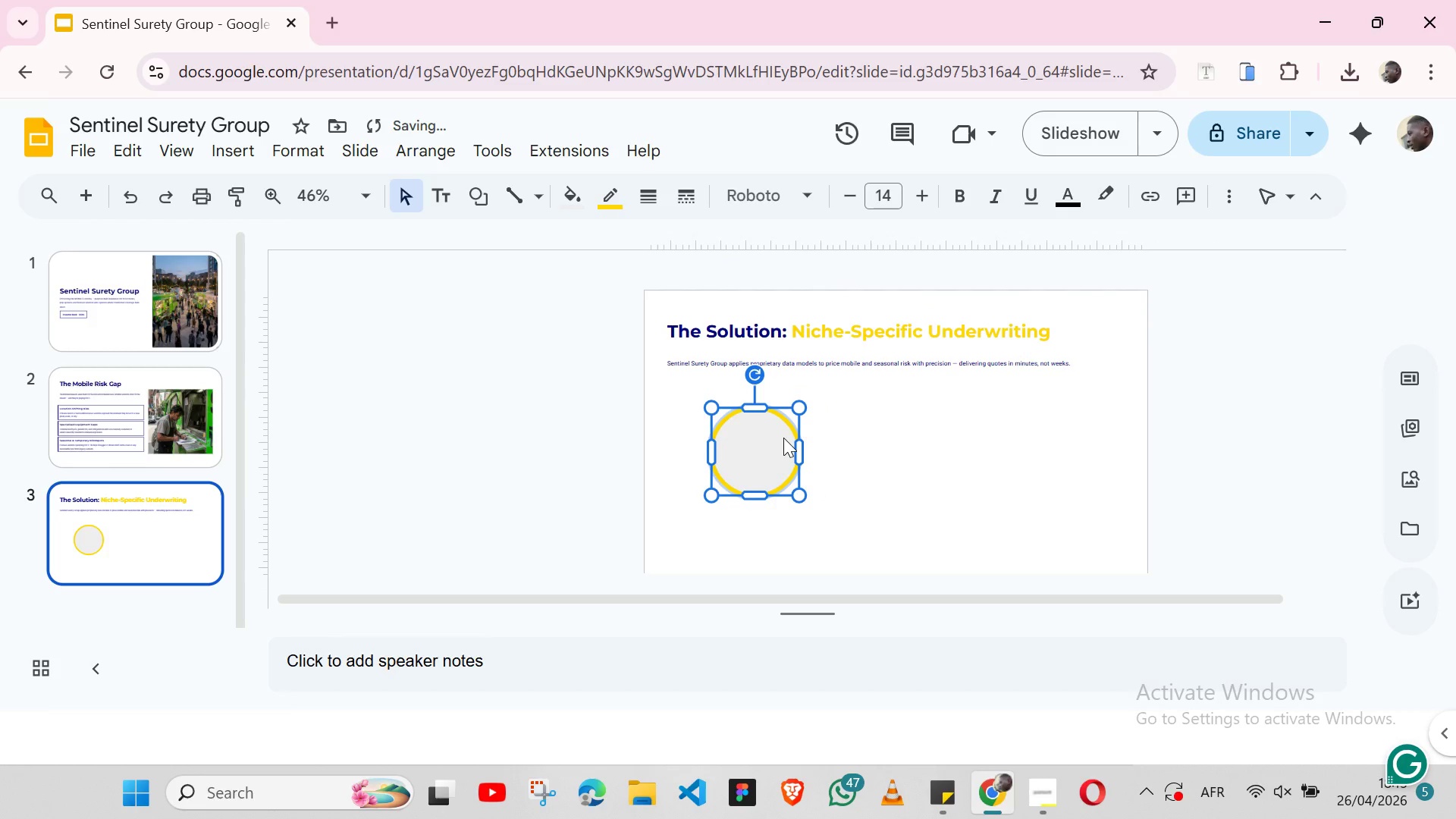 
key(Shift+ArrowLeft)
 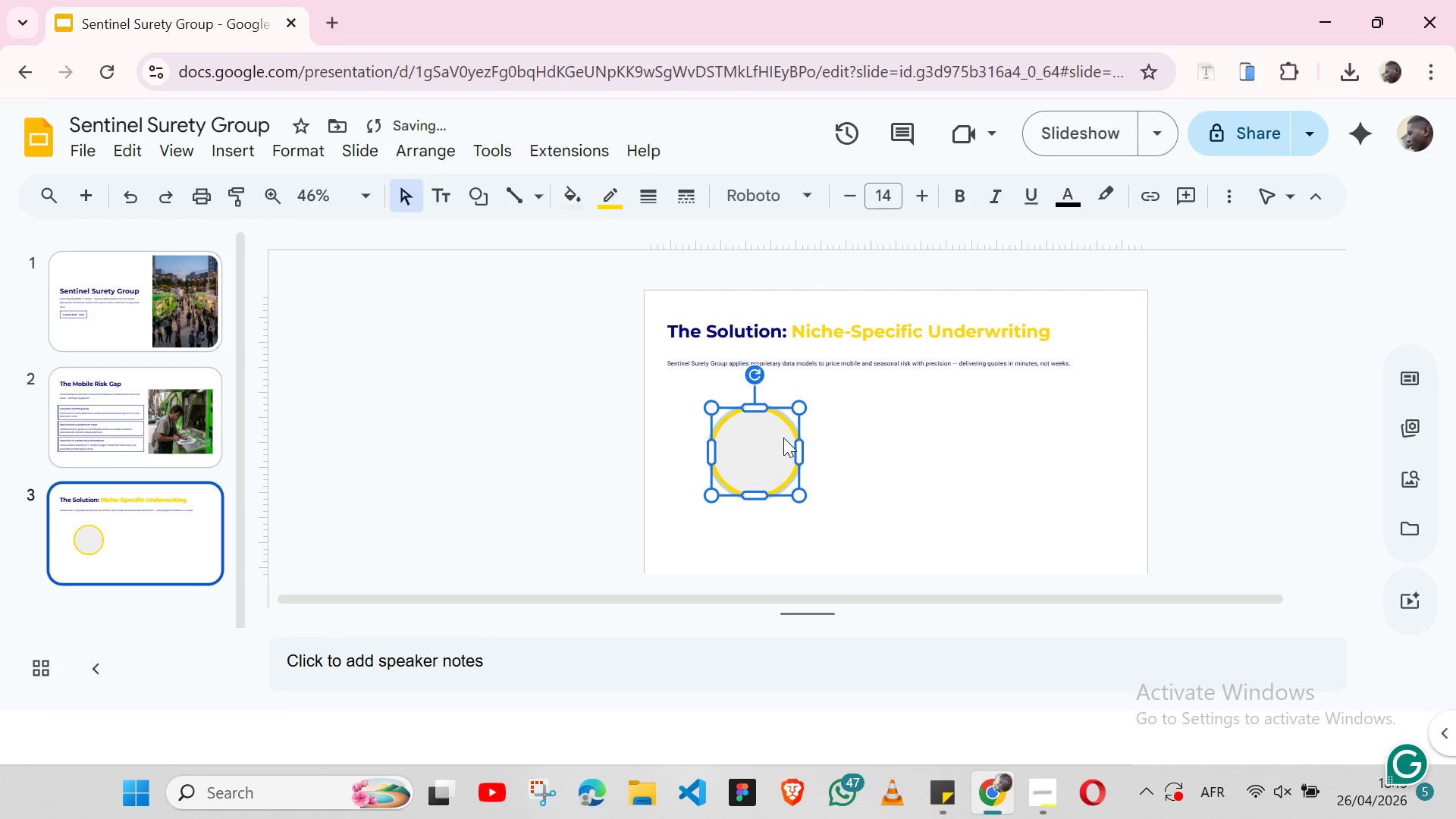 
key(Shift+ArrowUp)
 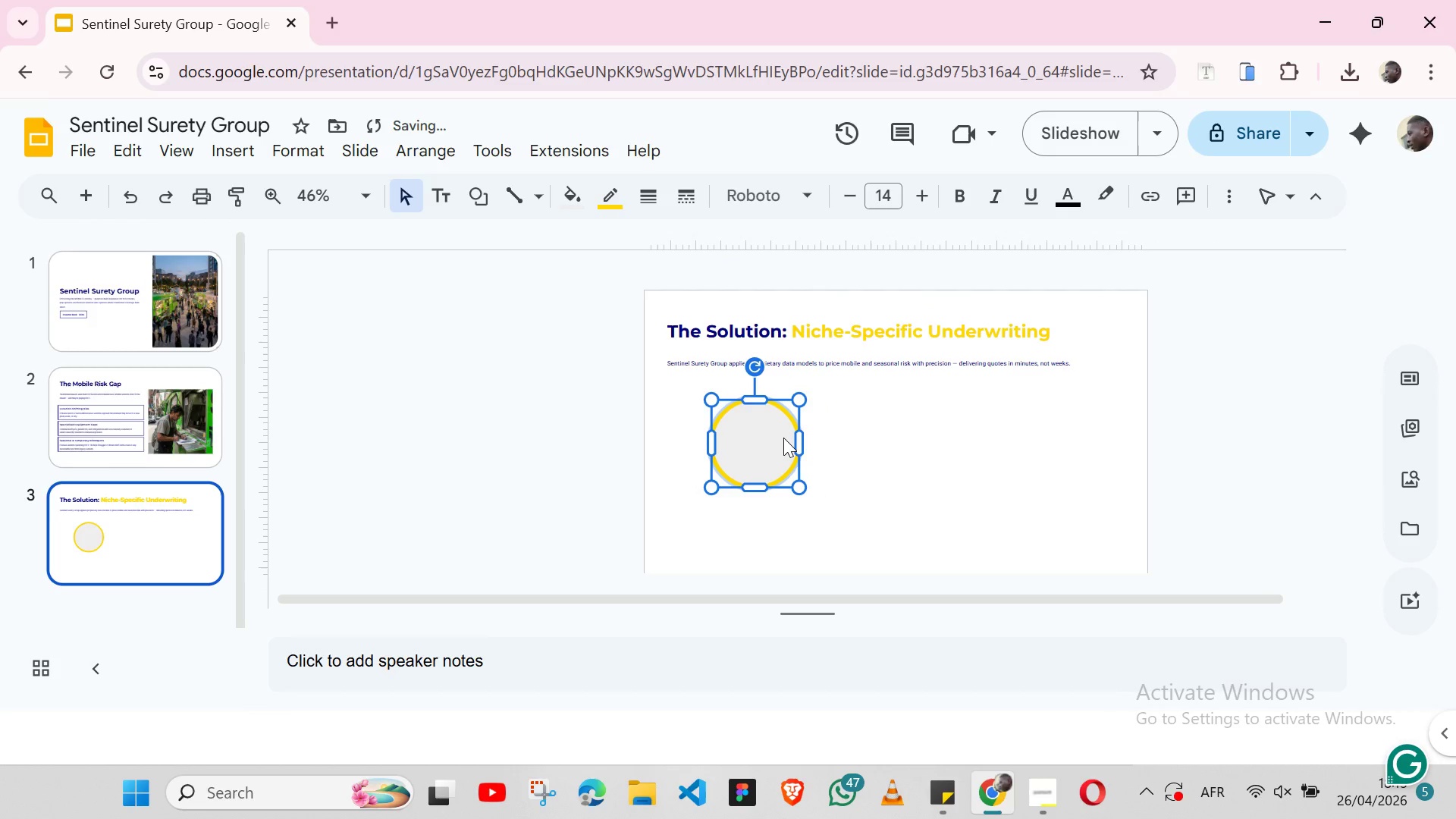 
key(Shift+ArrowUp)
 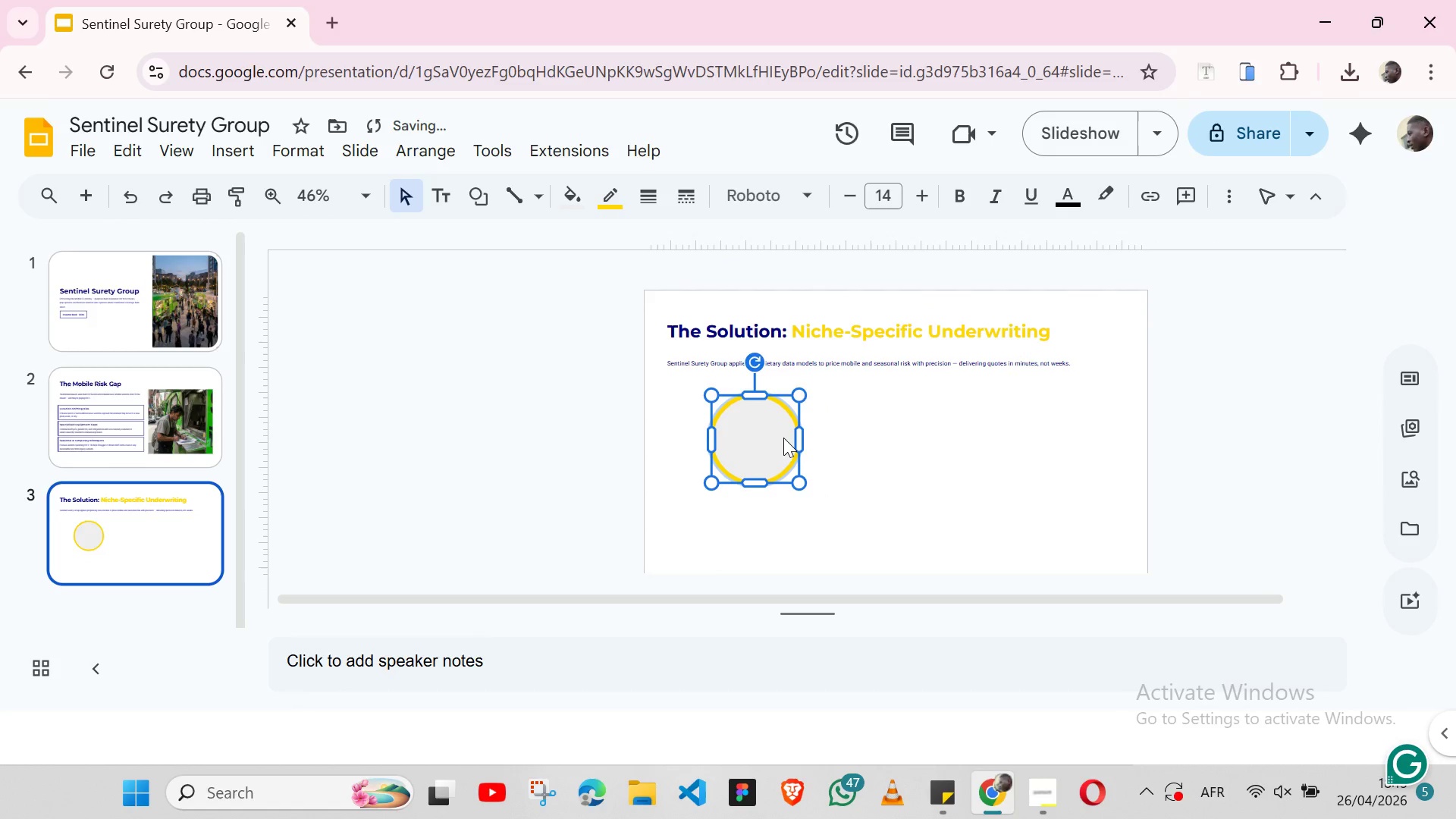 
key(Shift+ArrowUp)
 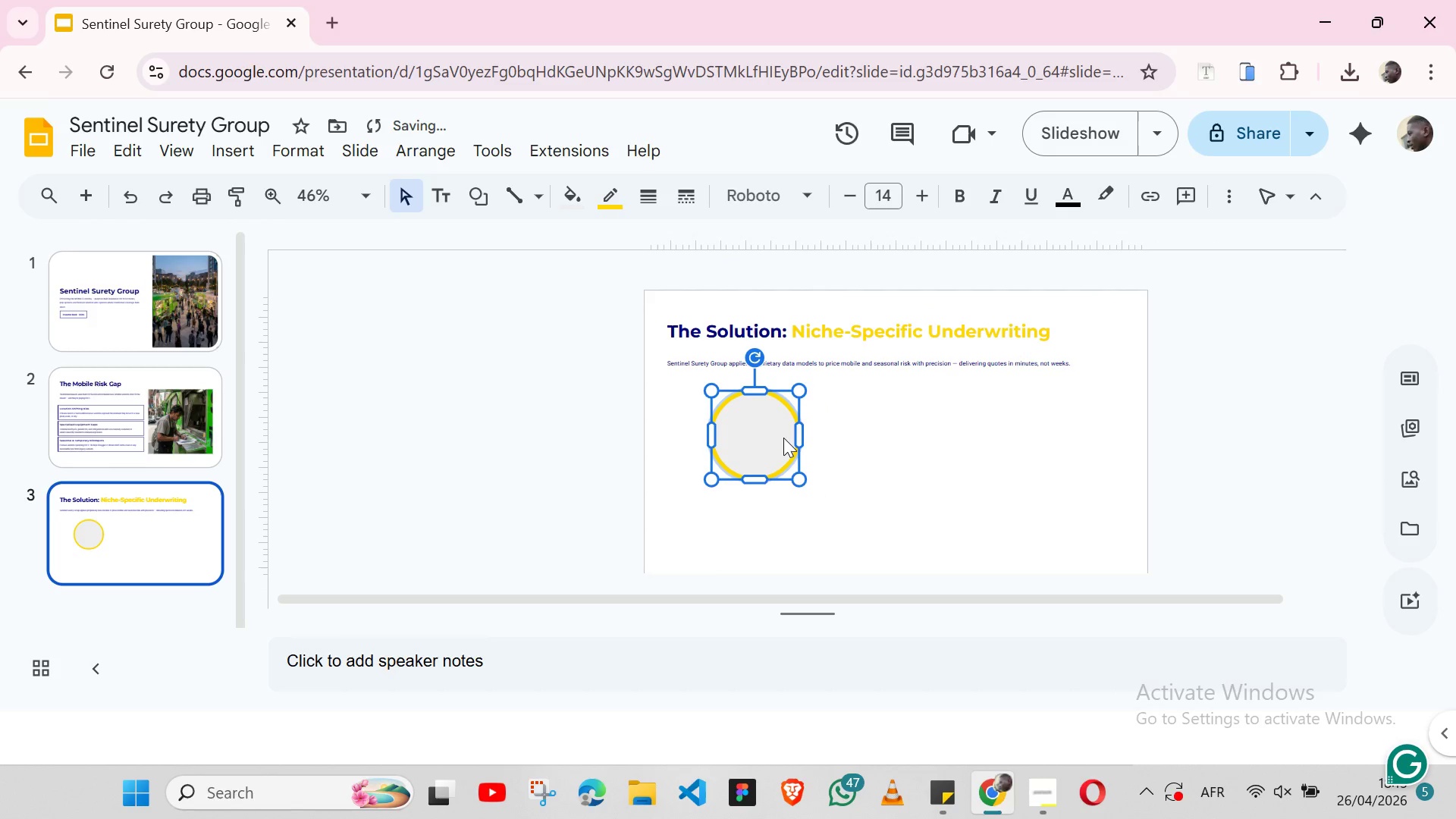 
key(Shift+ArrowUp)
 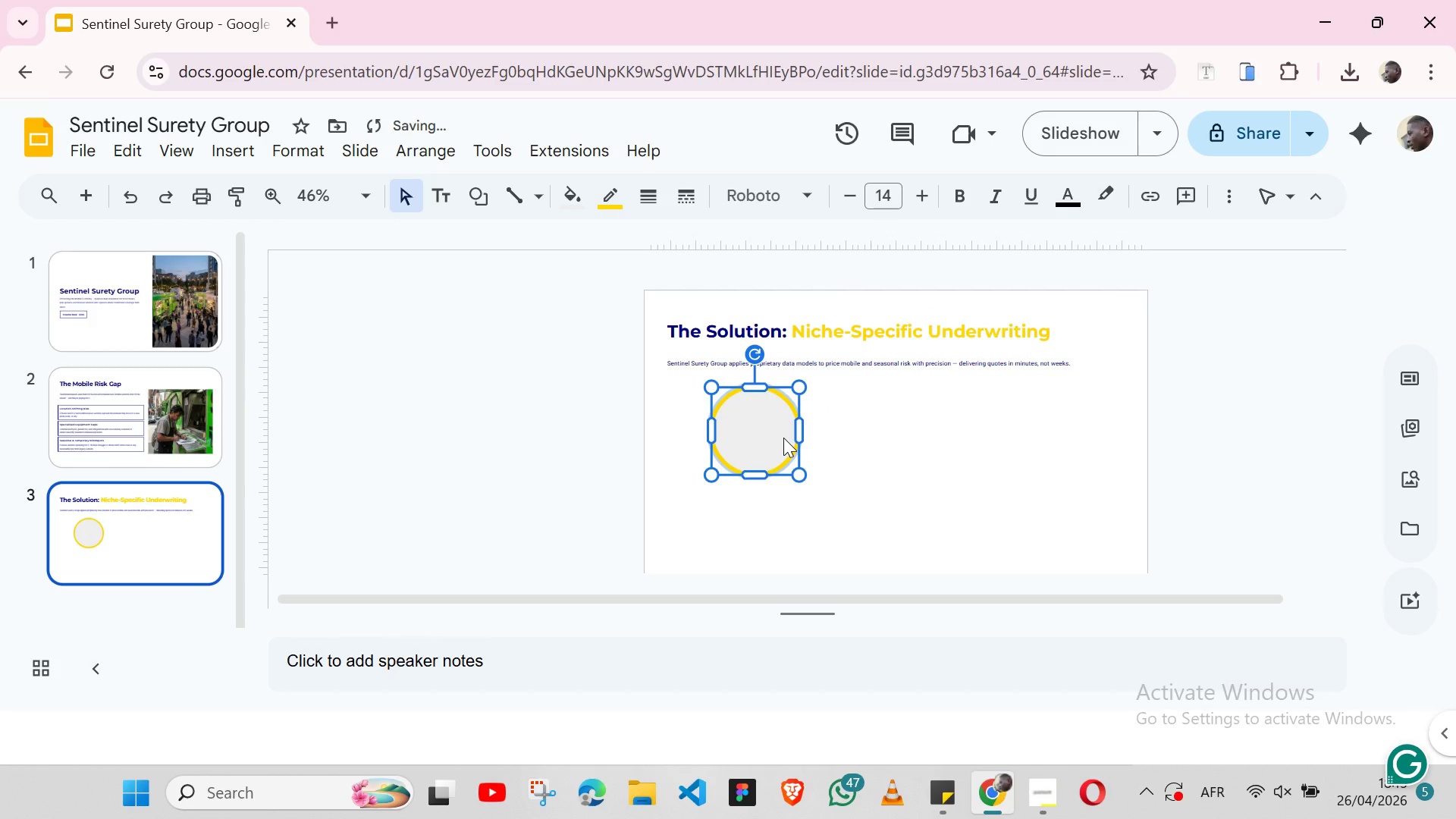 
key(Shift+ArrowUp)
 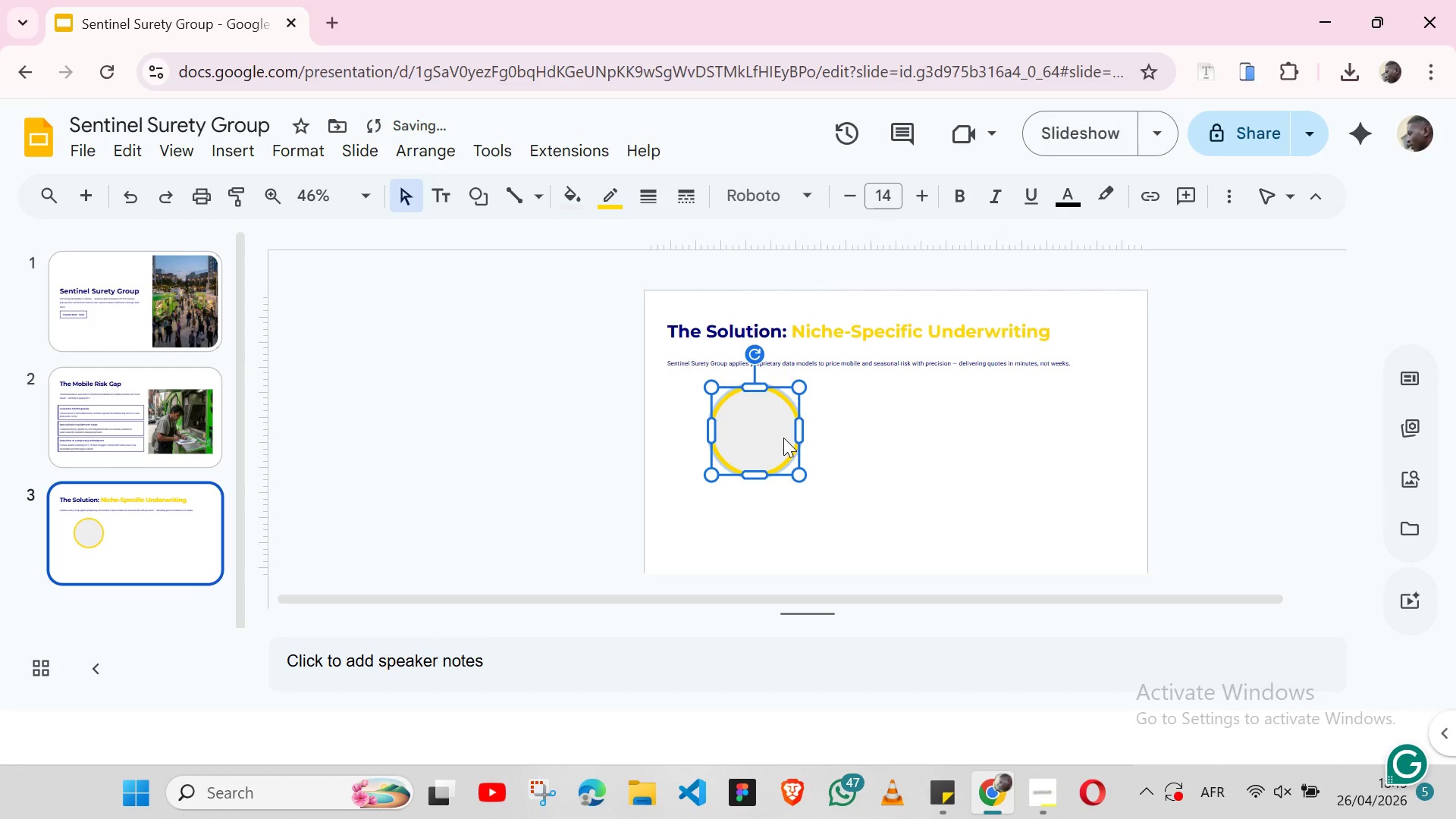 
key(Shift+ArrowLeft)
 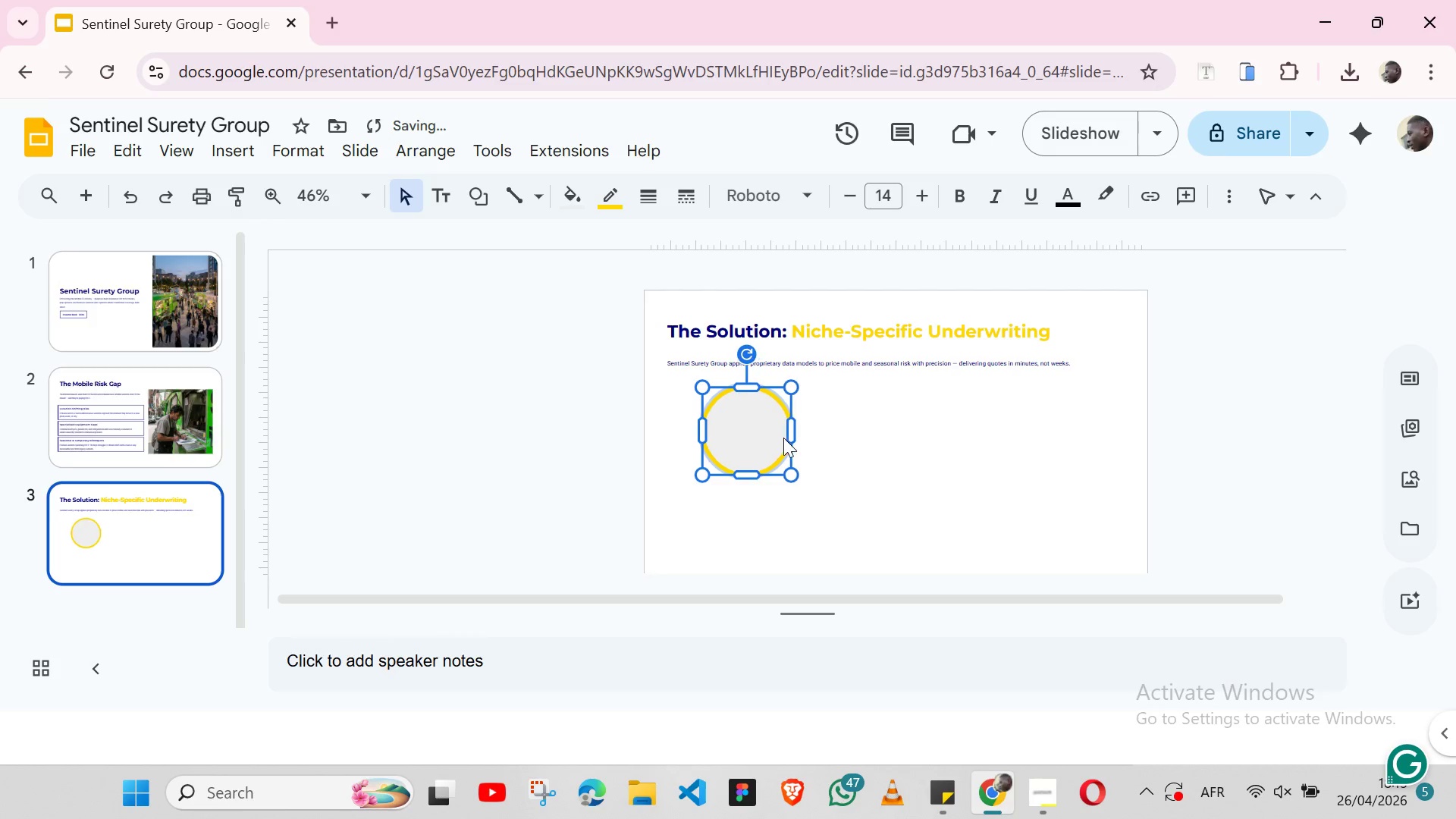 
key(Shift+ArrowLeft)
 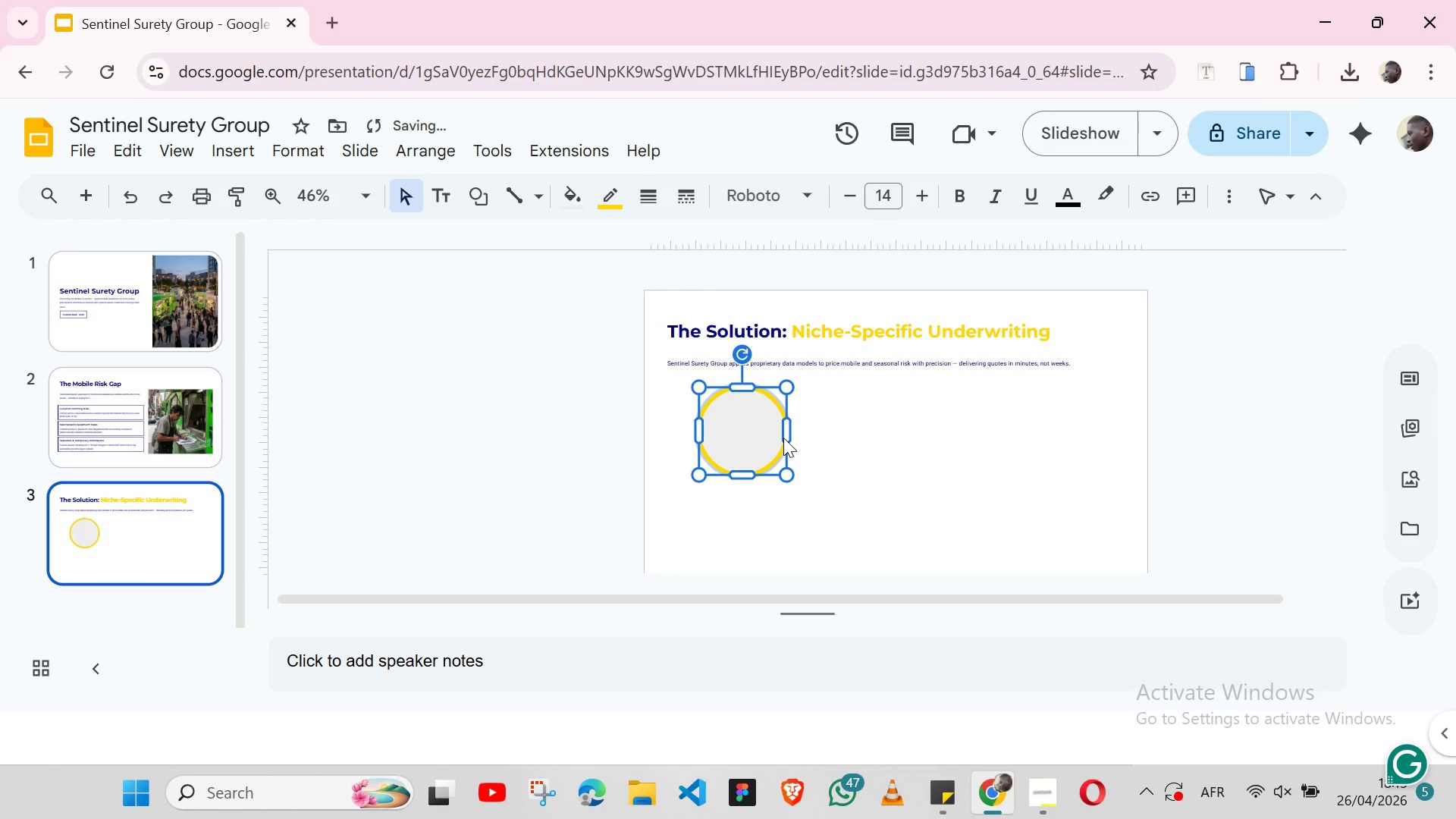 
key(Shift+ArrowLeft)
 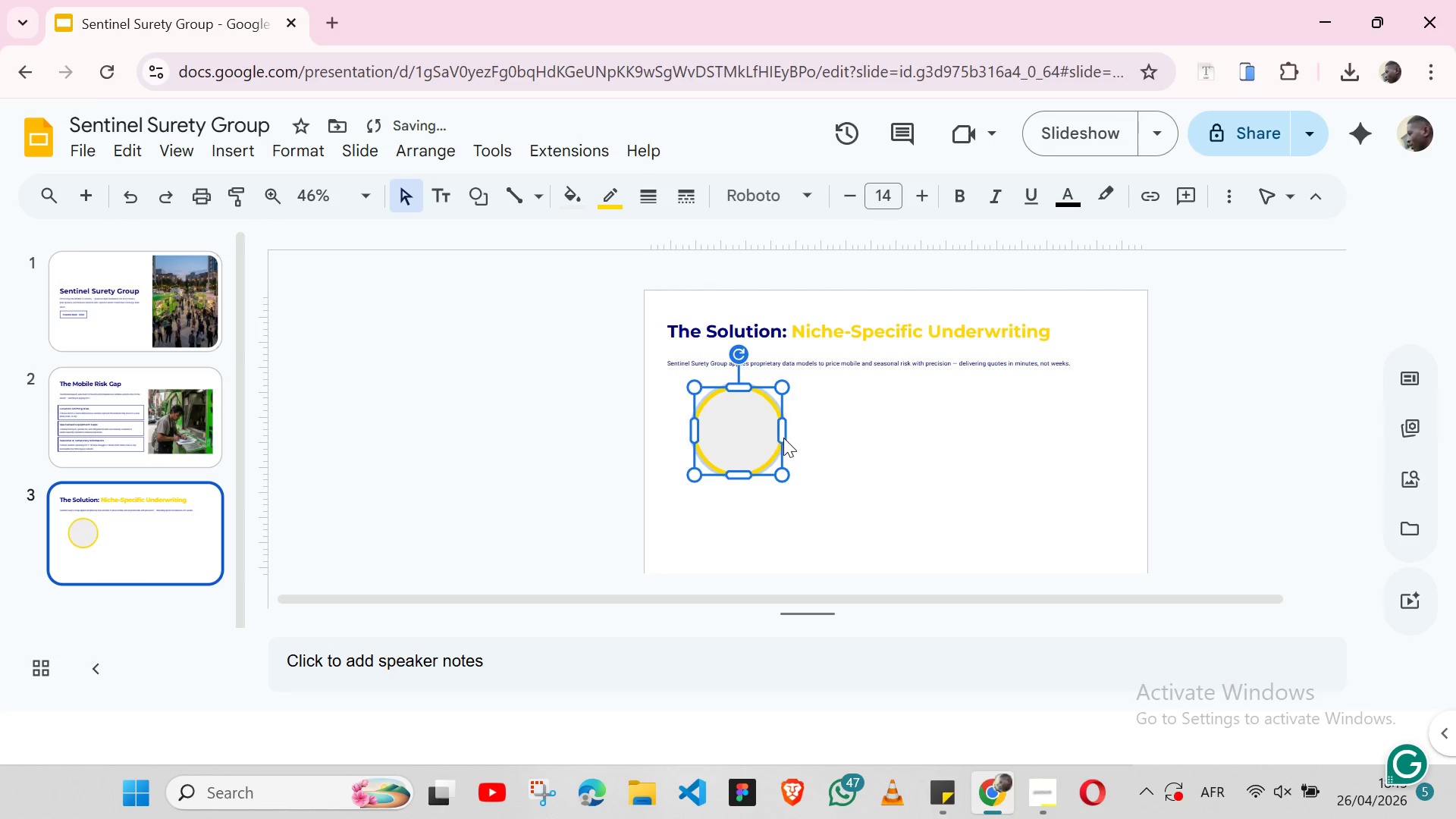 
key(Shift+ArrowLeft)
 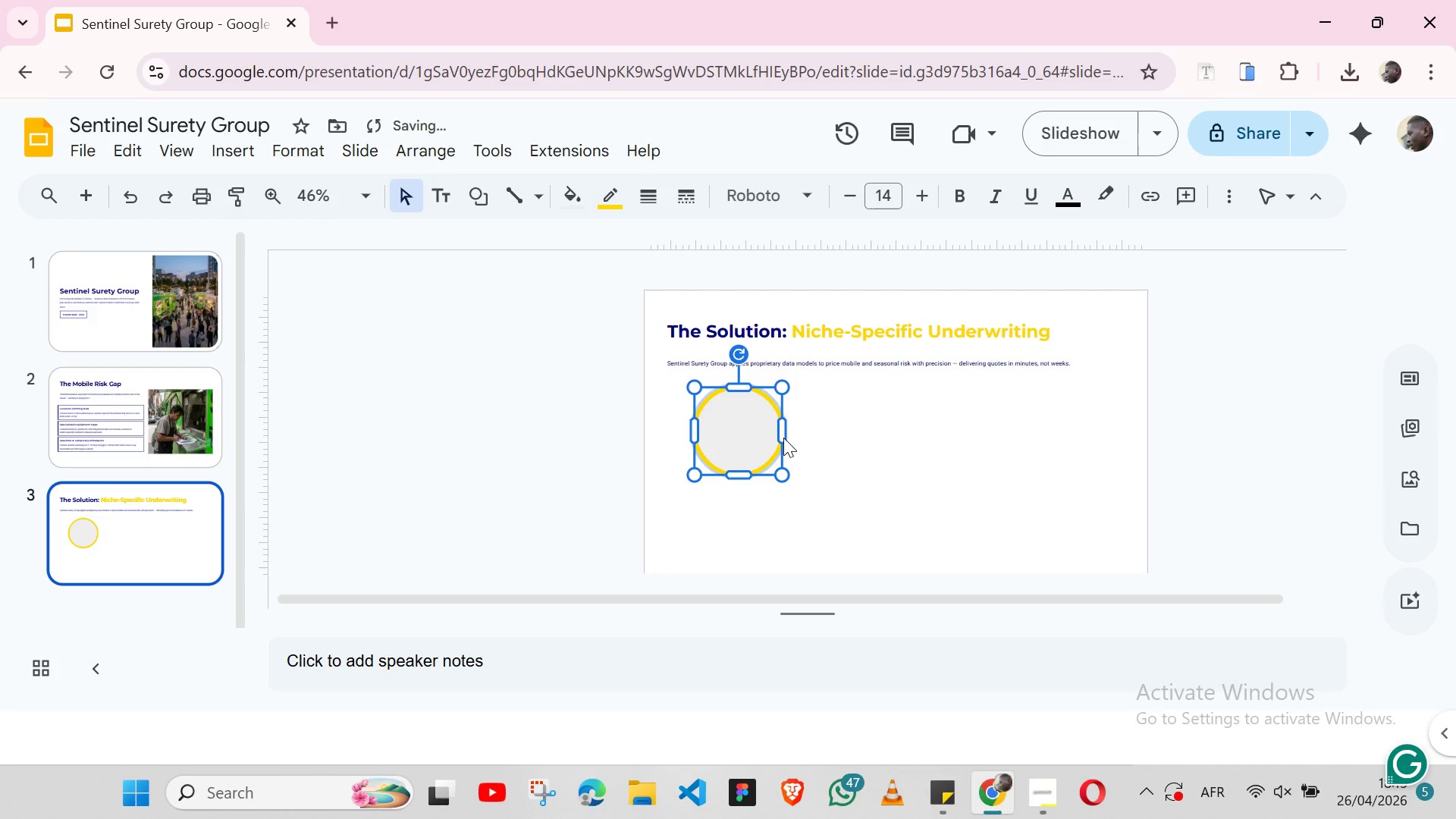 
key(Control+C)
 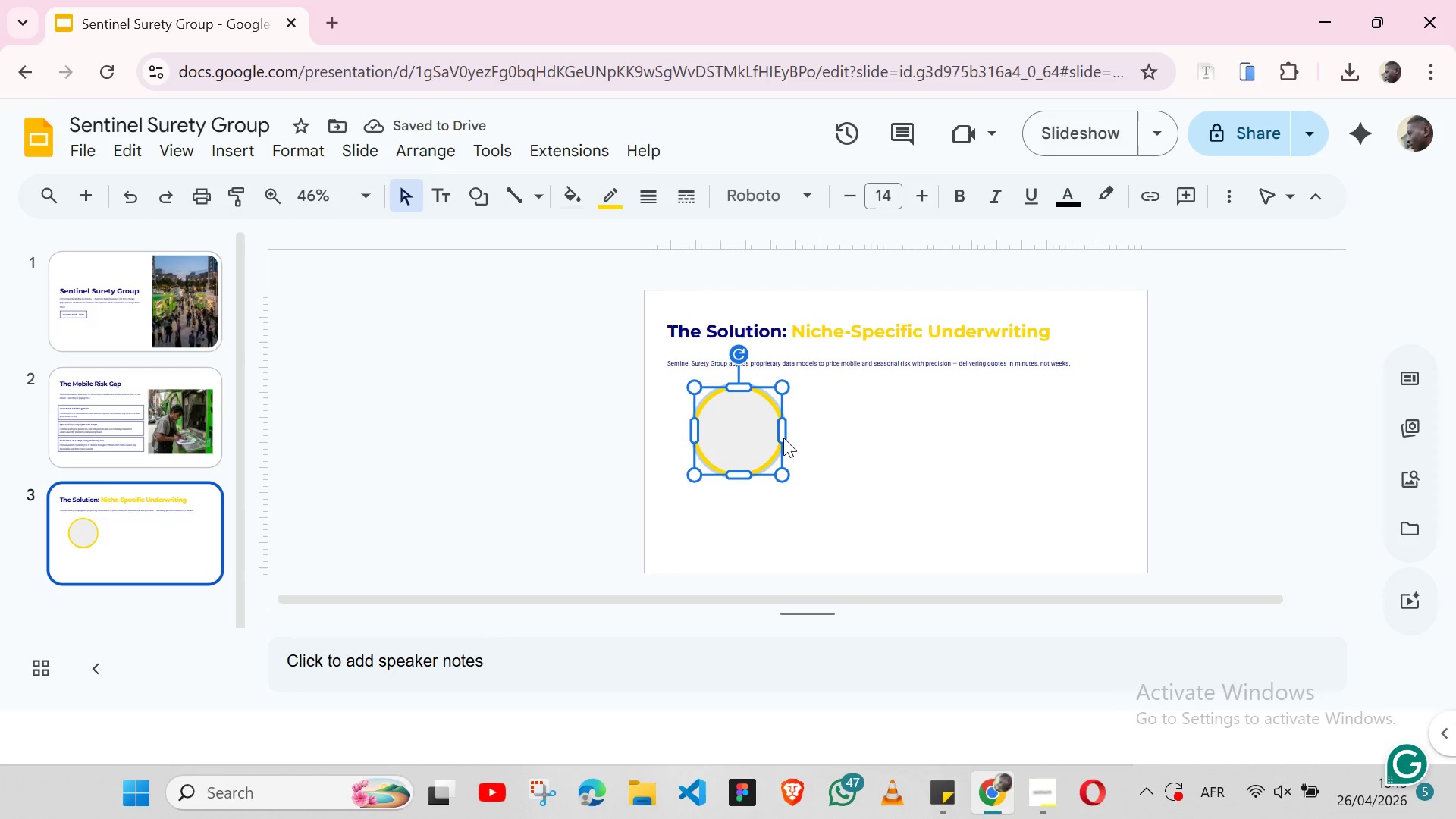 
key(Control+C)
 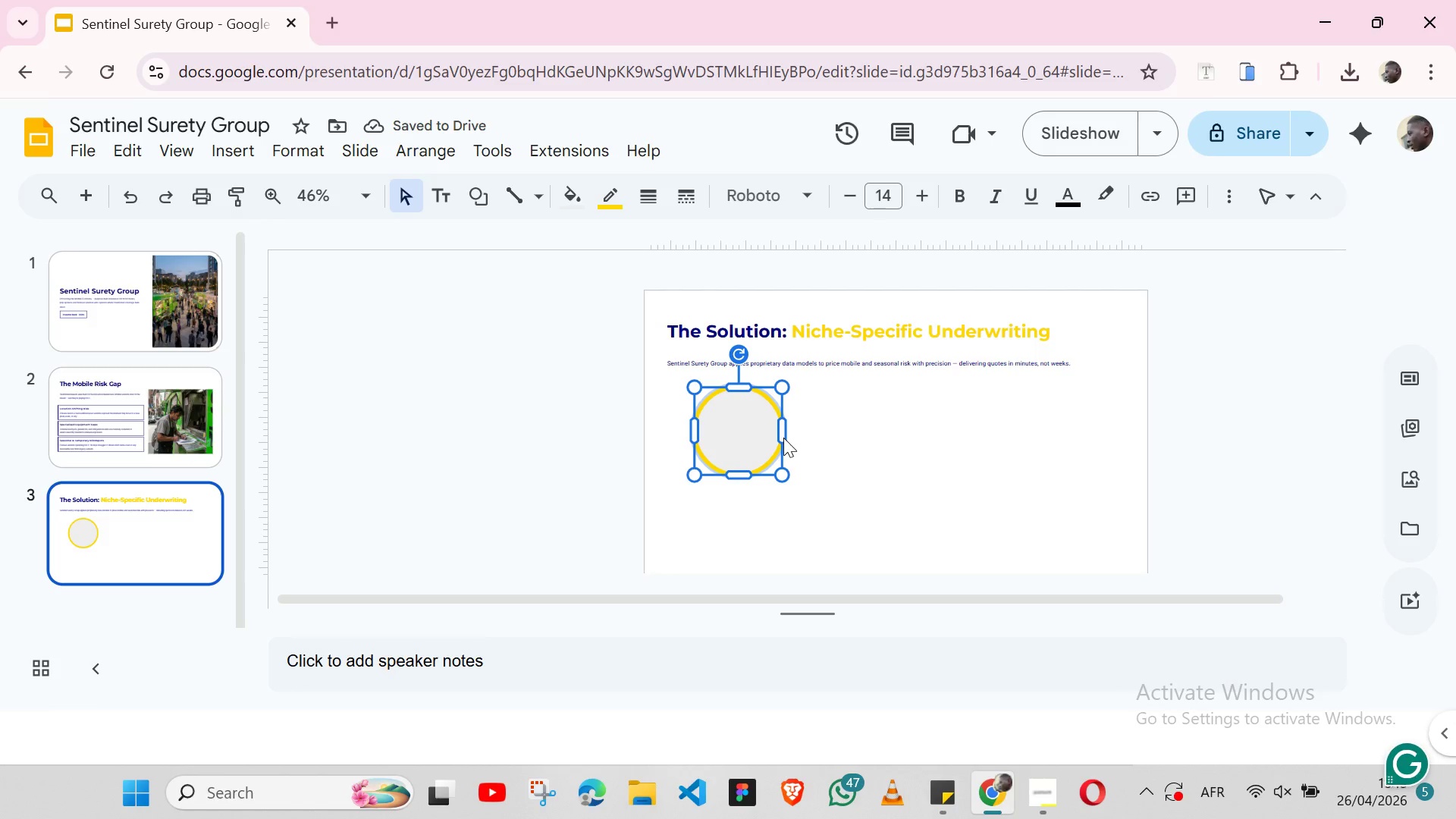 
key(Control+V)
 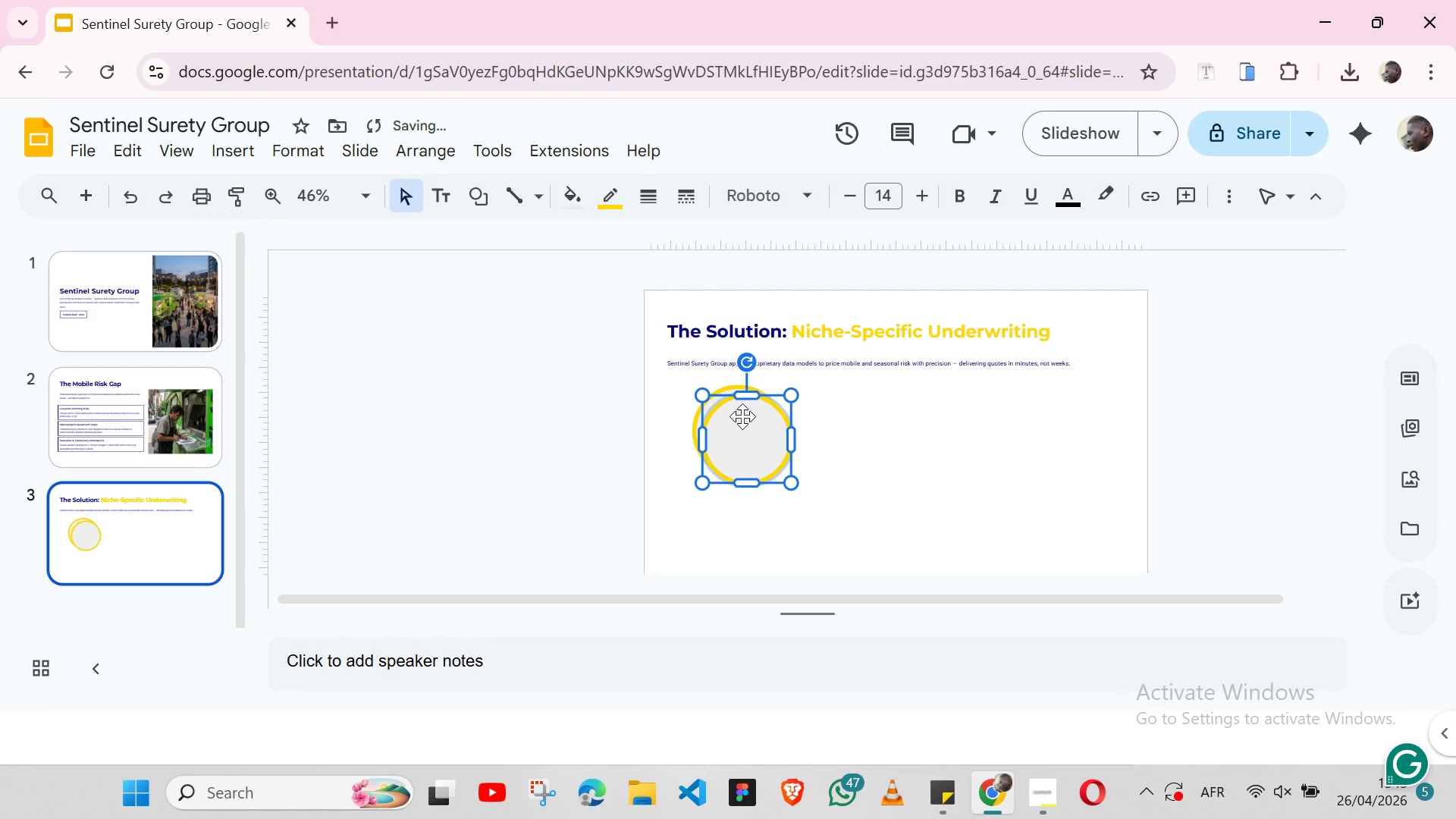 
left_click_drag(start_coordinate=[742, 416], to_coordinate=[827, 407])
 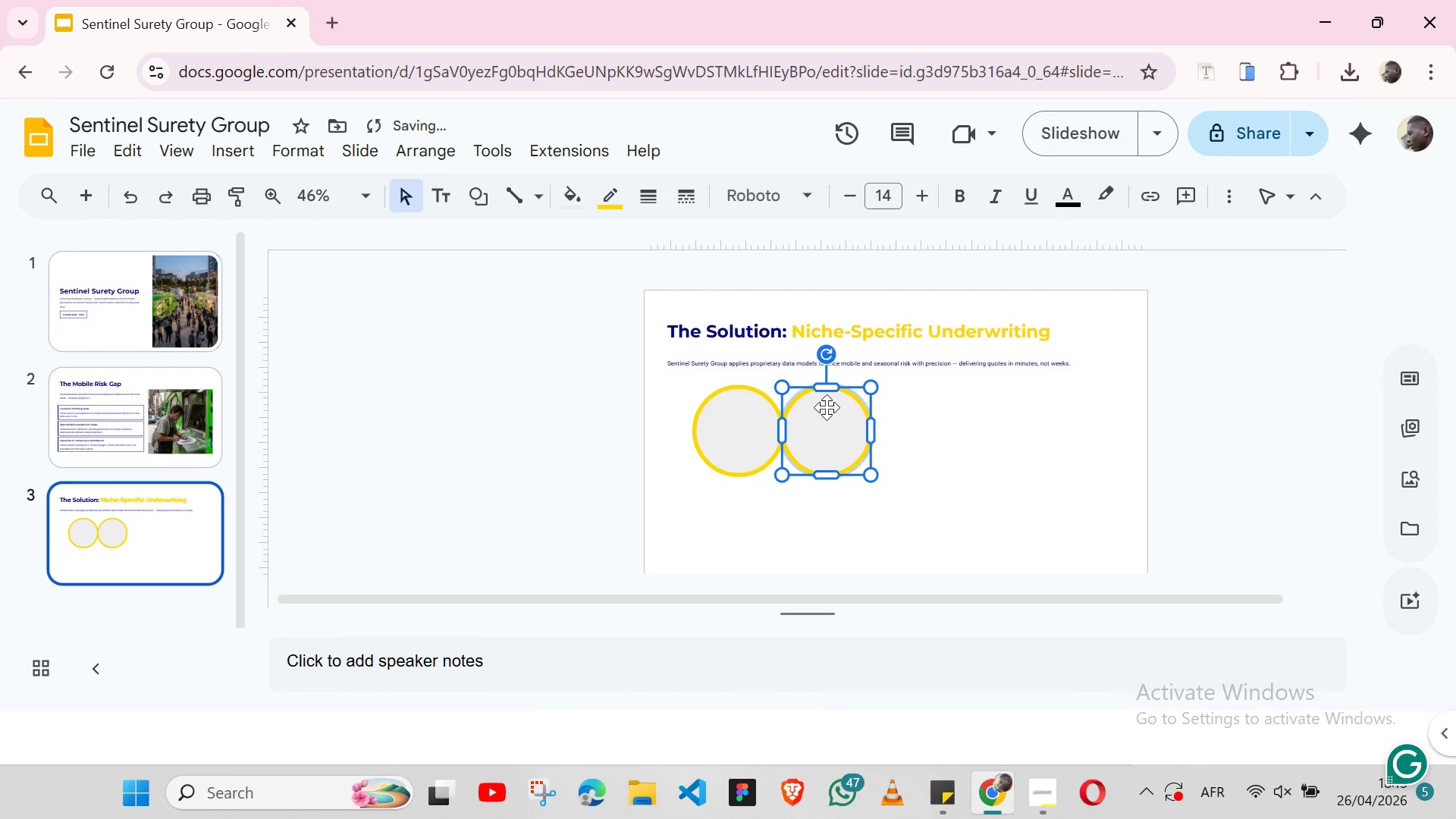 
key(Control+V)
 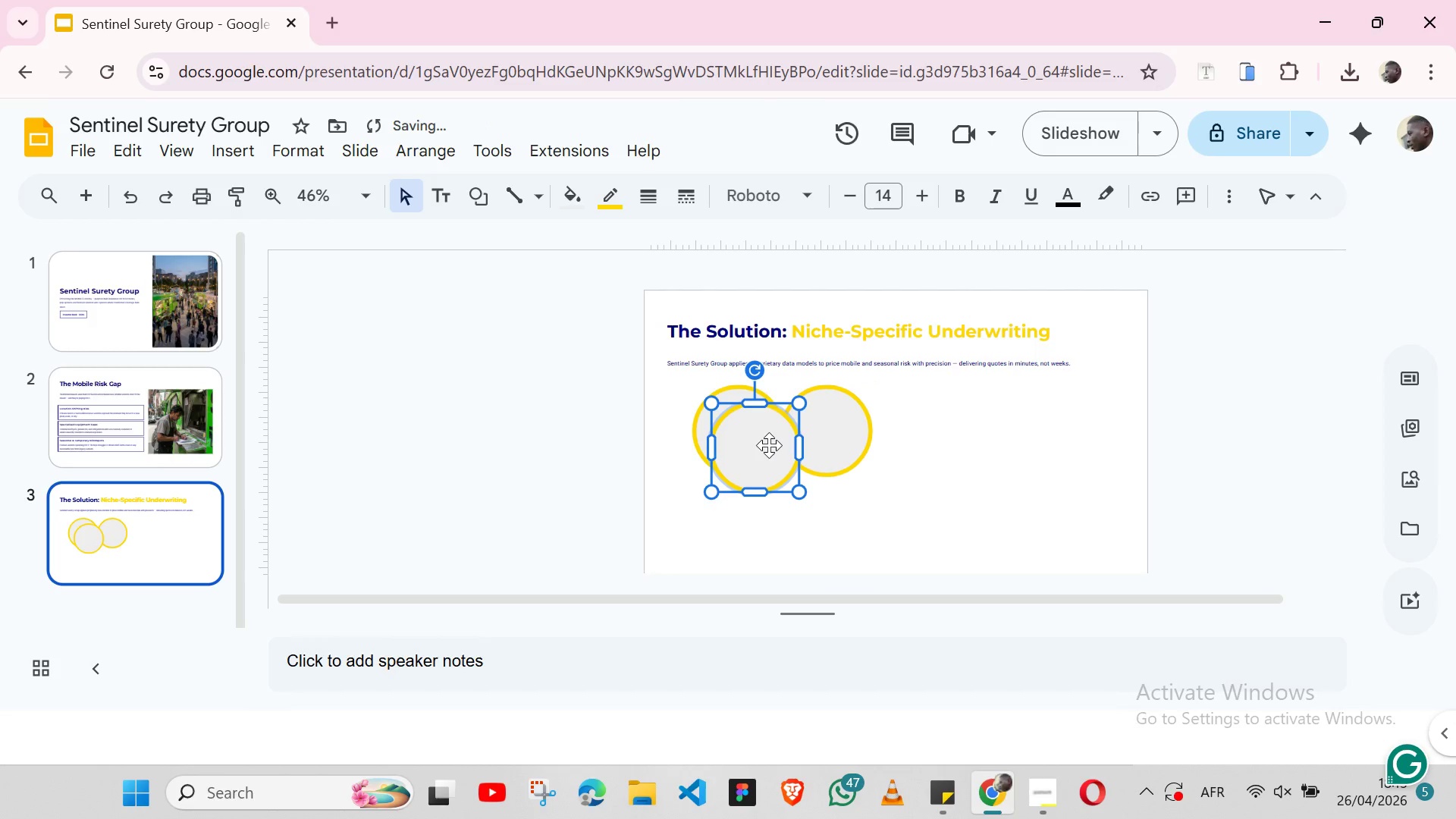 
left_click_drag(start_coordinate=[762, 447], to_coordinate=[920, 431])
 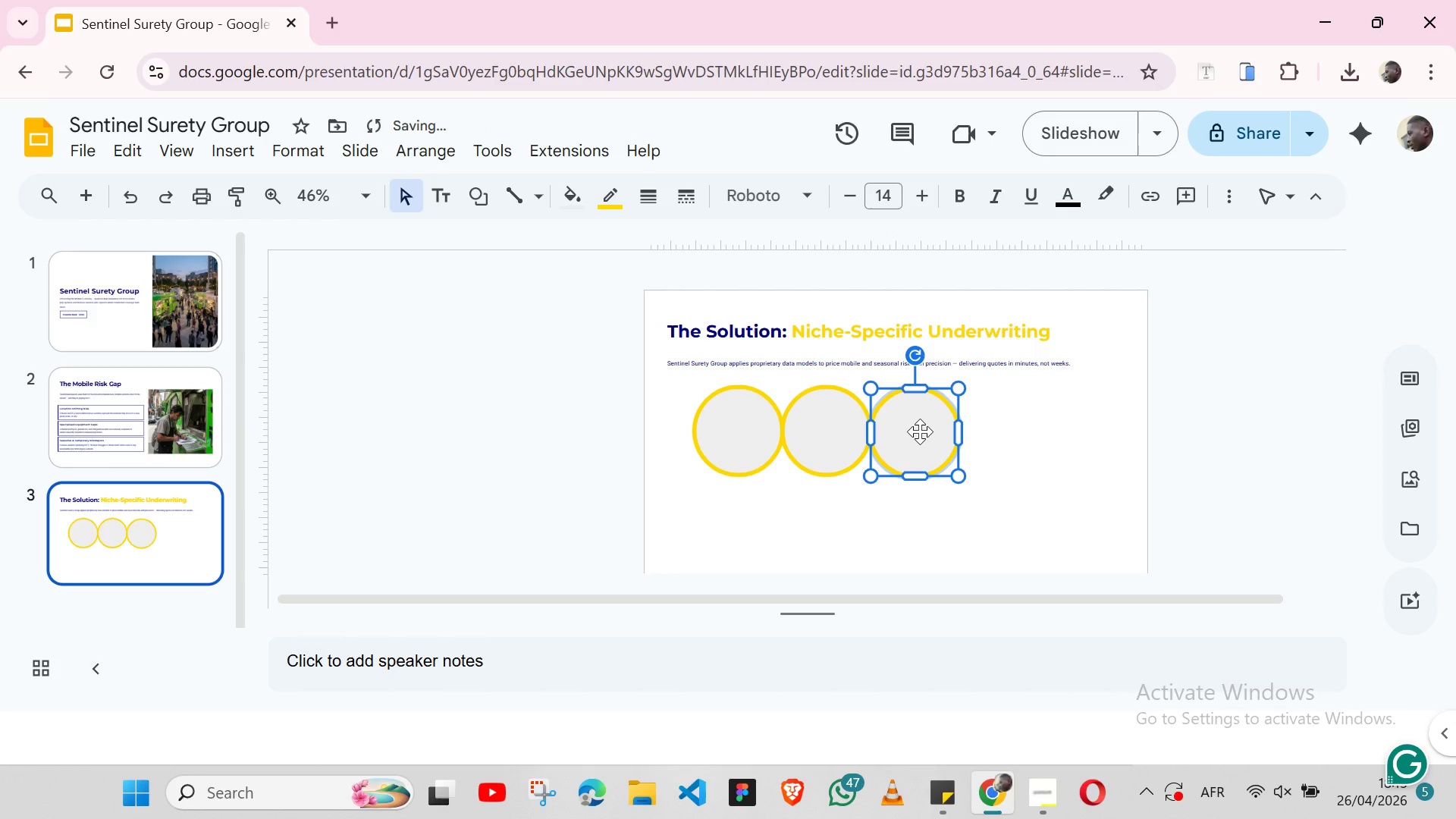 
hold_key(key=ShiftLeft, duration=1.53)
left_click([826, 442])
 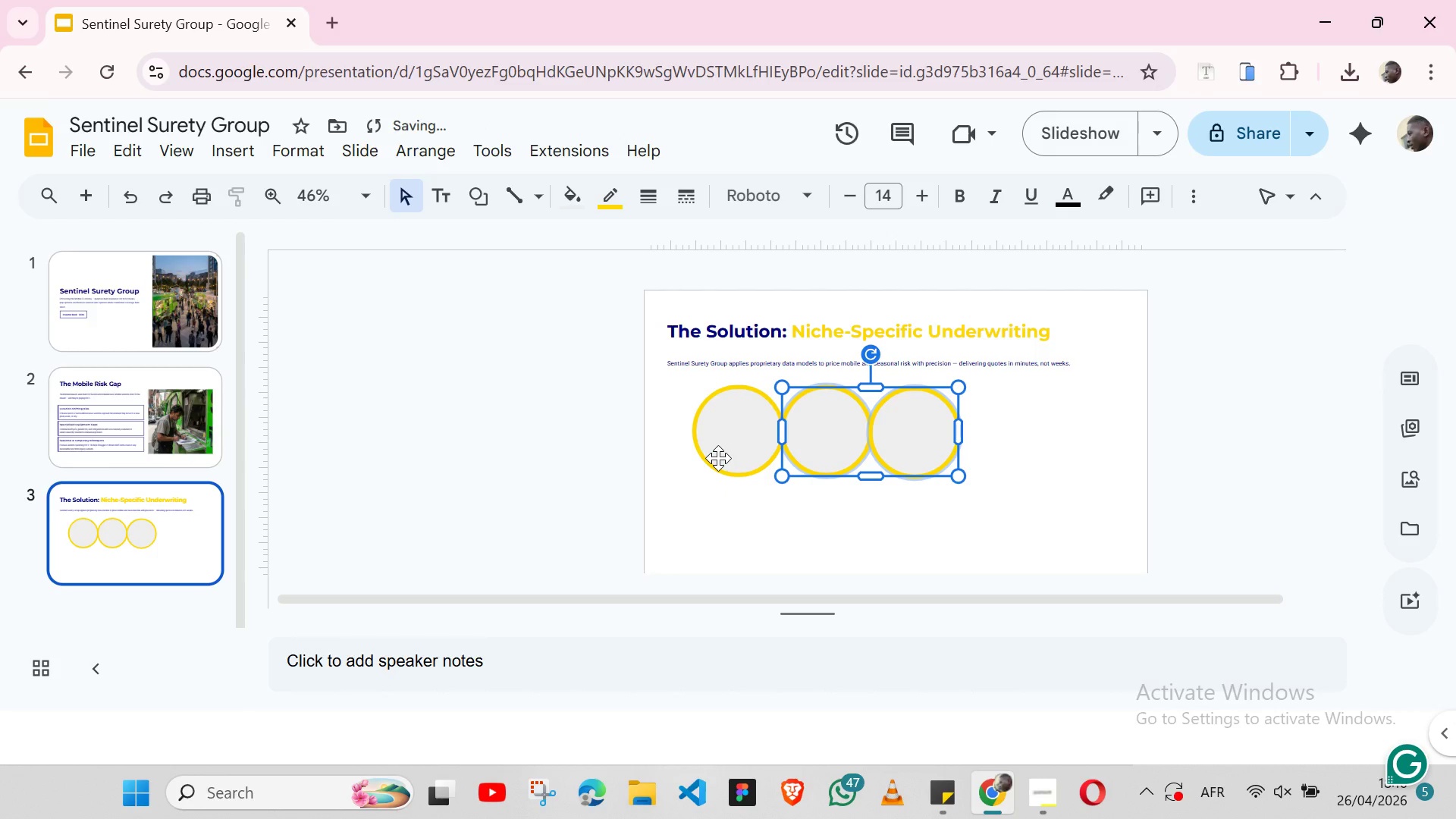 
hold_key(key=ShiftLeft, duration=1.5)
left_click([713, 457])
 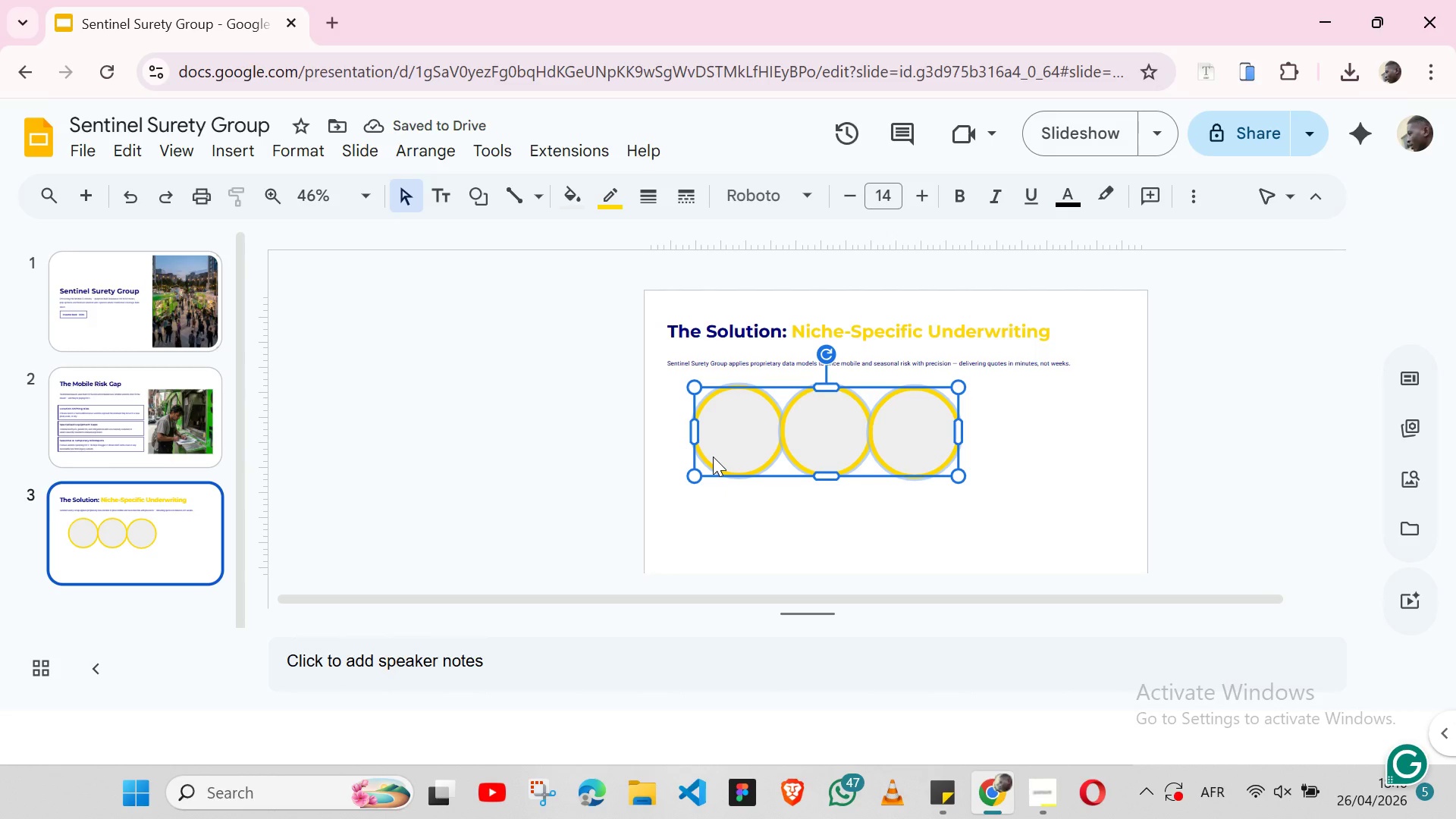 
key(Shift+ArrowLeft)
 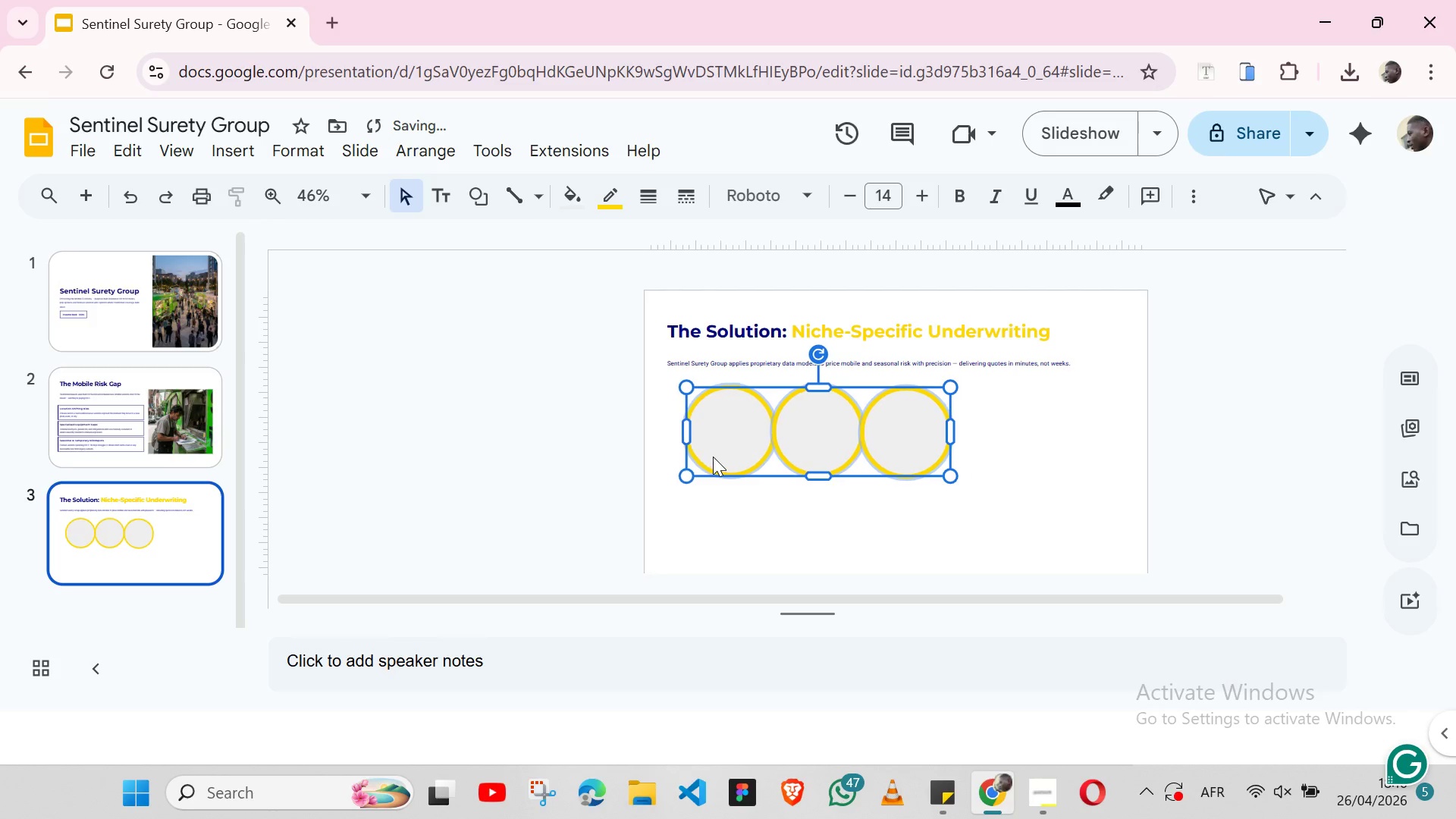 
key(Shift+ArrowLeft)
 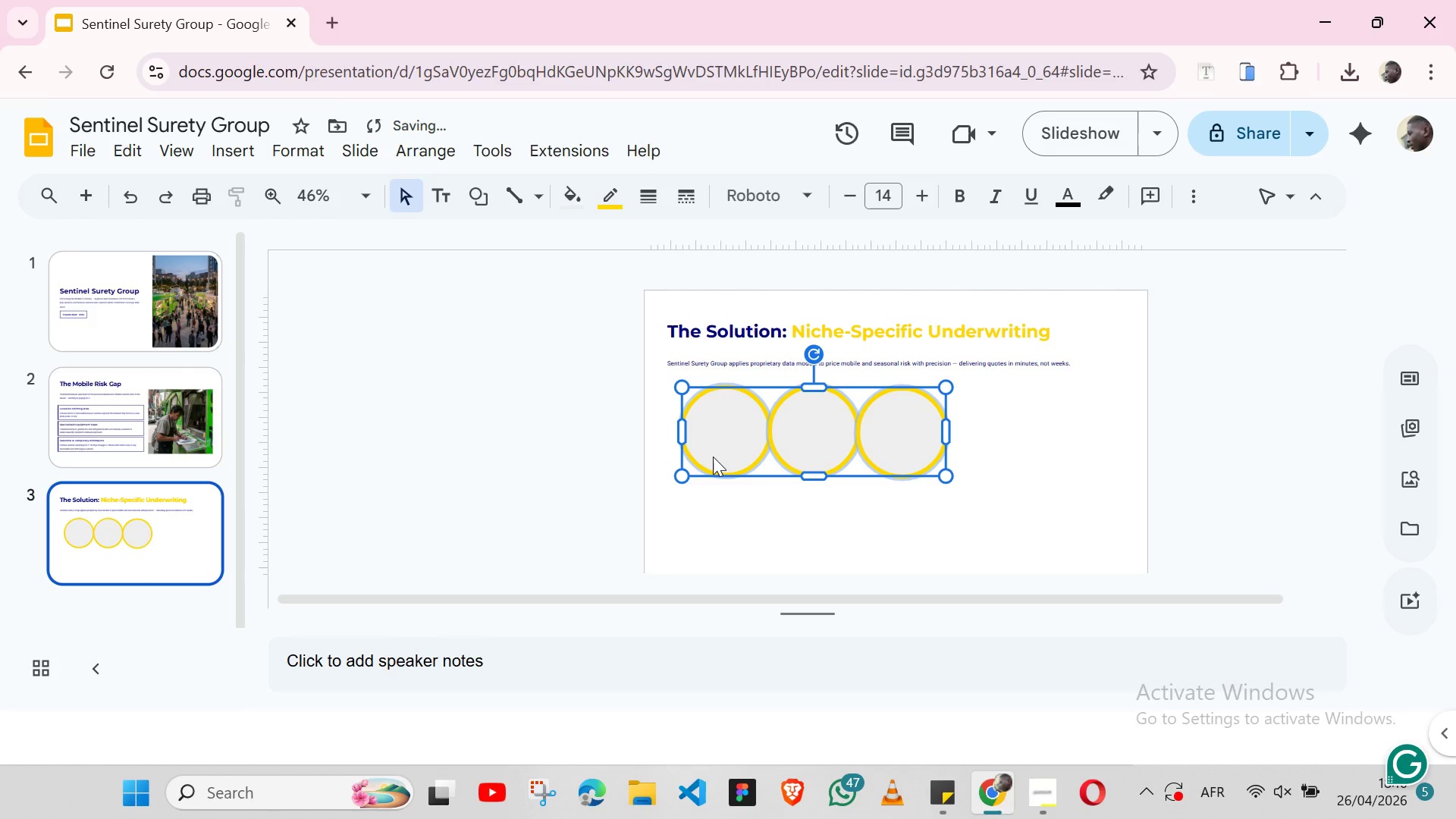 
key(Shift+ArrowLeft)
 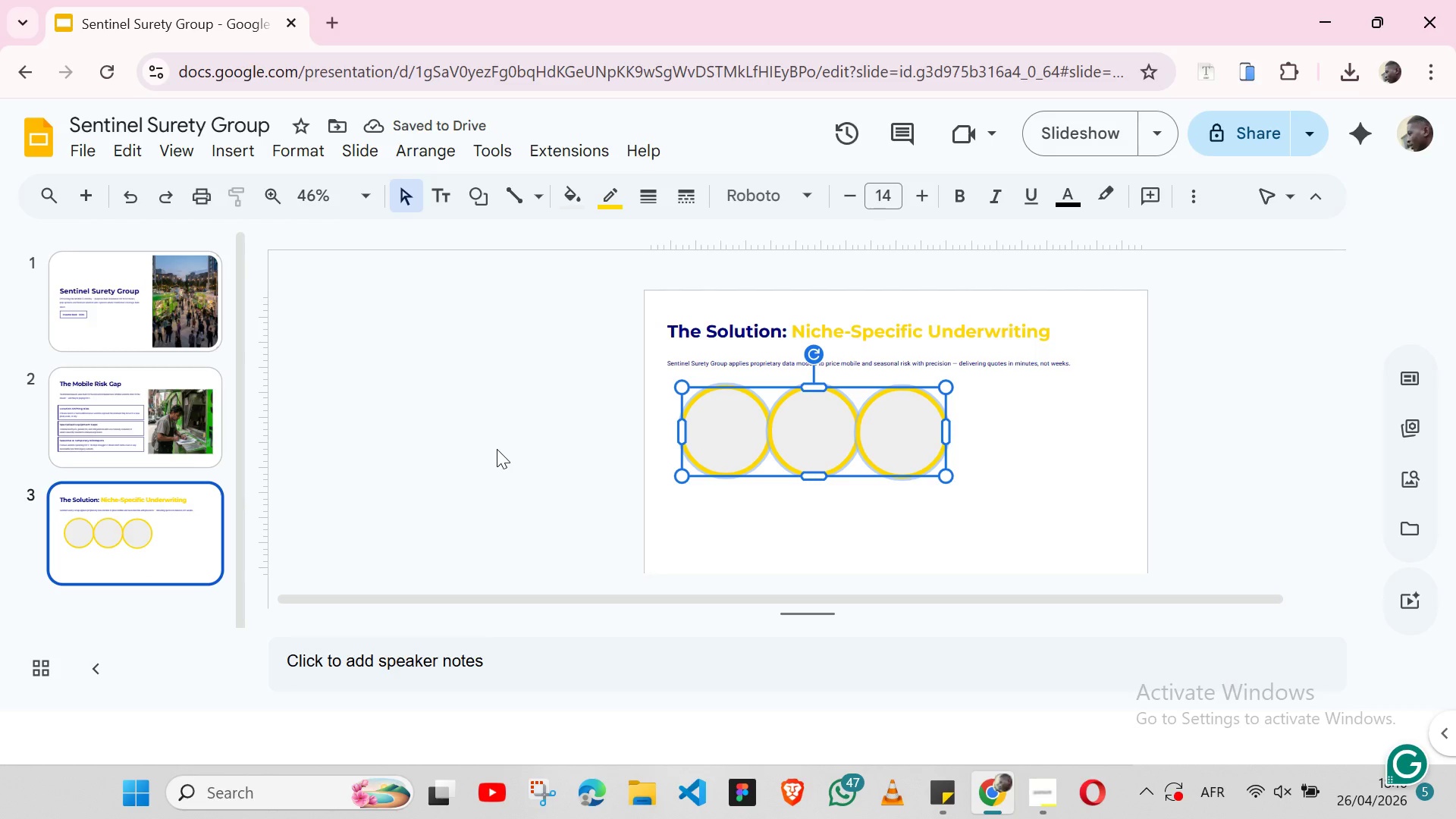 
left_click([497, 449])
 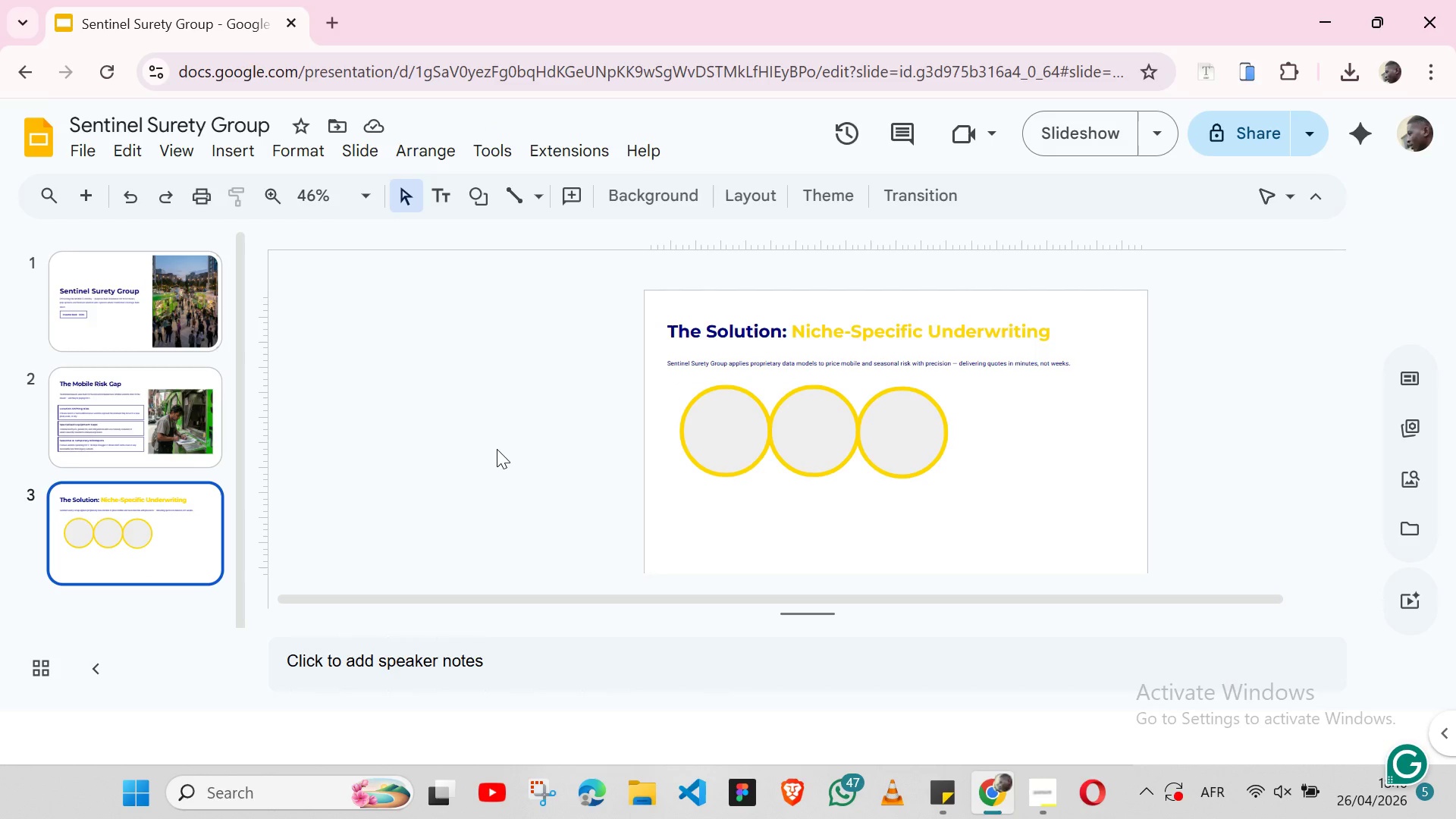 
wait(12.14)
 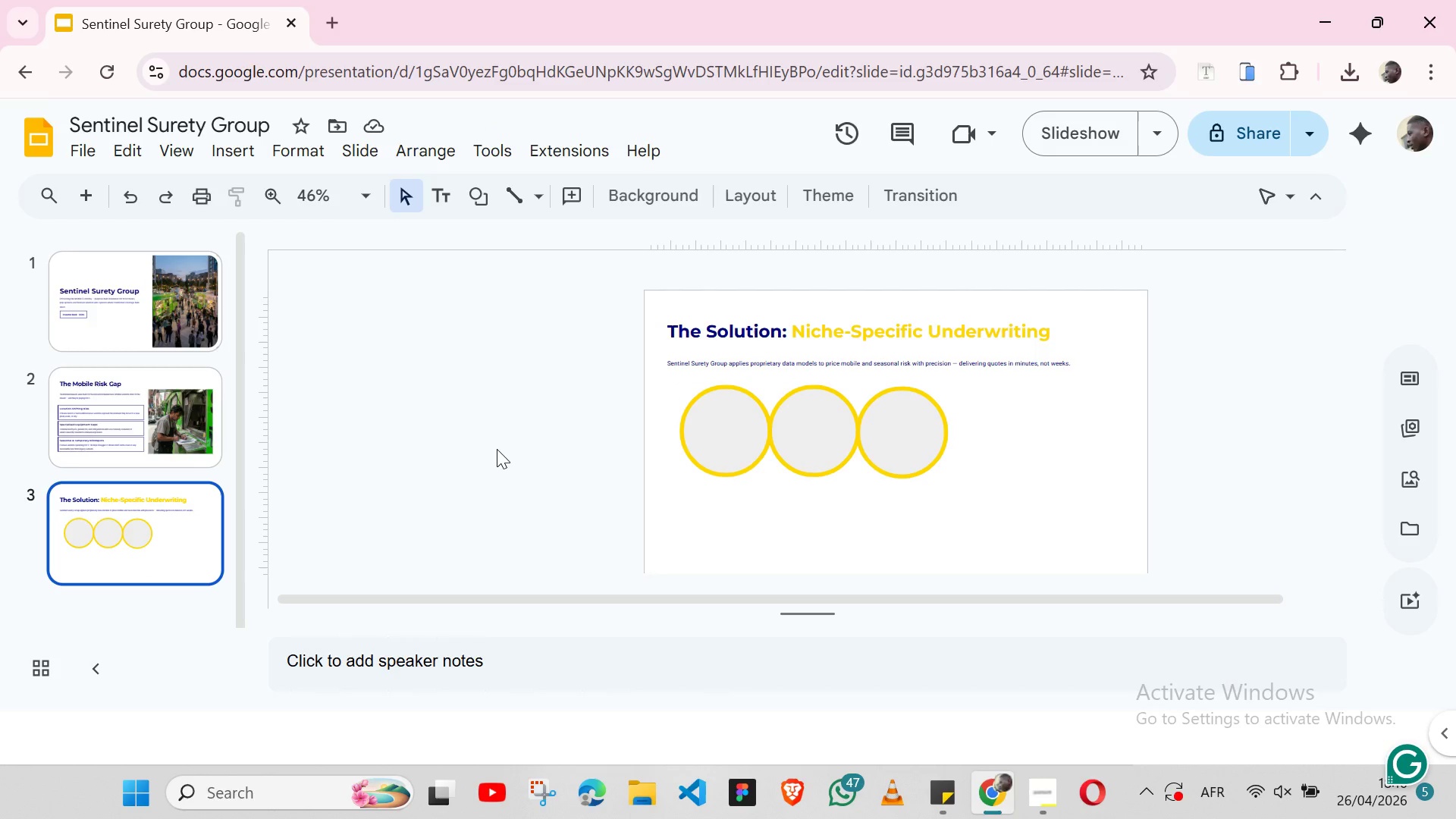 
left_click([111, 381])
 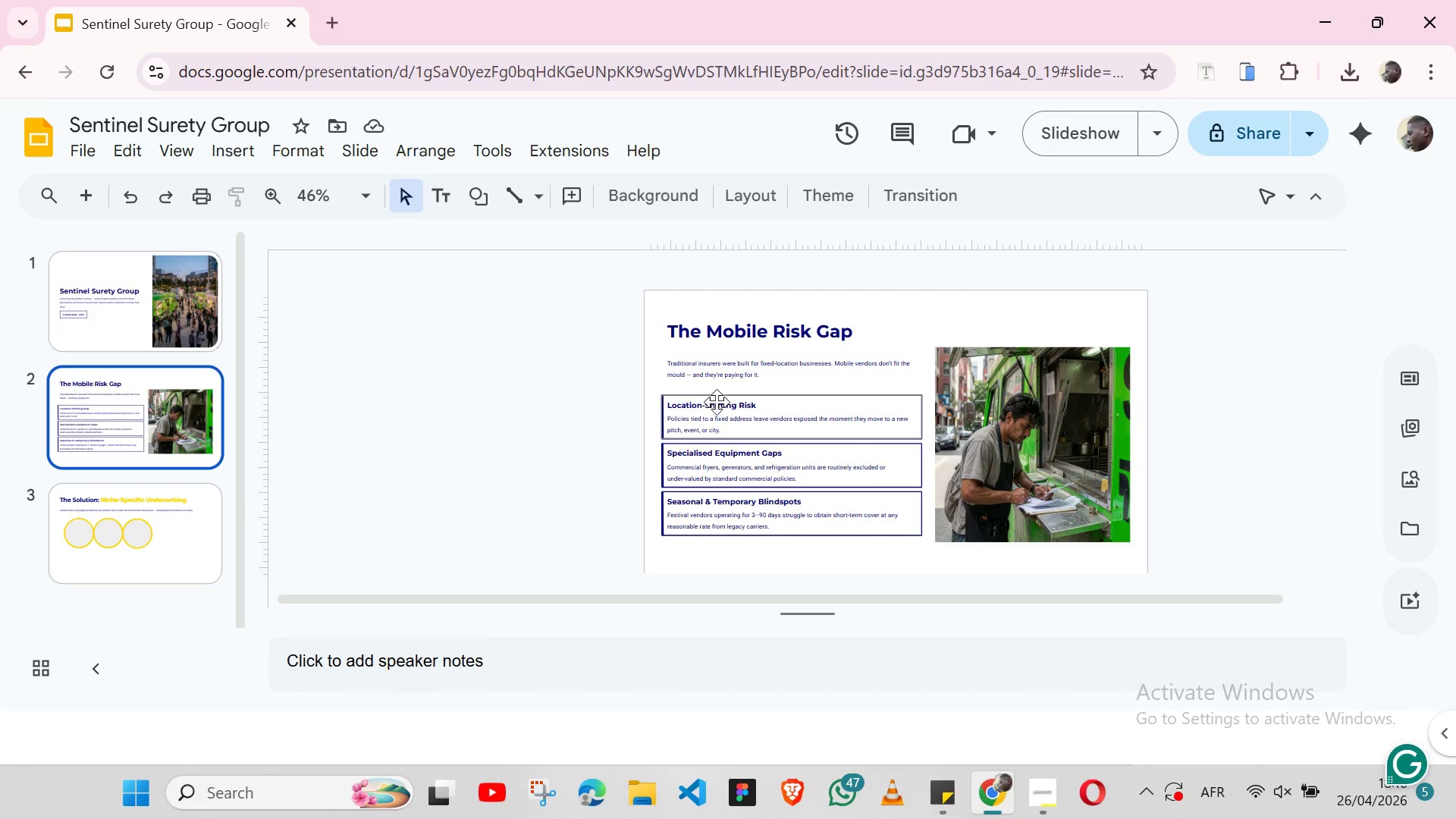 
left_click([717, 402])
 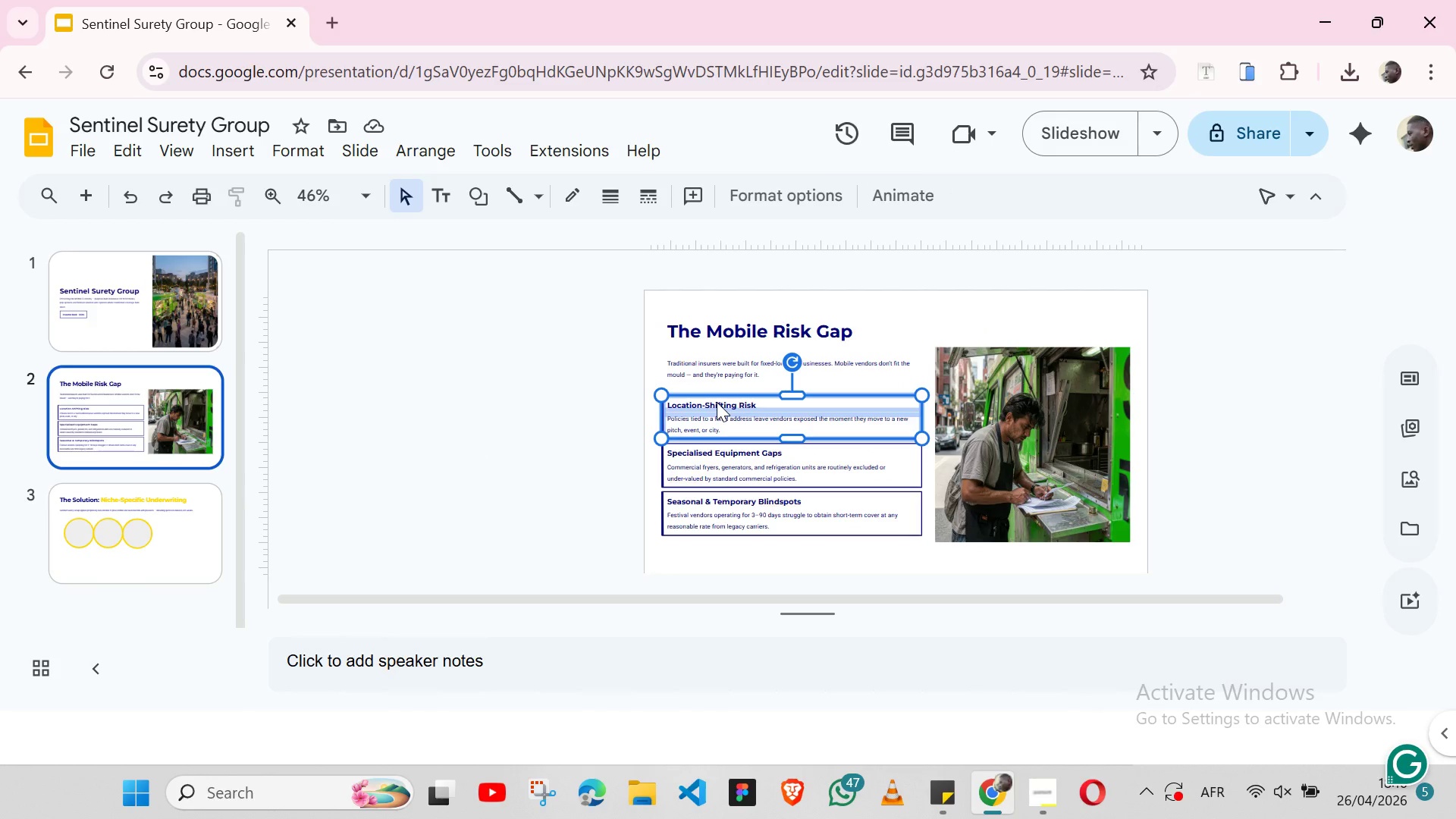 
key(Control+C)
 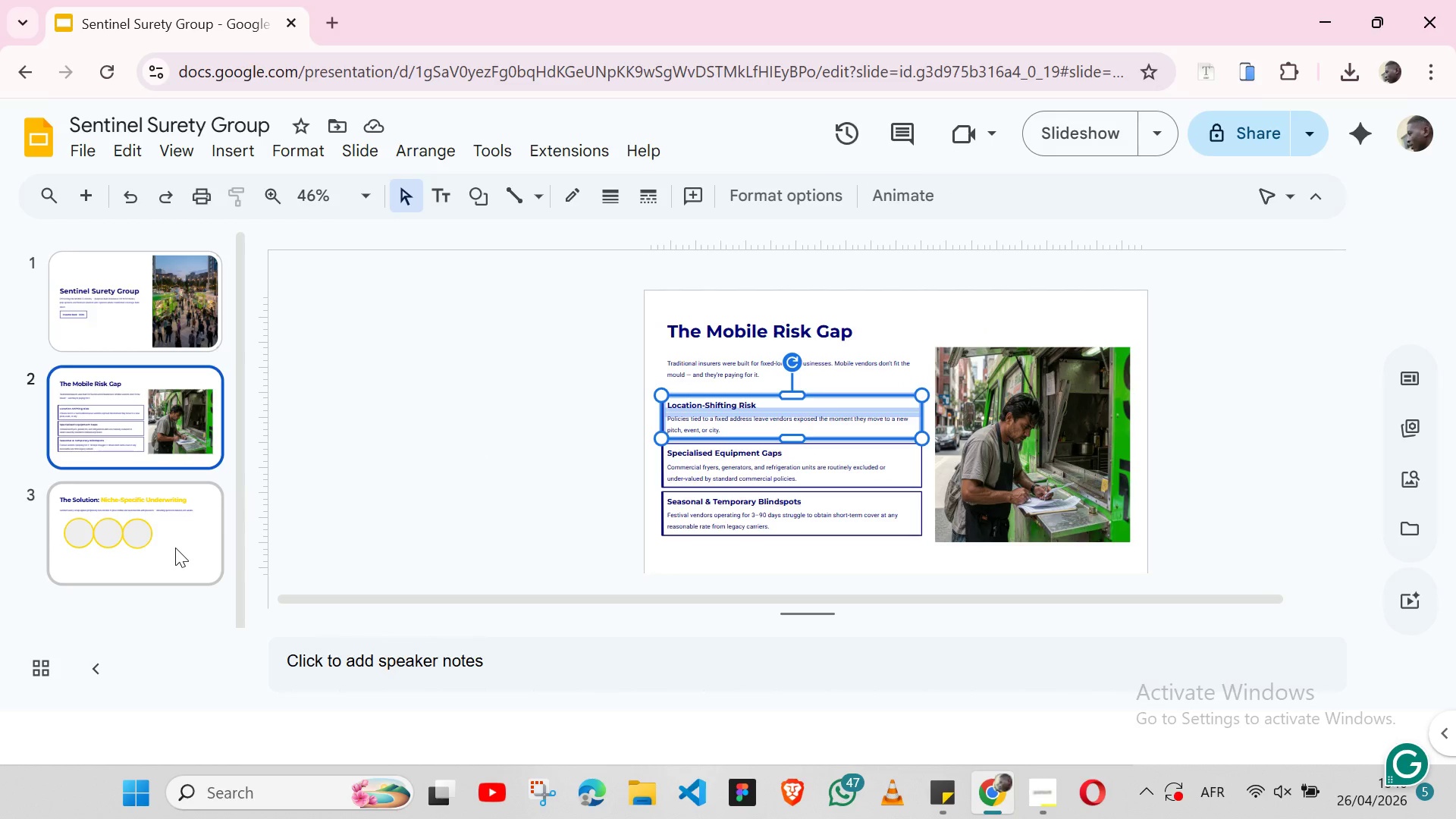 
left_click([175, 548])
 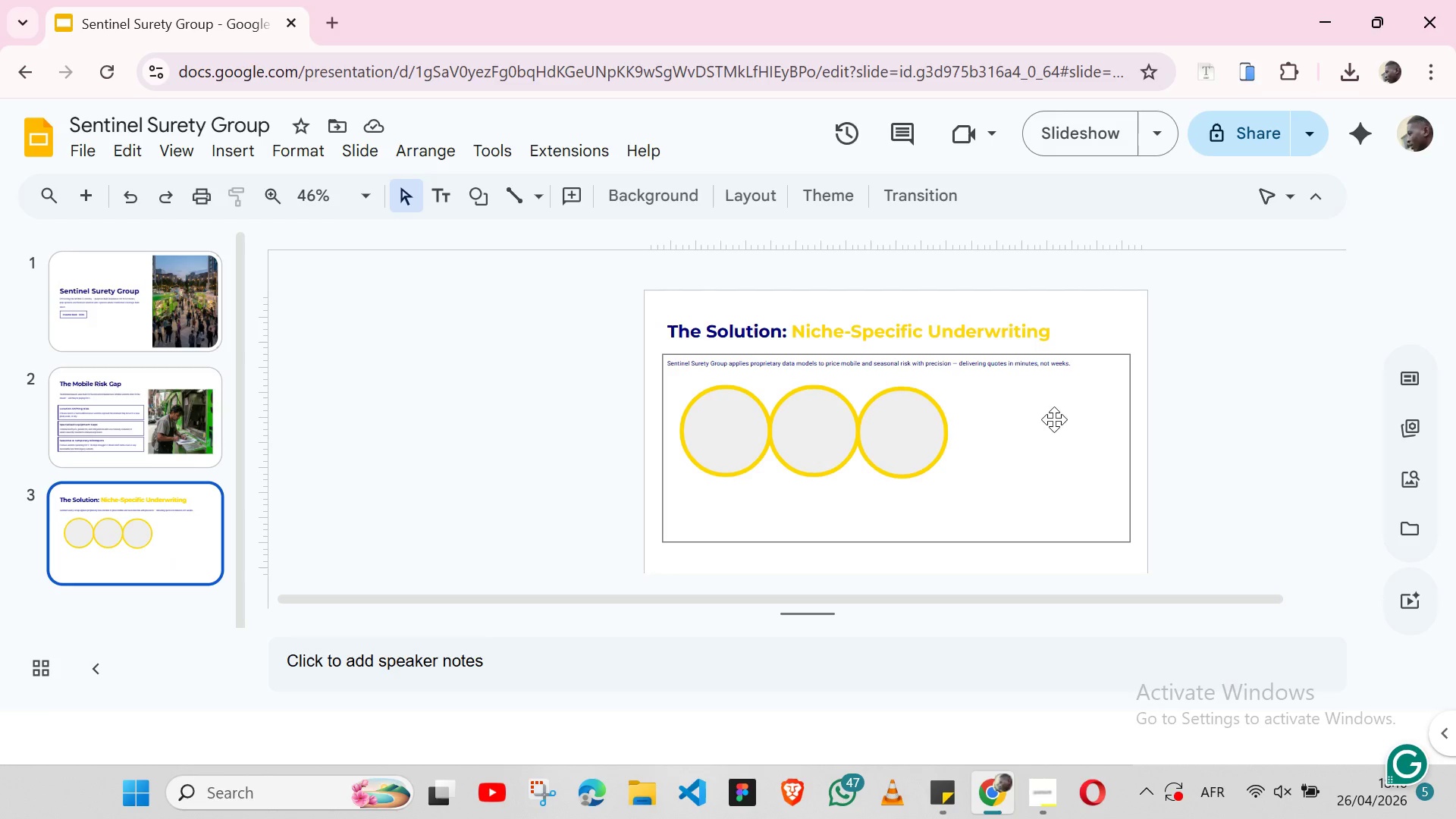 
key(Control+V)
 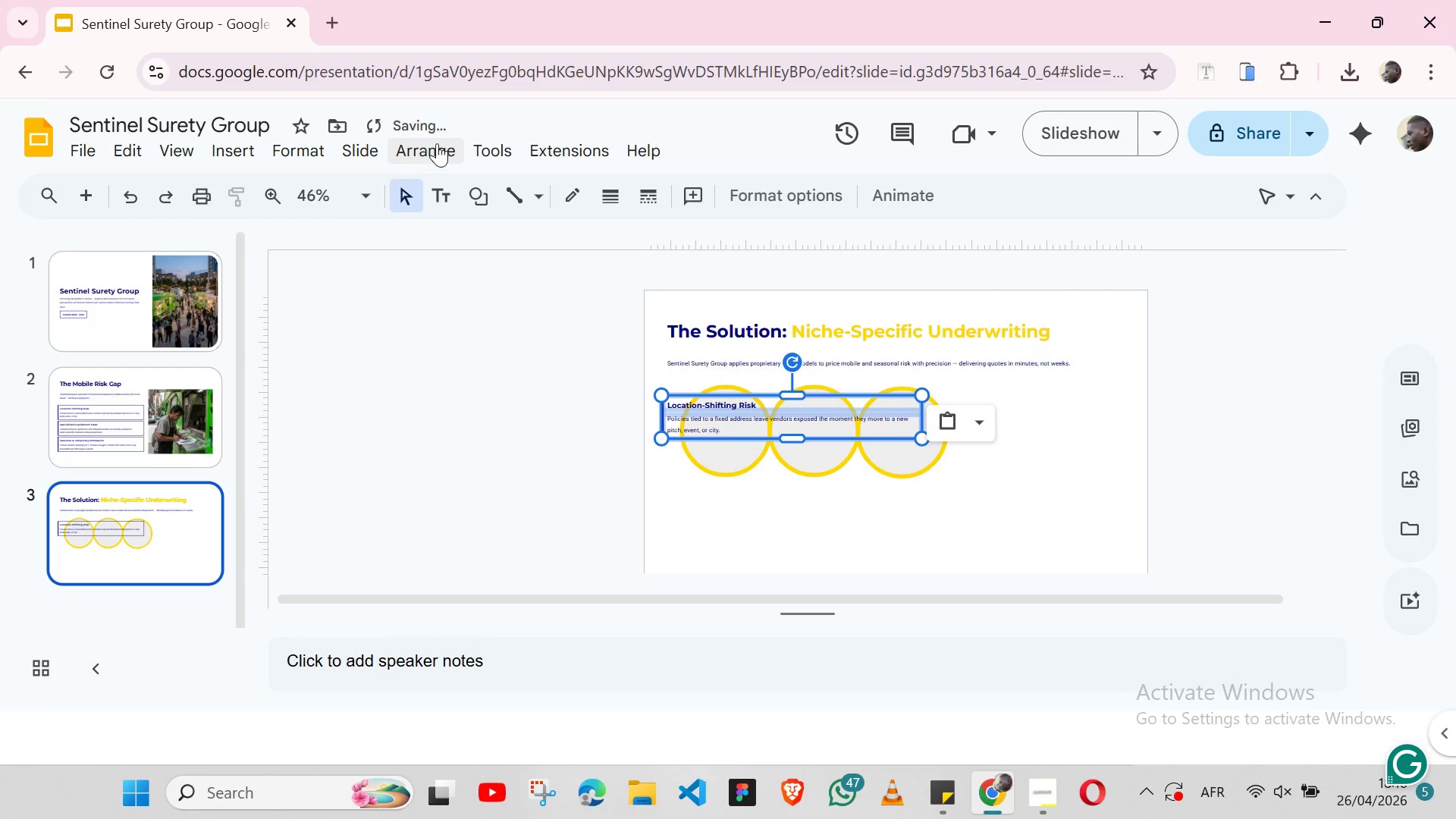 
left_click([437, 143])
 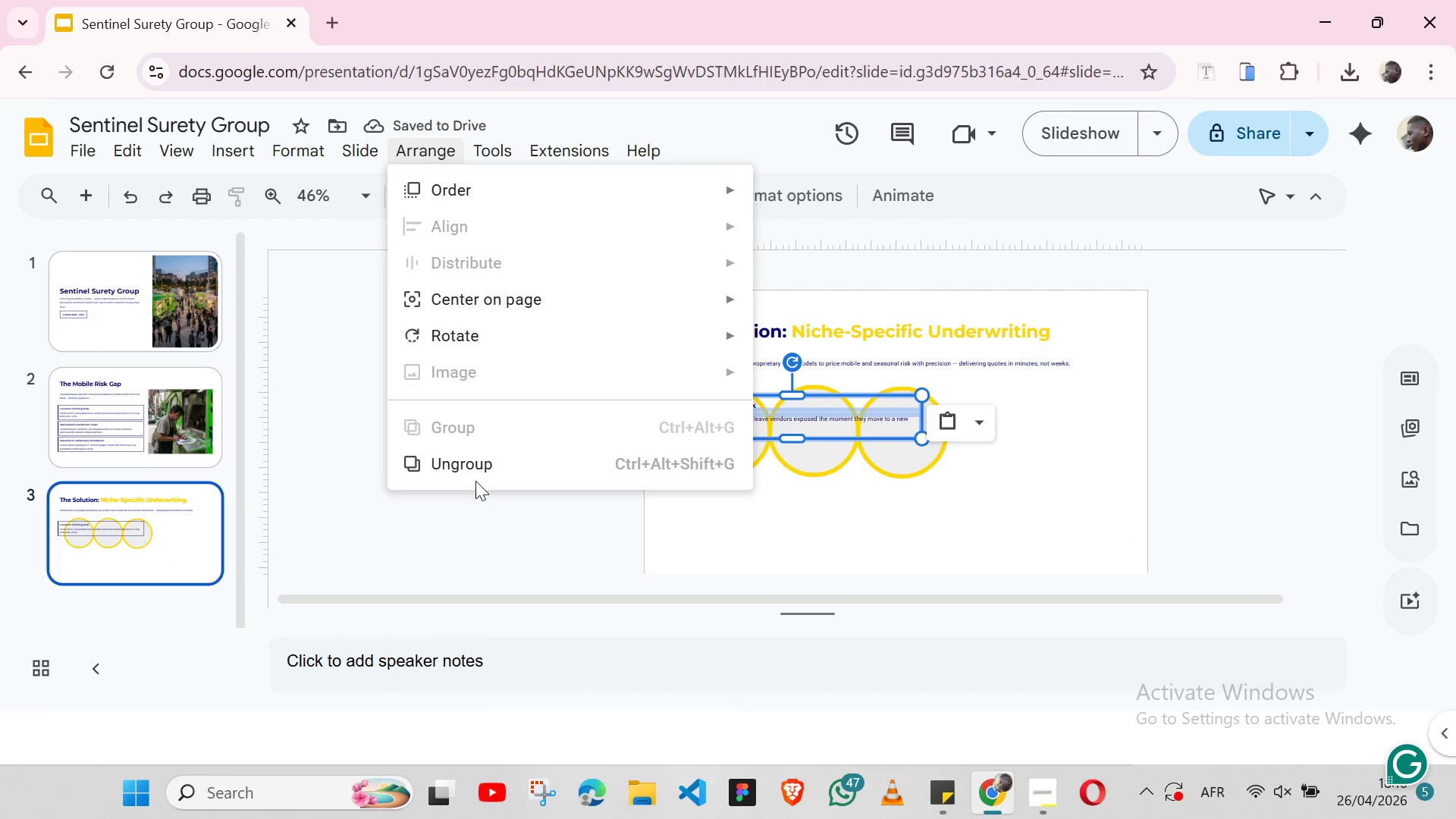 
left_click([475, 476])
 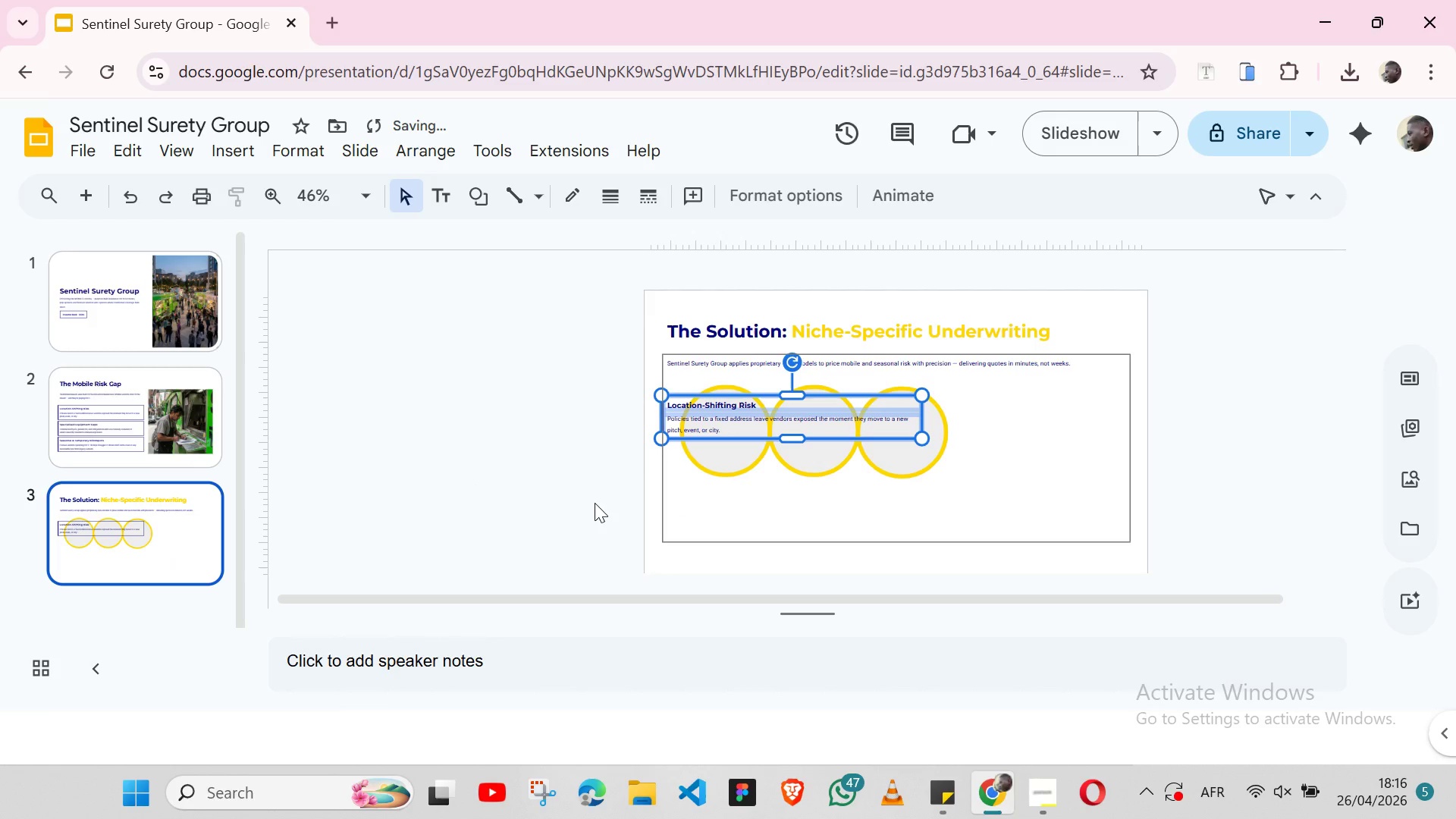 
left_click([577, 492])
 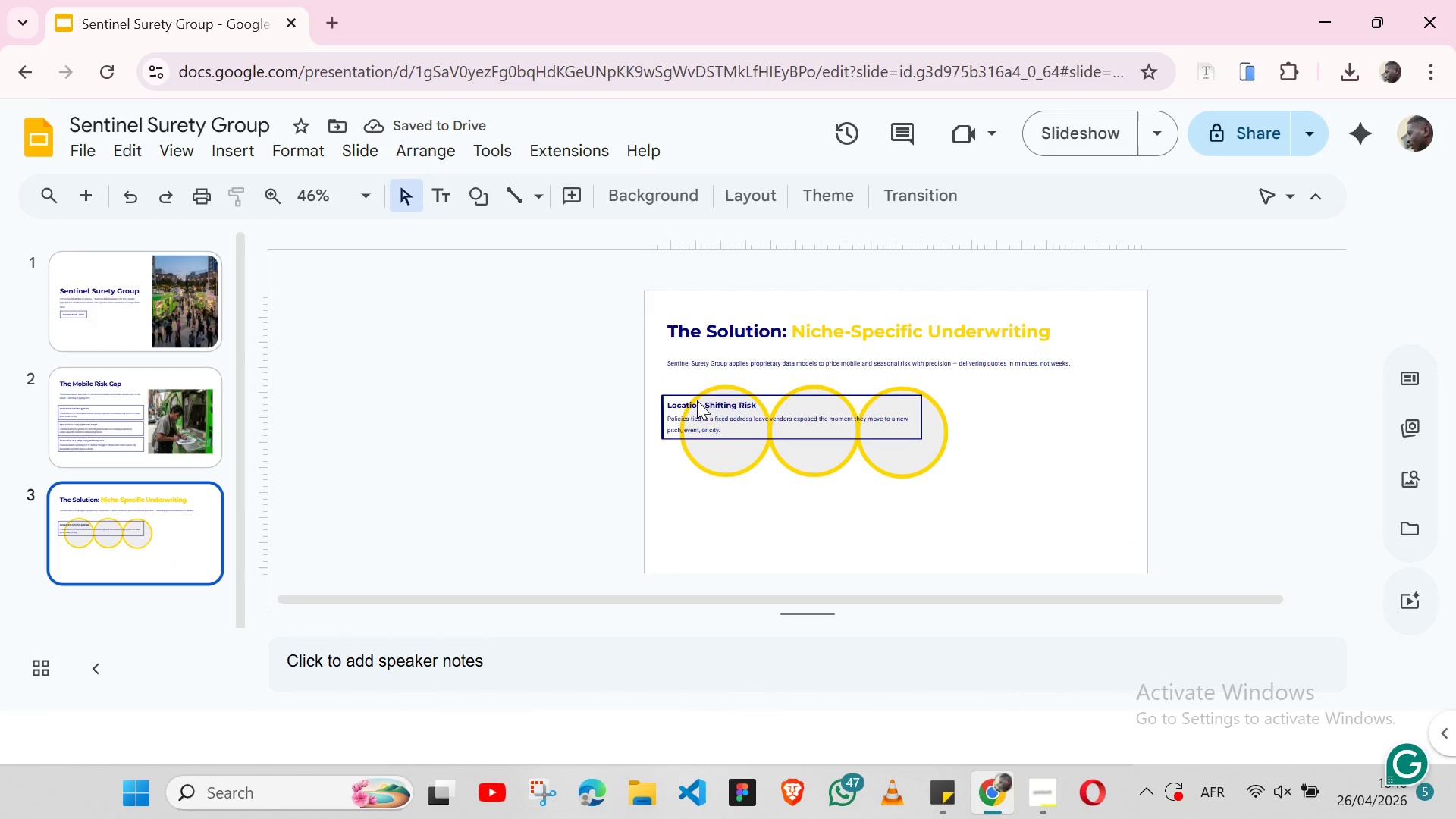 
left_click([697, 400])
 